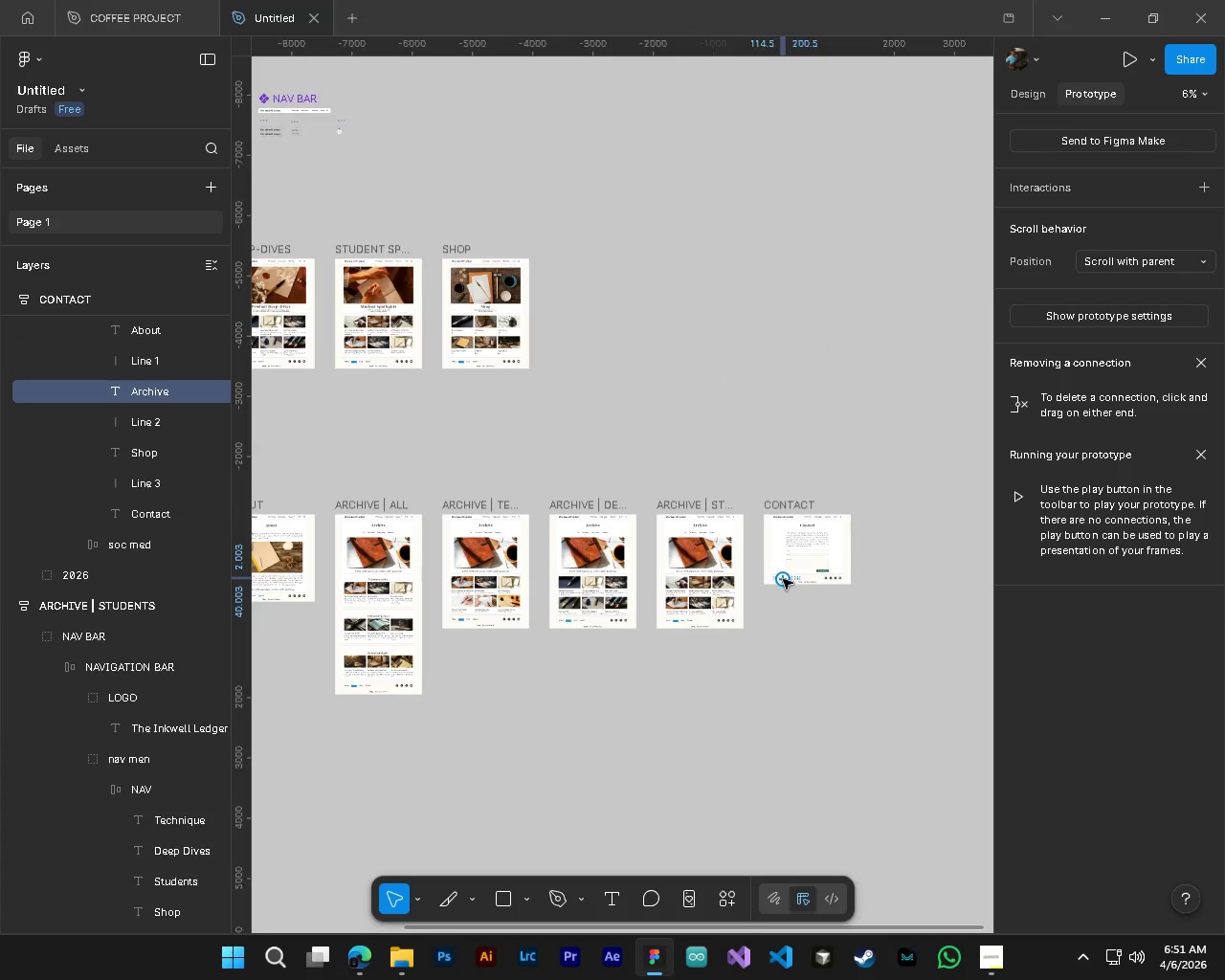 
left_click_drag(start_coordinate=[783, 579], to_coordinate=[411, 644])
 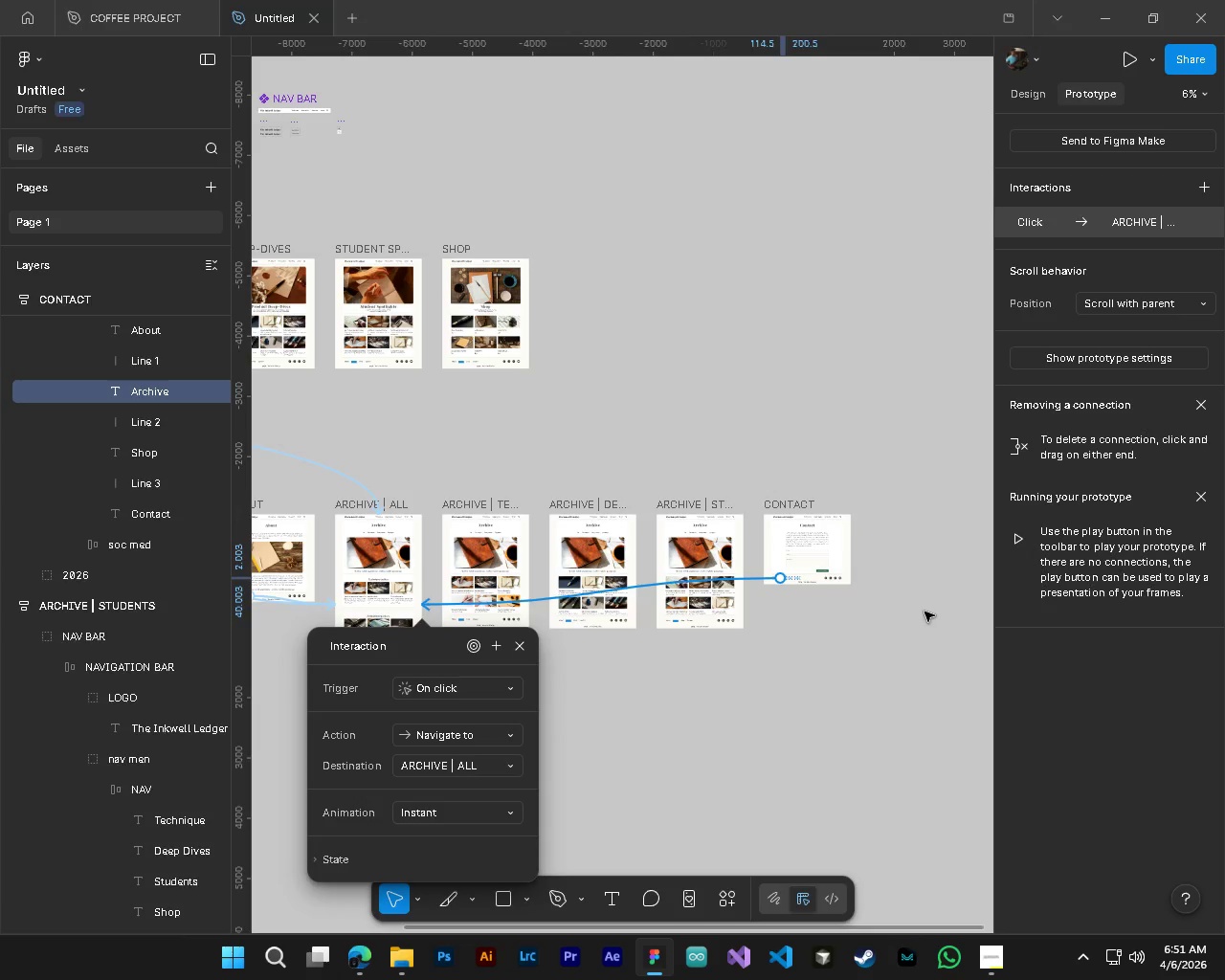 
hold_key(key=ControlLeft, duration=1.42)
hold_key(key=AltLeft, duration=1.33)
scroll: coordinate [793, 605], scroll_direction: up, amount: 19.0
 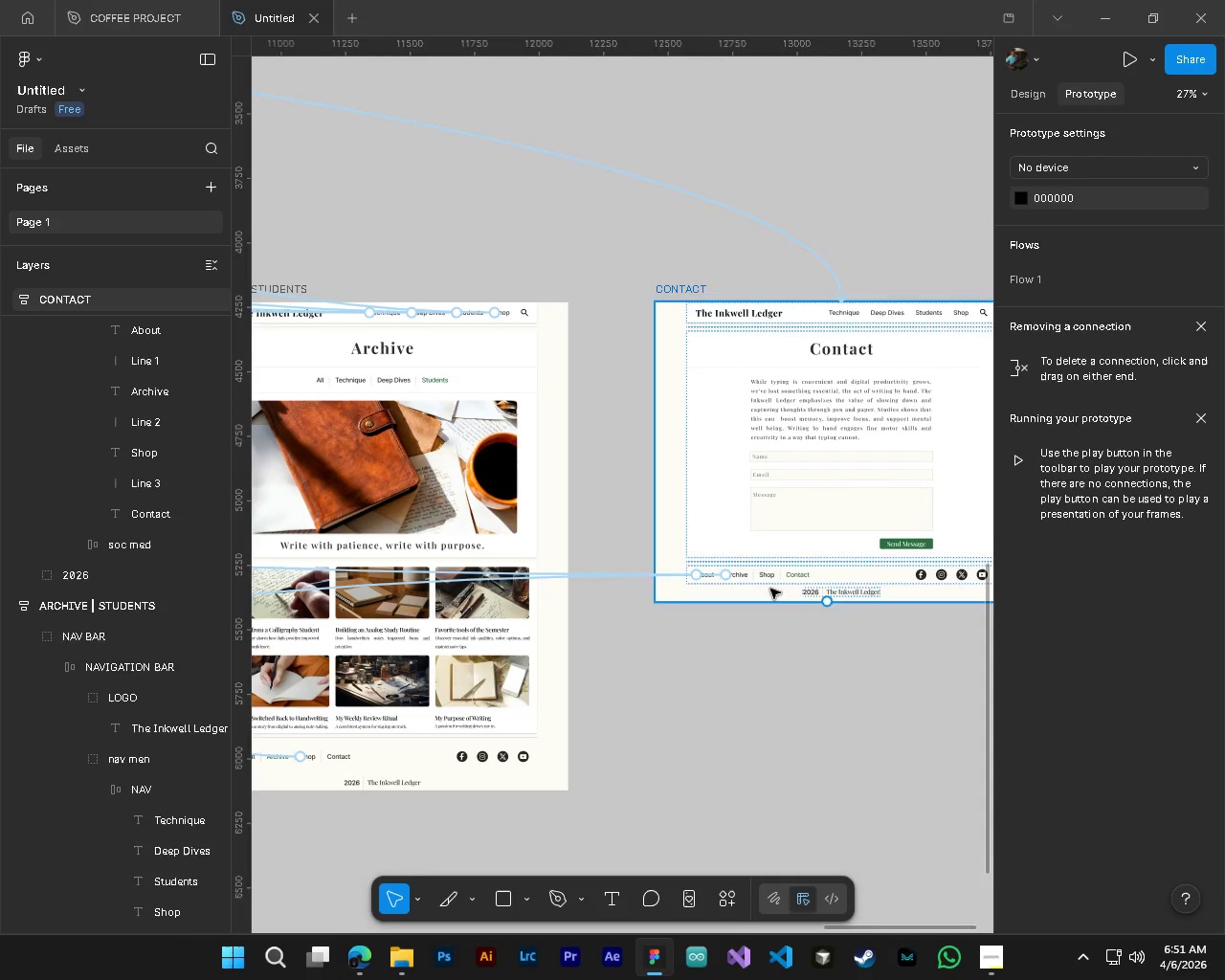 
left_click([767, 577])
 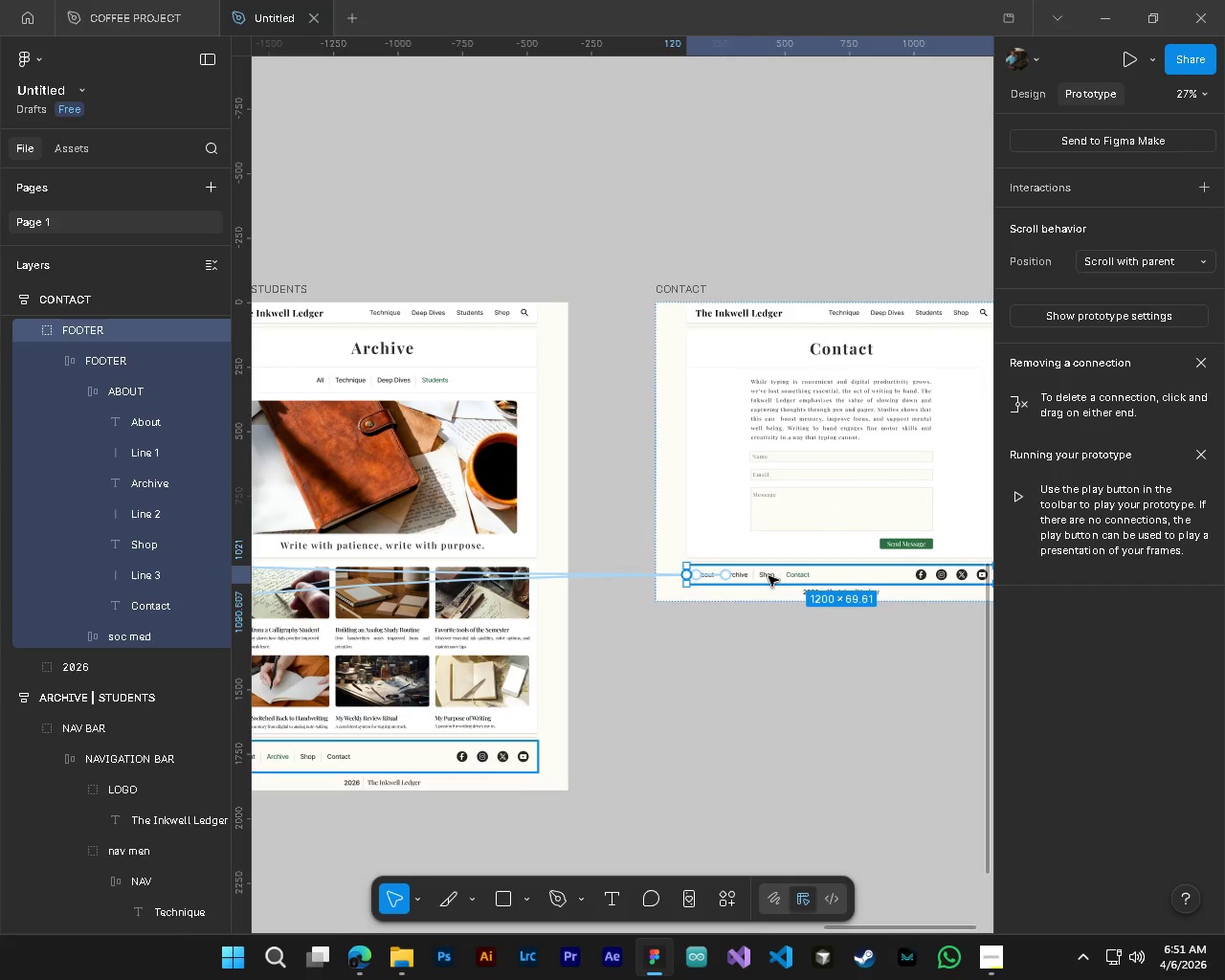 
left_click([768, 576])
 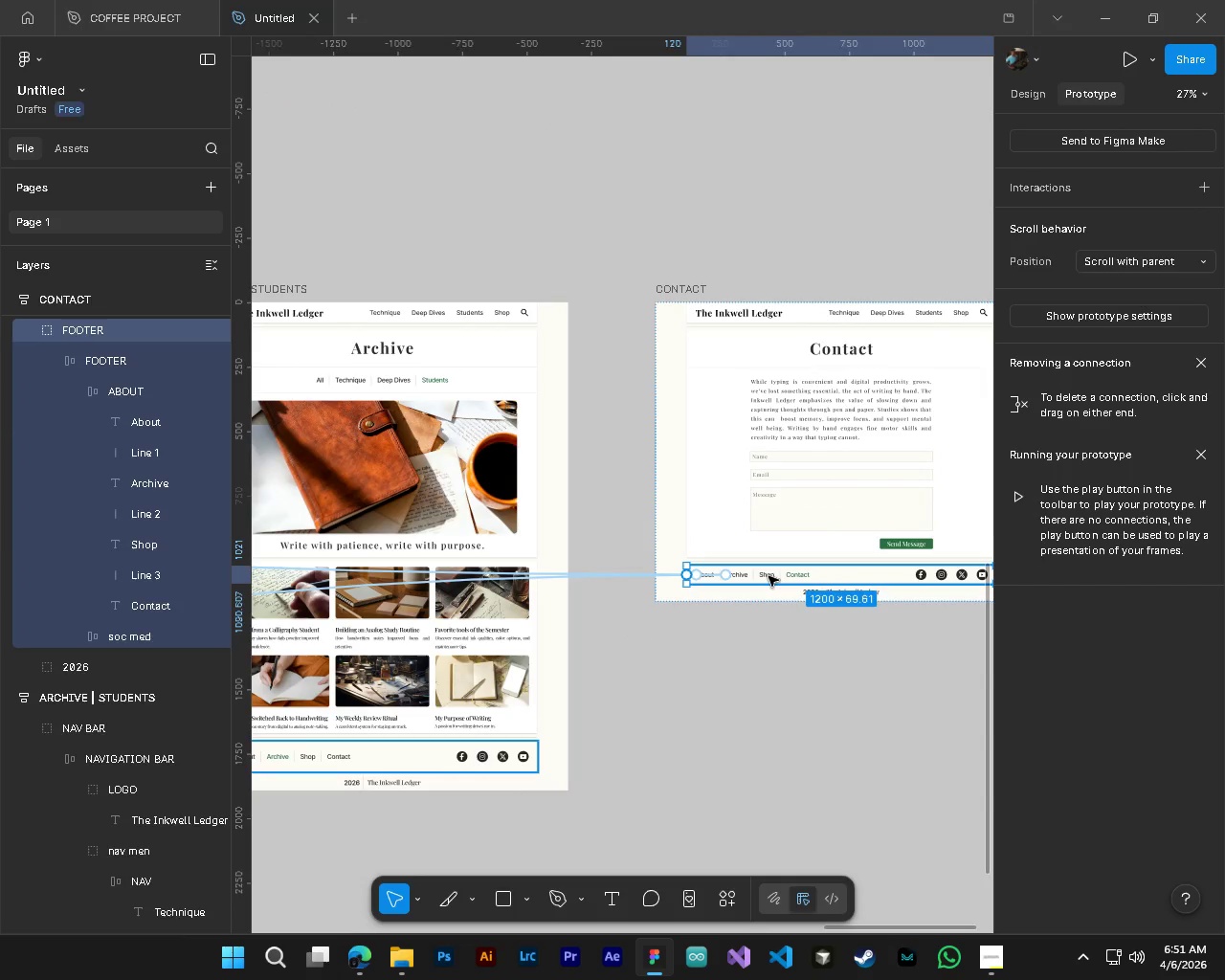 
hold_key(key=ControlLeft, duration=0.52)
double_click([768, 577])
 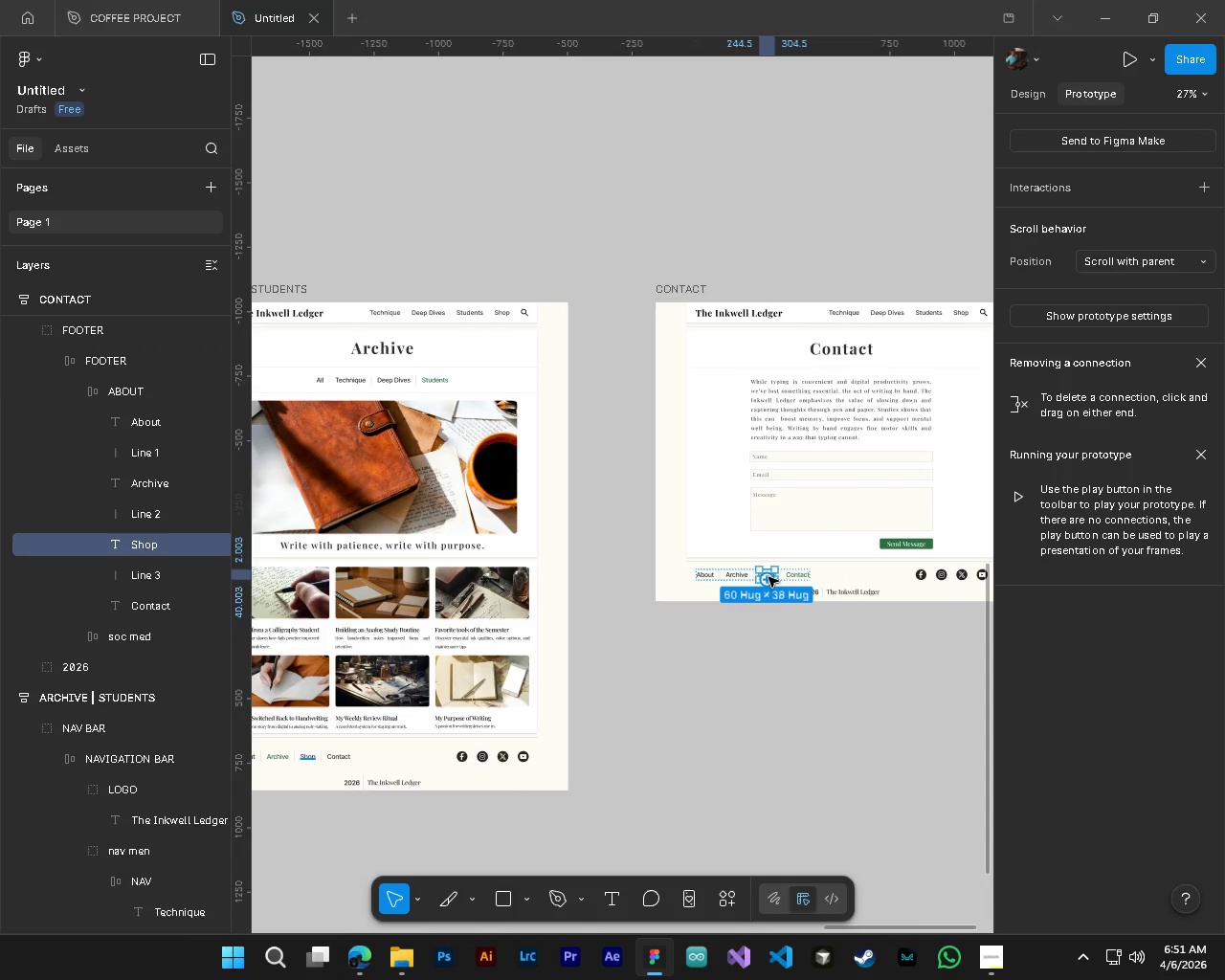 
hold_key(key=ControlLeft, duration=1.09)
hold_key(key=AltLeft, duration=1.03)
scroll: coordinate [768, 577], scroll_direction: down, amount: 11.0
 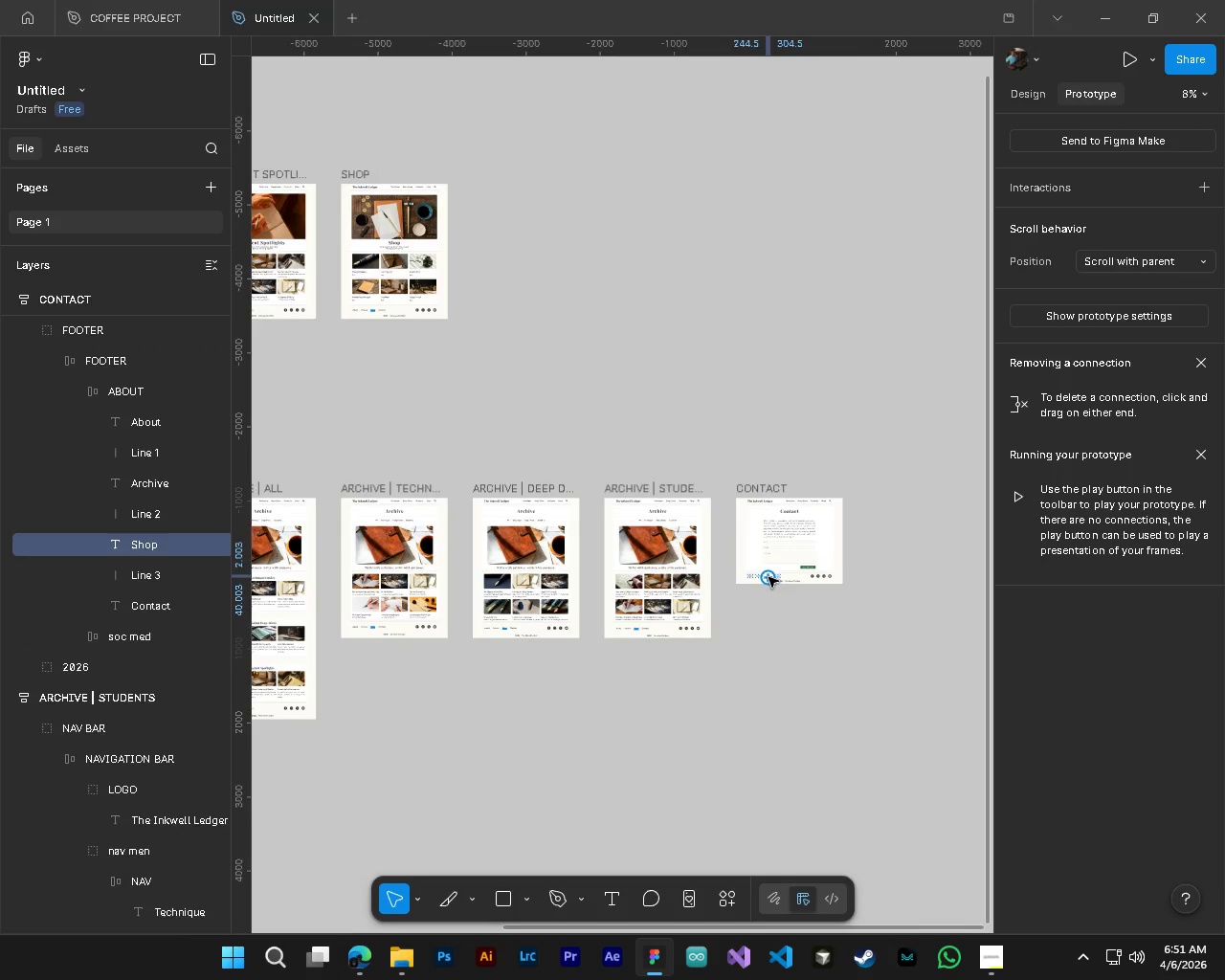 
left_click_drag(start_coordinate=[768, 577], to_coordinate=[386, 314])
 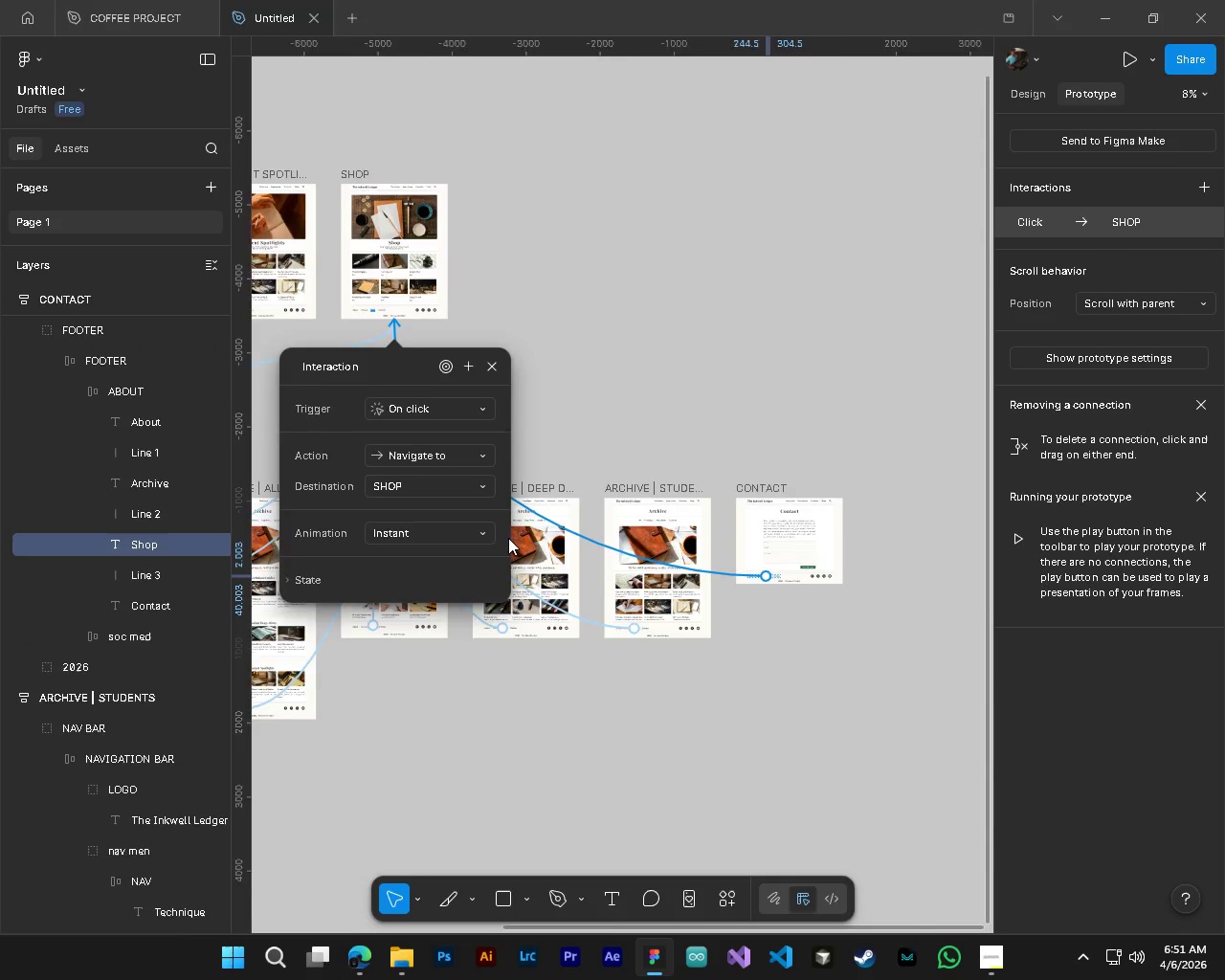 
hold_key(key=ControlLeft, duration=0.33)
 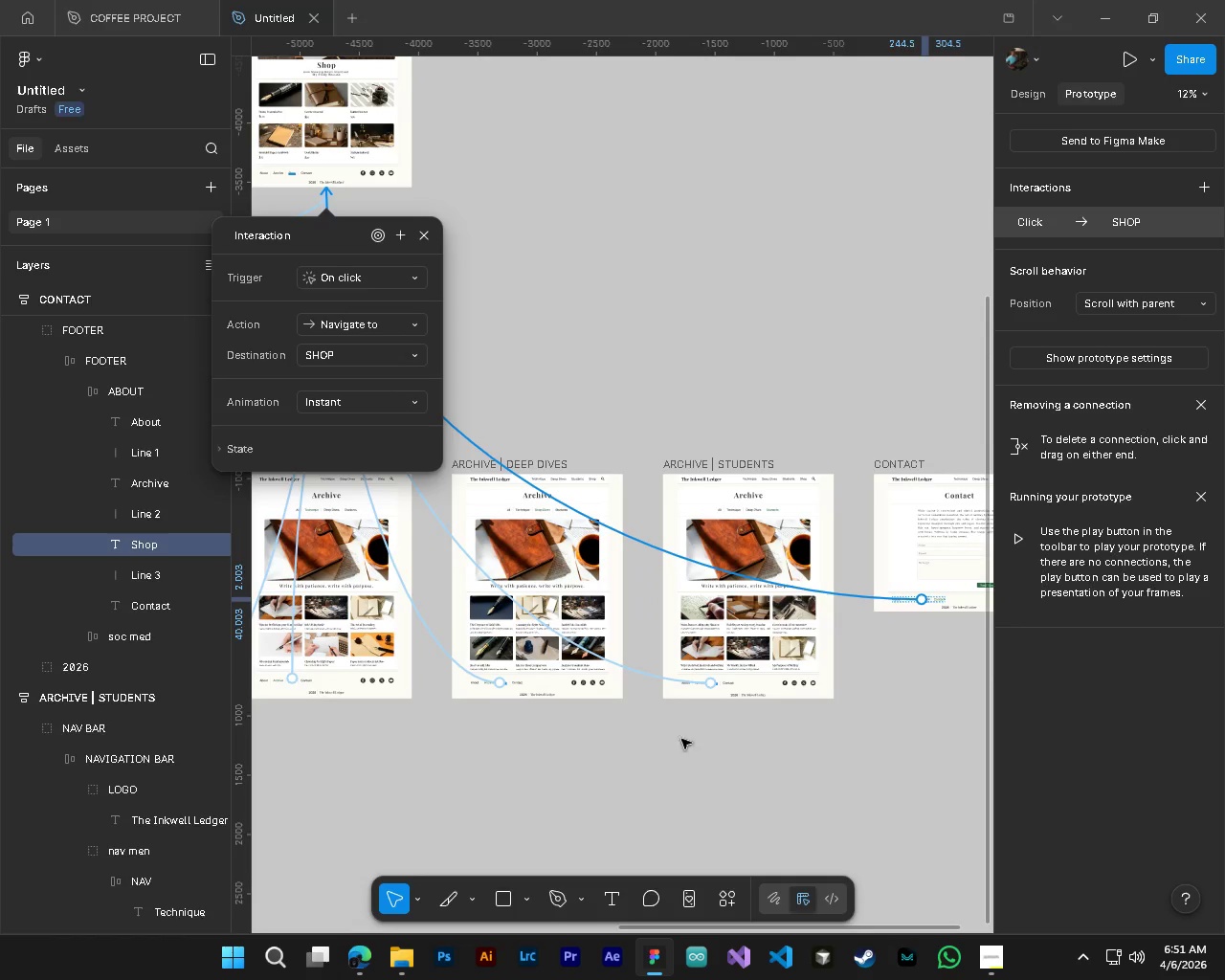 
key(Alt+Control+AltLeft)
 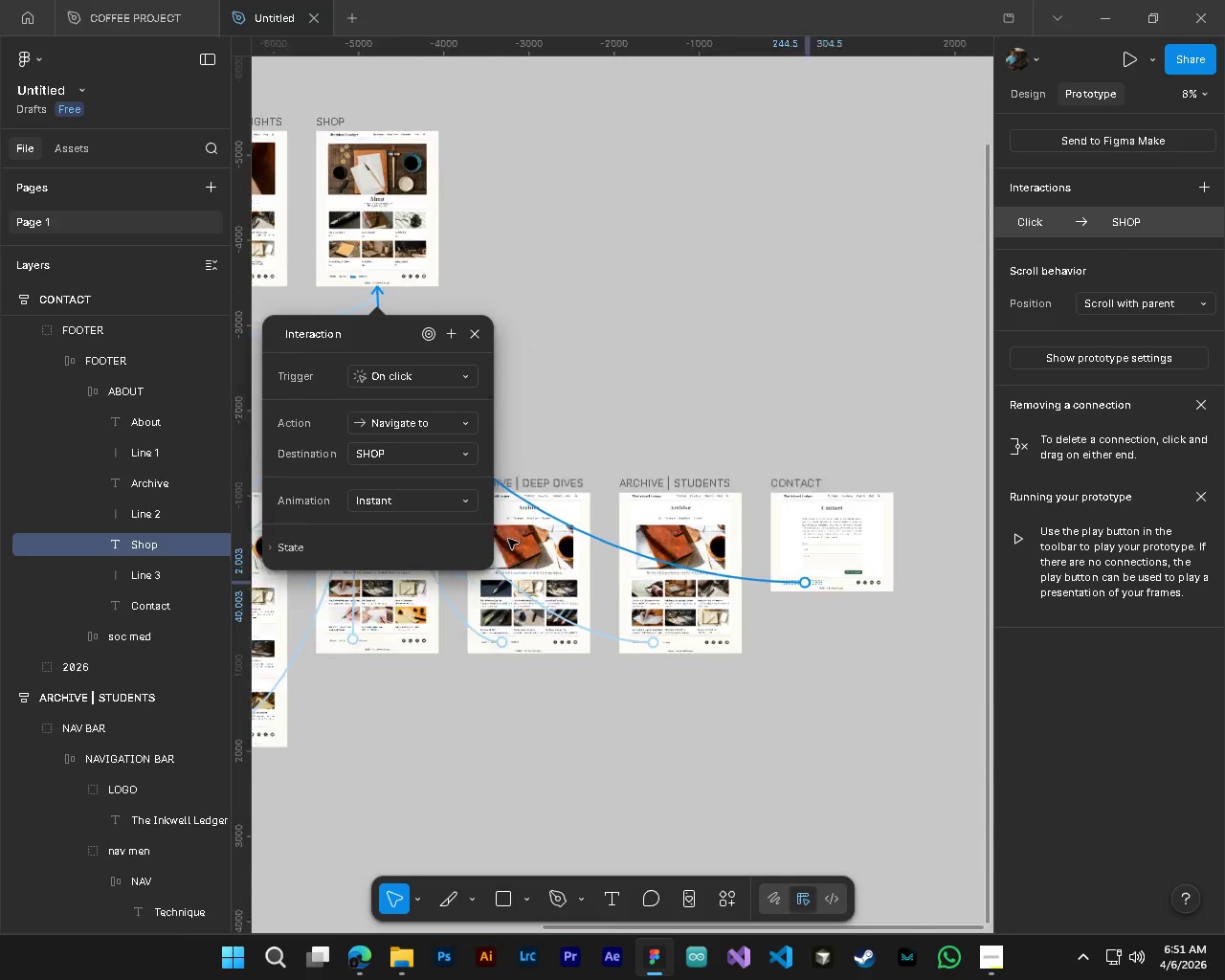 
scroll: coordinate [508, 539], scroll_direction: up, amount: 4.0
 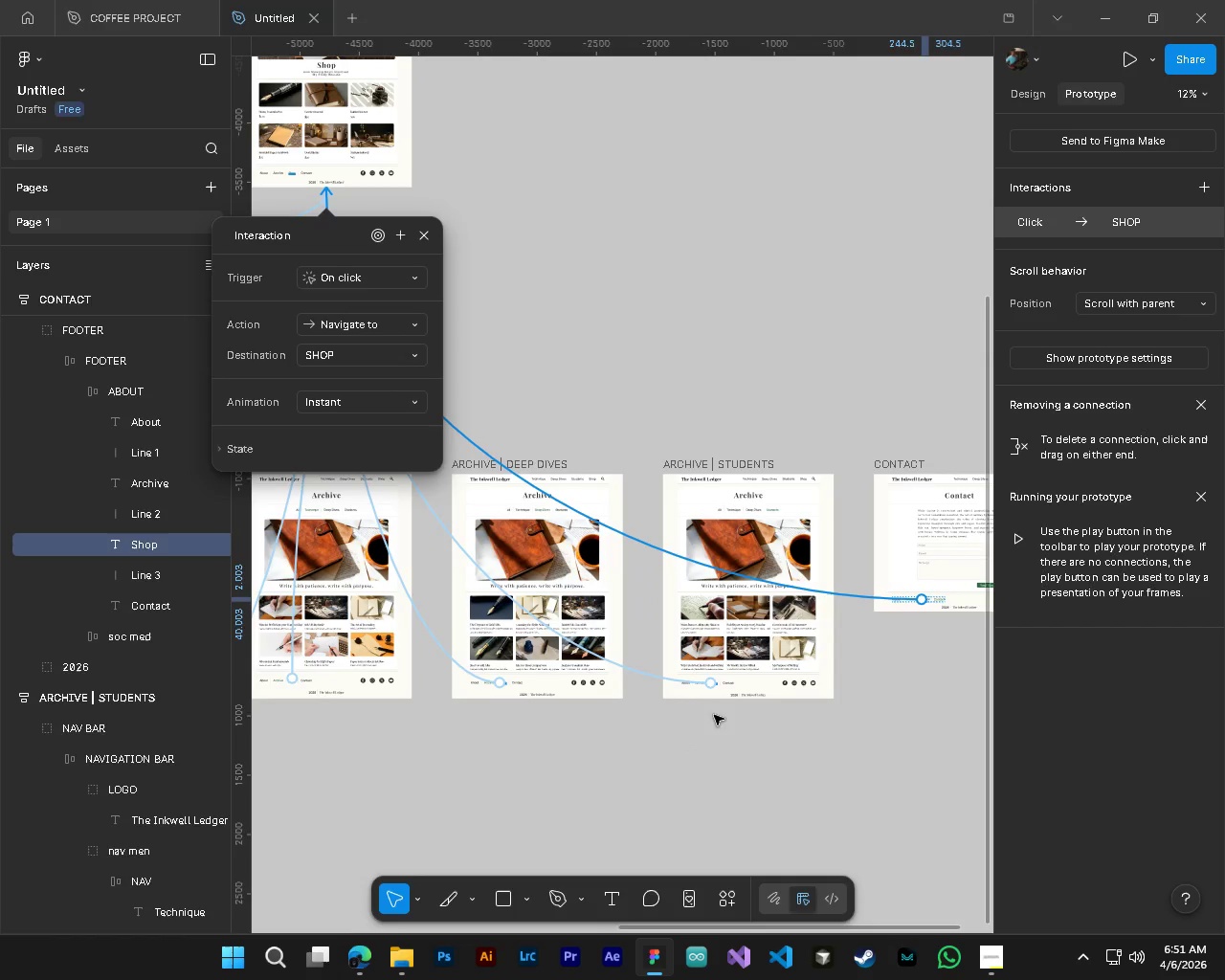 
hold_key(key=AltLeft, duration=1.16)
hold_key(key=ControlLeft, duration=1.22)
scroll: coordinate [724, 758], scroll_direction: down, amount: 2.0
 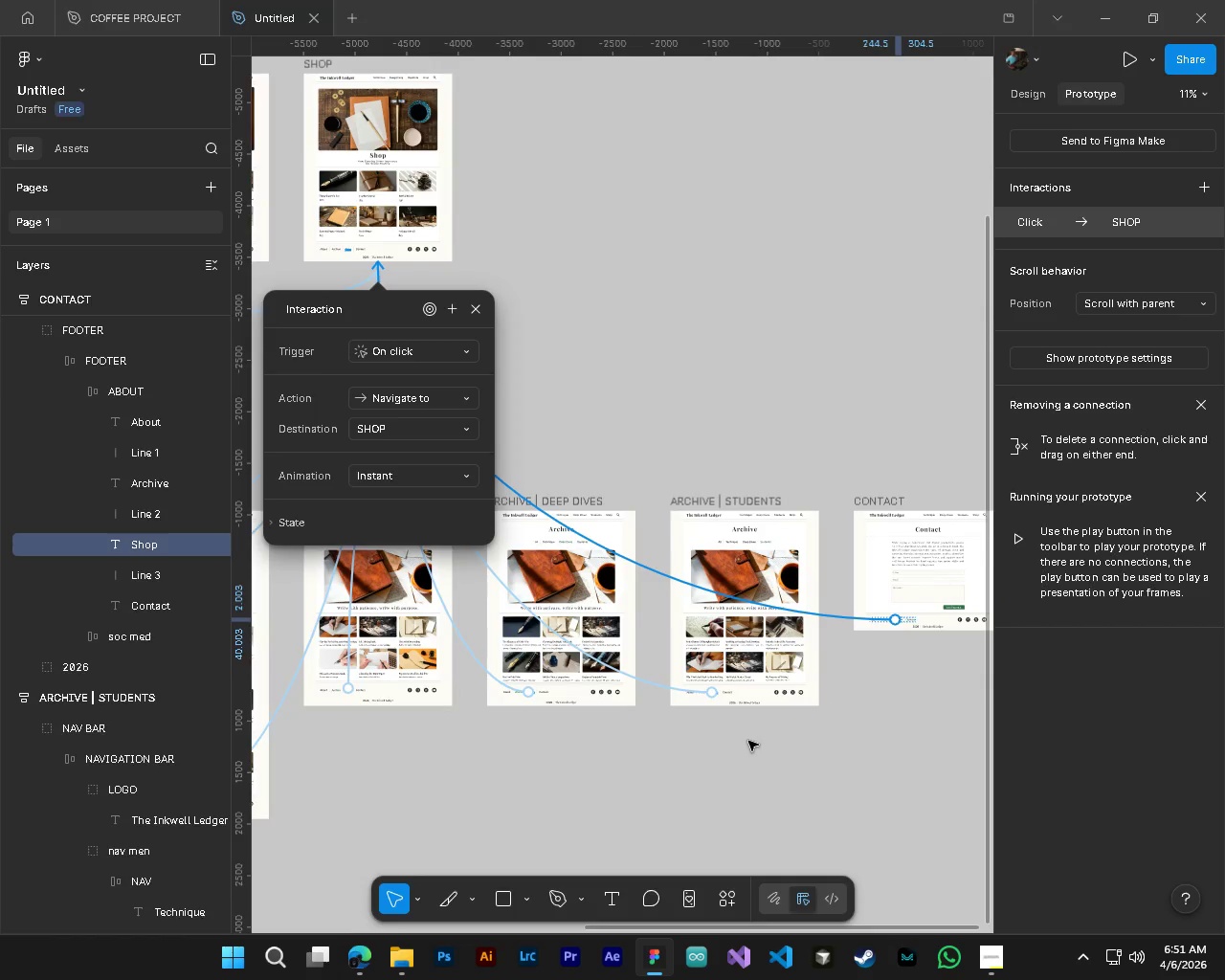 
scroll: coordinate [750, 731], scroll_direction: up, amount: 4.0
 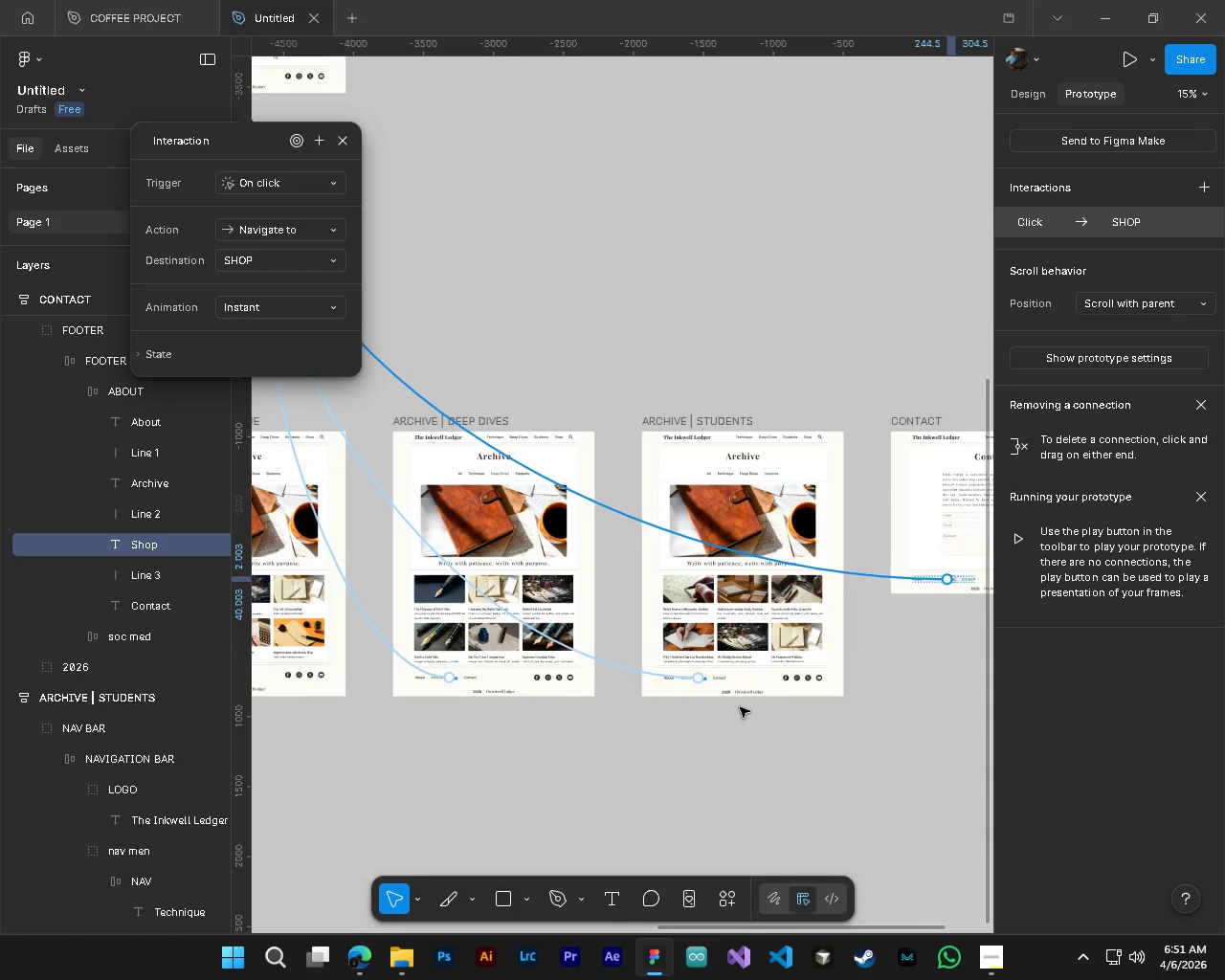 
hold_key(key=ControlLeft, duration=0.72)
hold_key(key=AltLeft, duration=0.62)
scroll: coordinate [716, 702], scroll_direction: up, amount: 5.0
 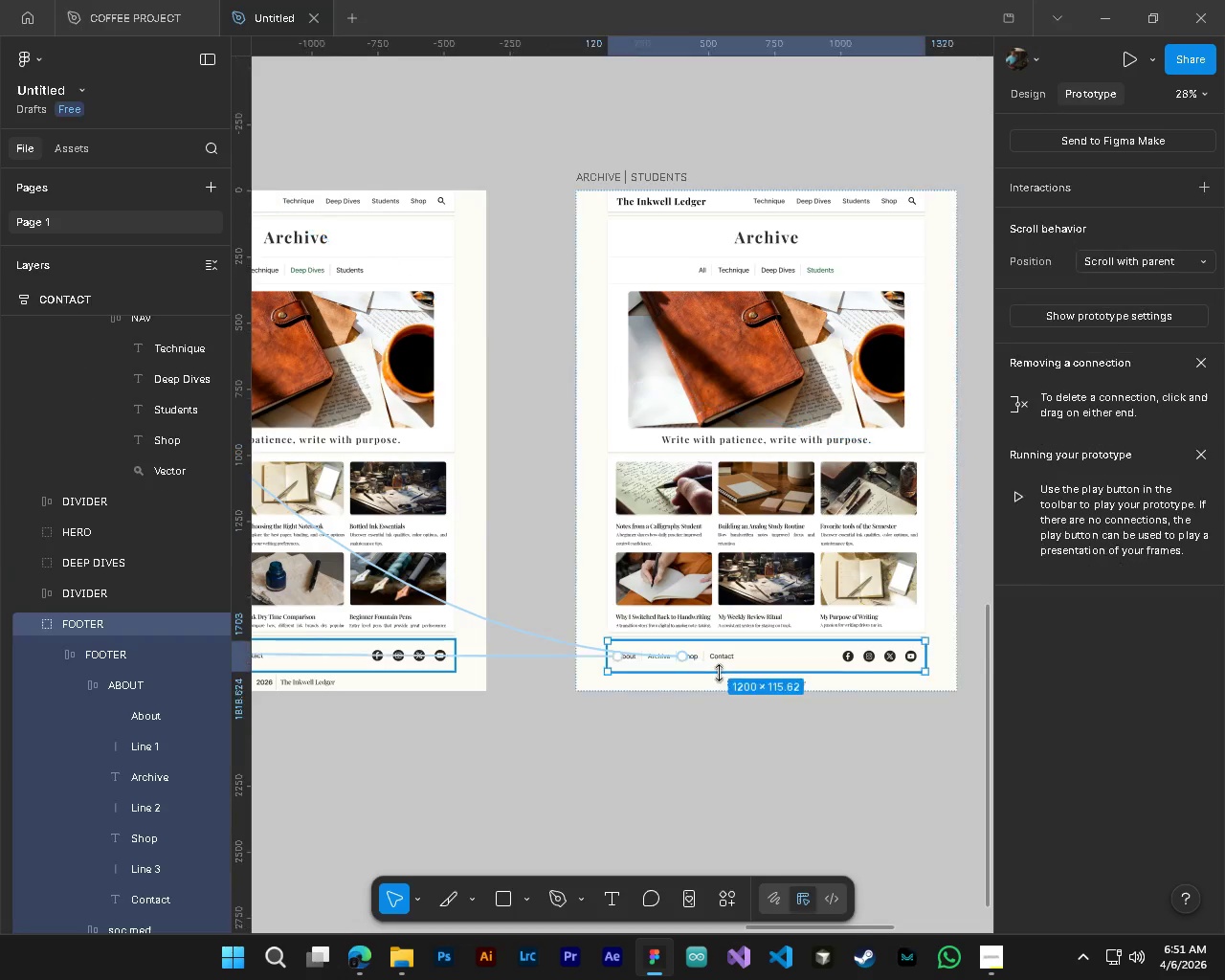 
double_click([722, 659])
 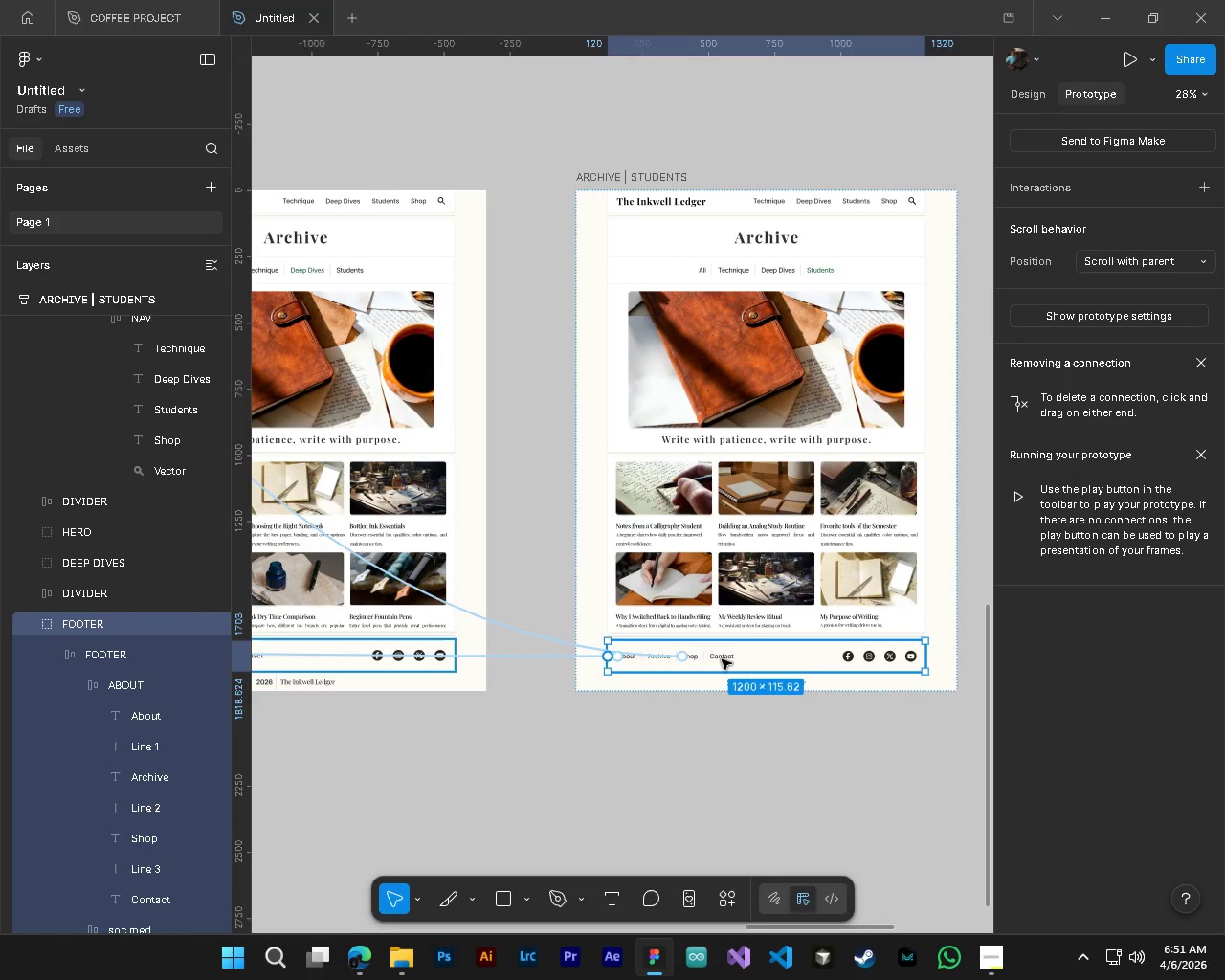 
hold_key(key=ControlLeft, duration=0.64)
hold_key(key=AltLeft, duration=0.5)
scroll: coordinate [722, 659], scroll_direction: down, amount: 5.0
 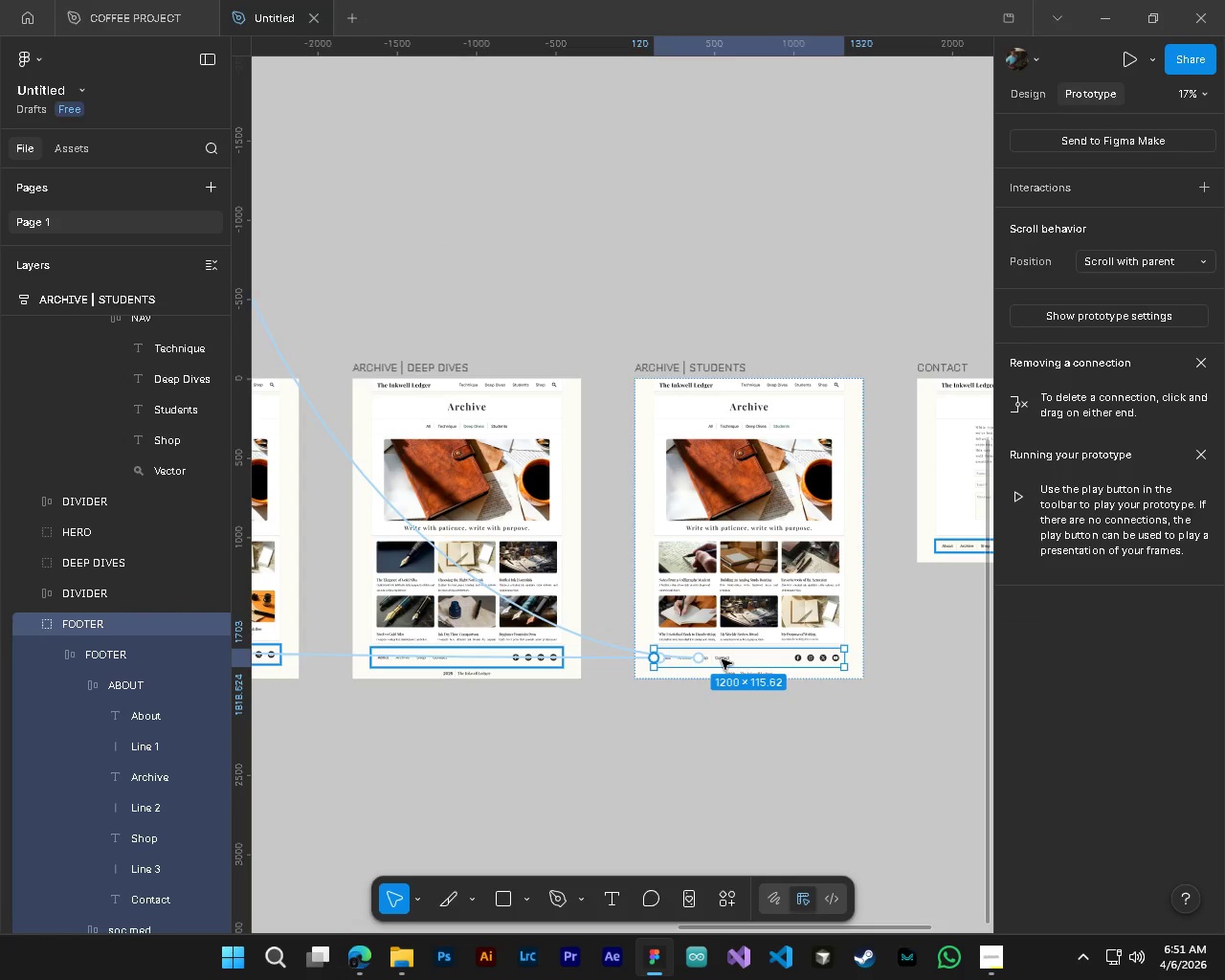 
left_click([722, 659])
 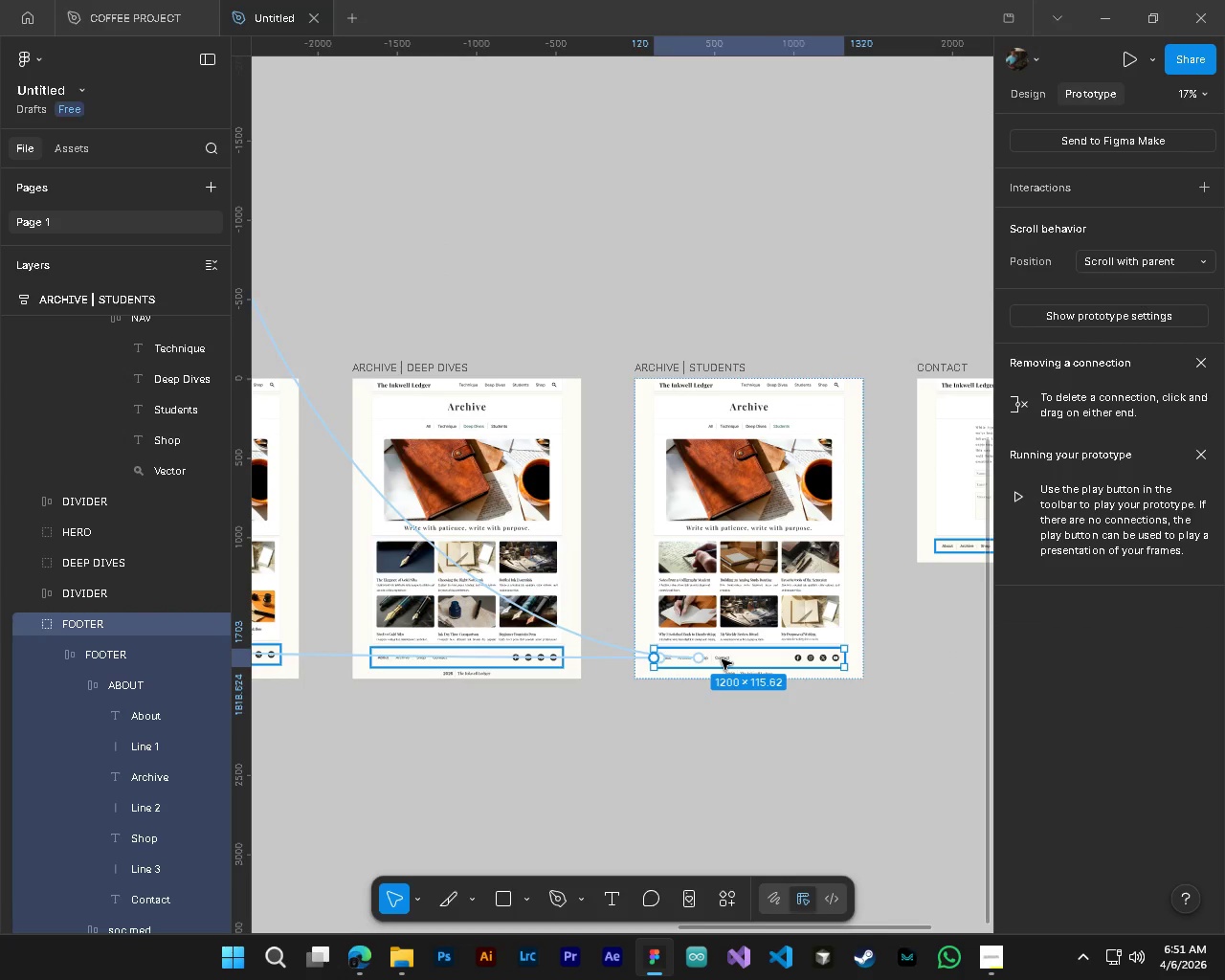 
hold_key(key=ControlLeft, duration=0.39)
left_click([722, 659])
 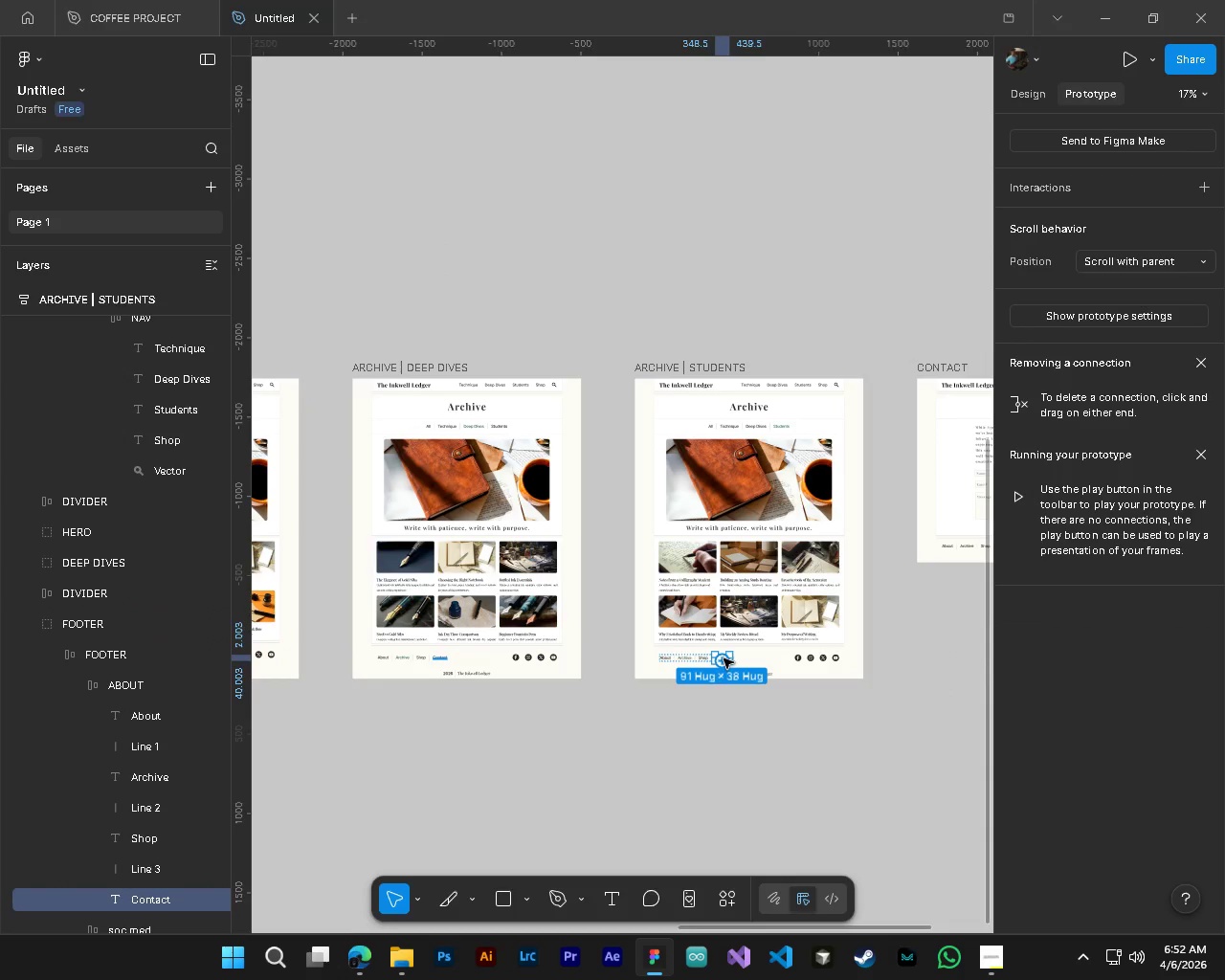 
left_click_drag(start_coordinate=[724, 658], to_coordinate=[973, 560])
 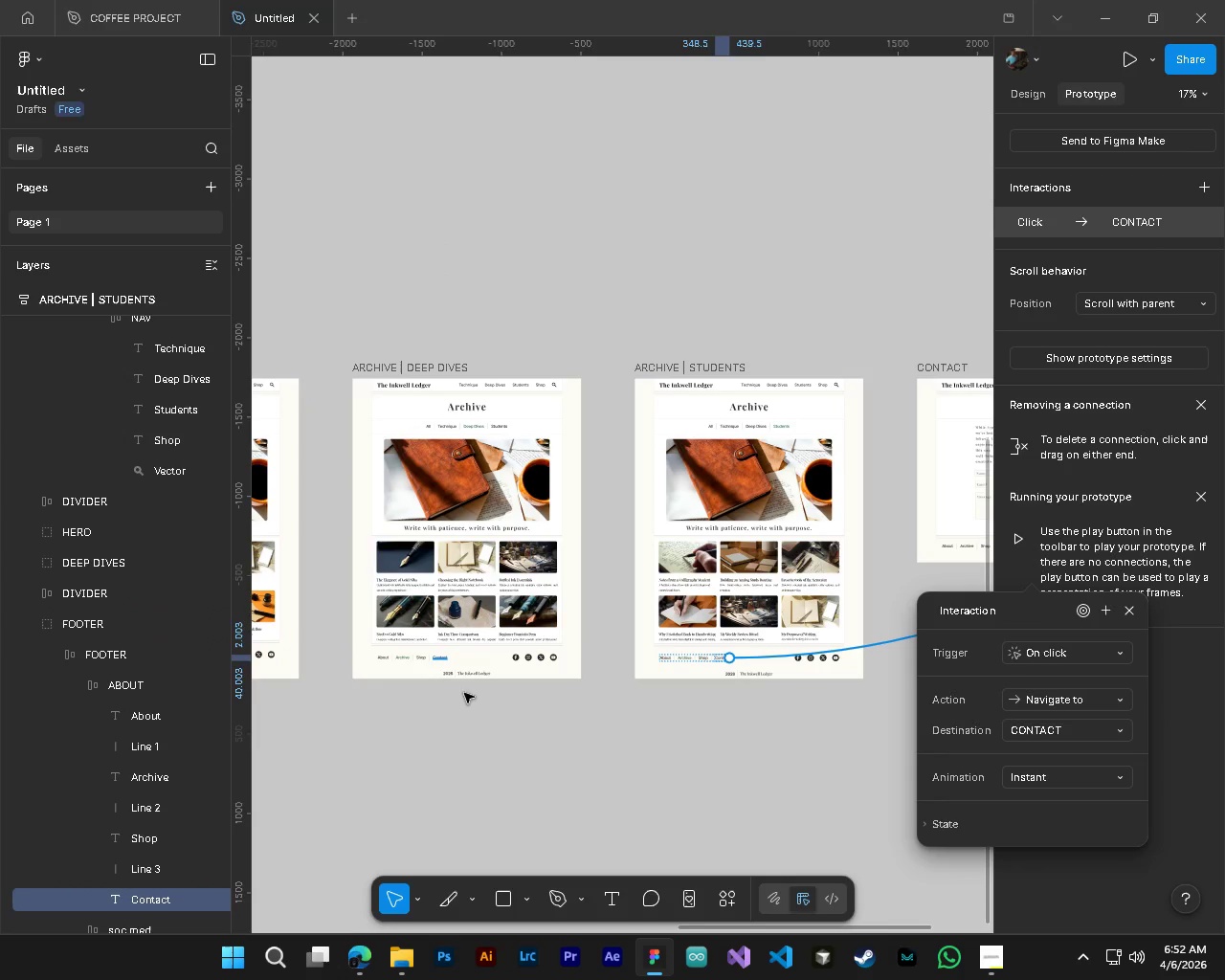 
key(Control+ControlLeft)
 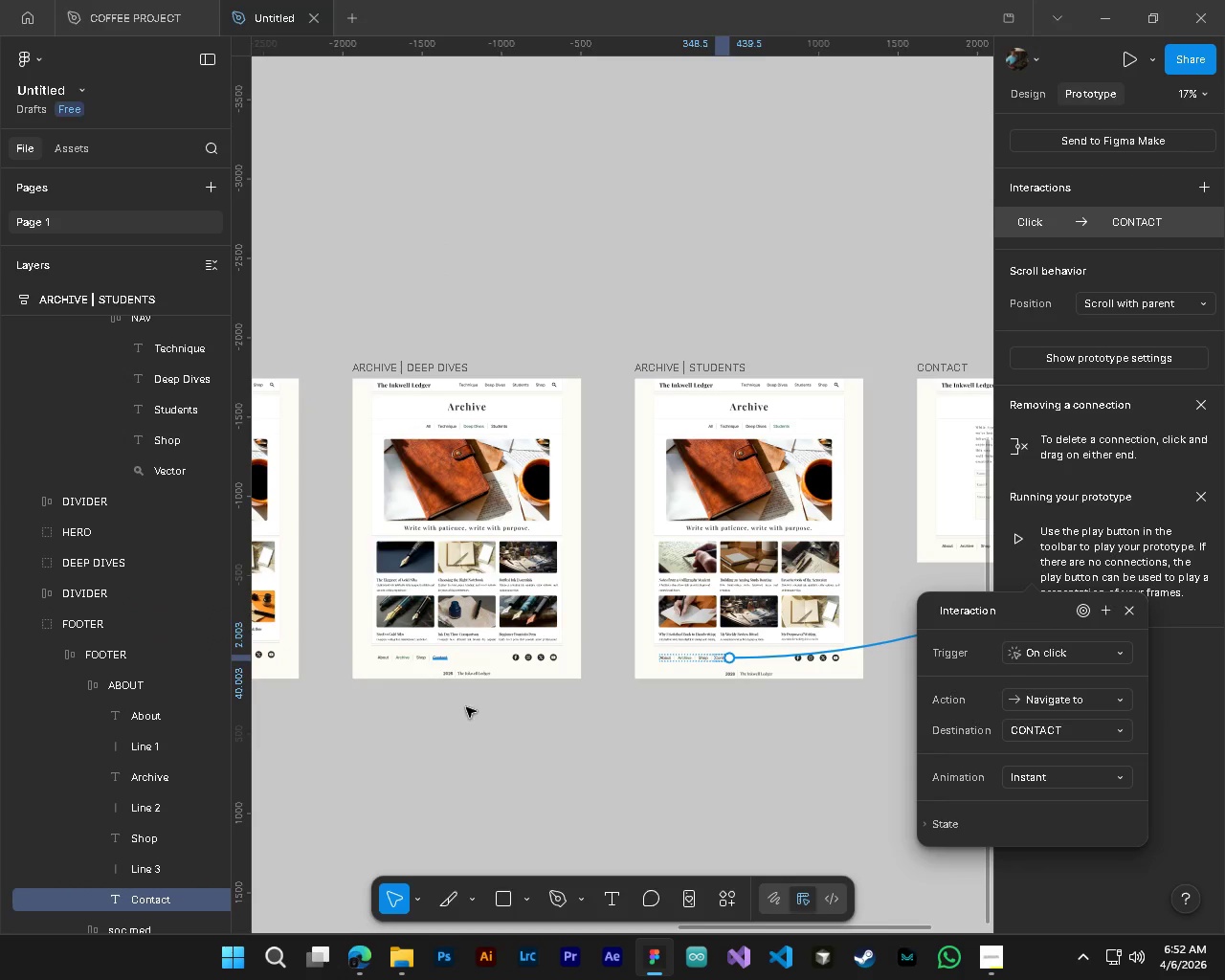 
key(Alt+Control+AltLeft)
 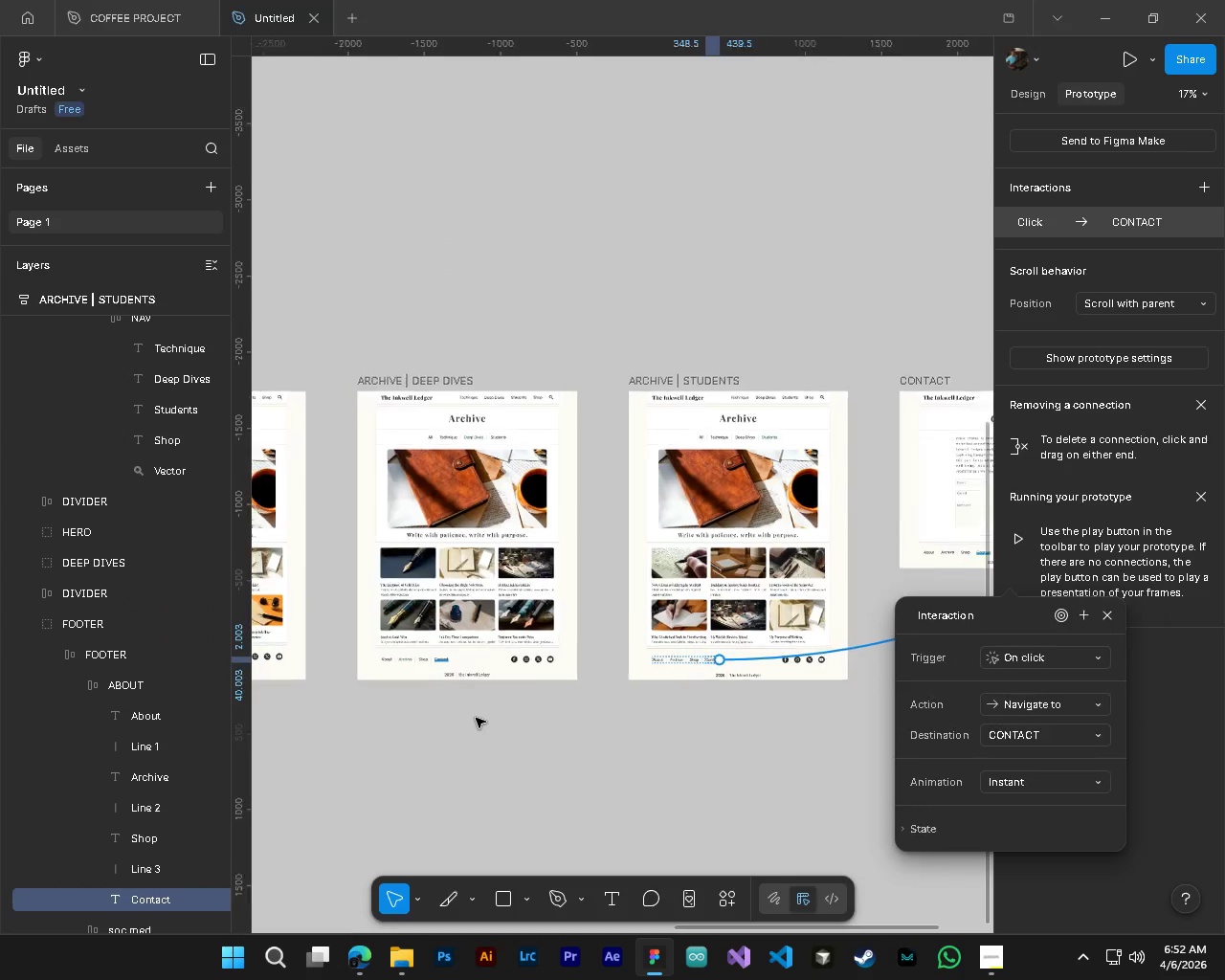 
key(Shift+ShiftLeft)
 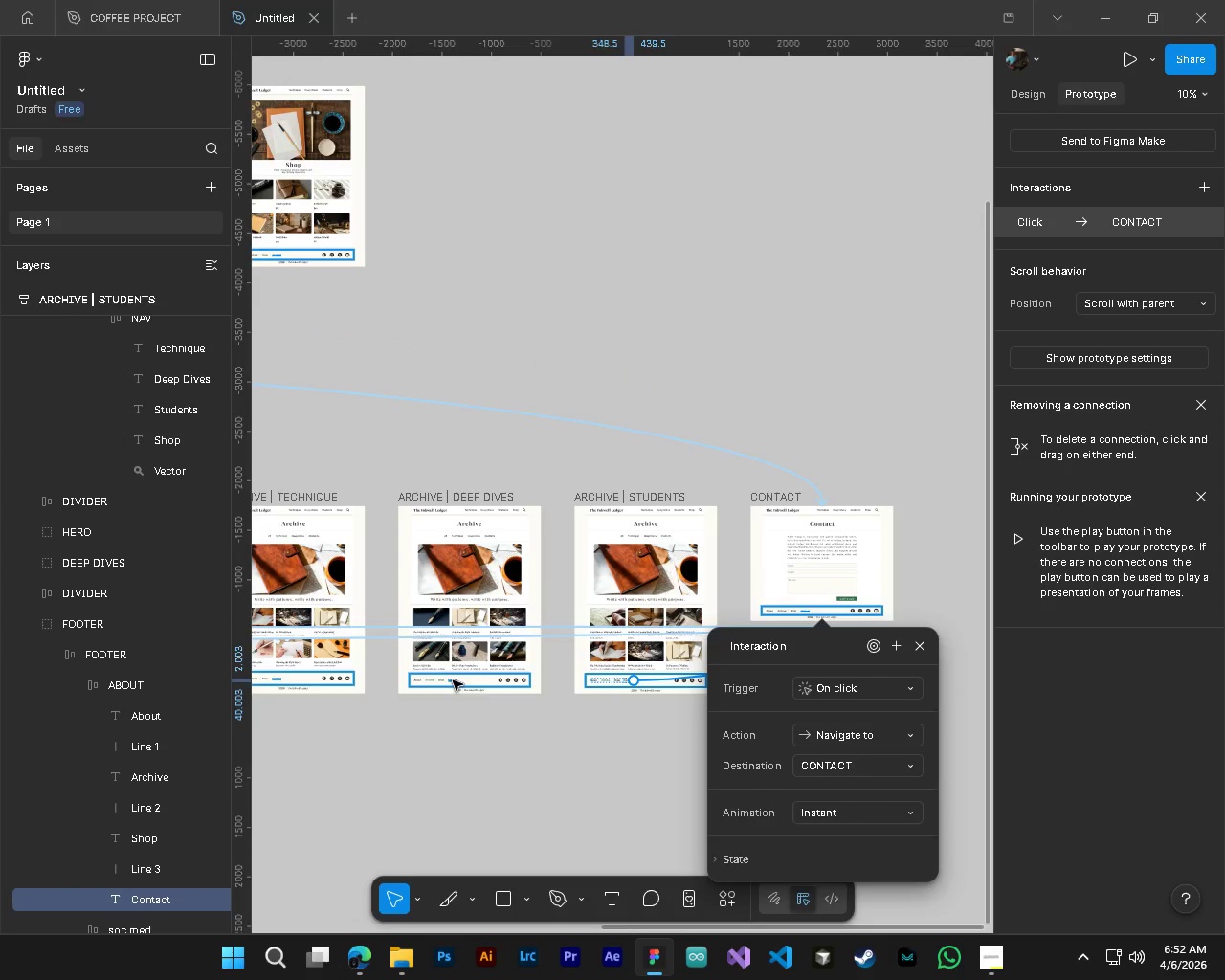 
scroll: coordinate [476, 718], scroll_direction: down, amount: 4.0
 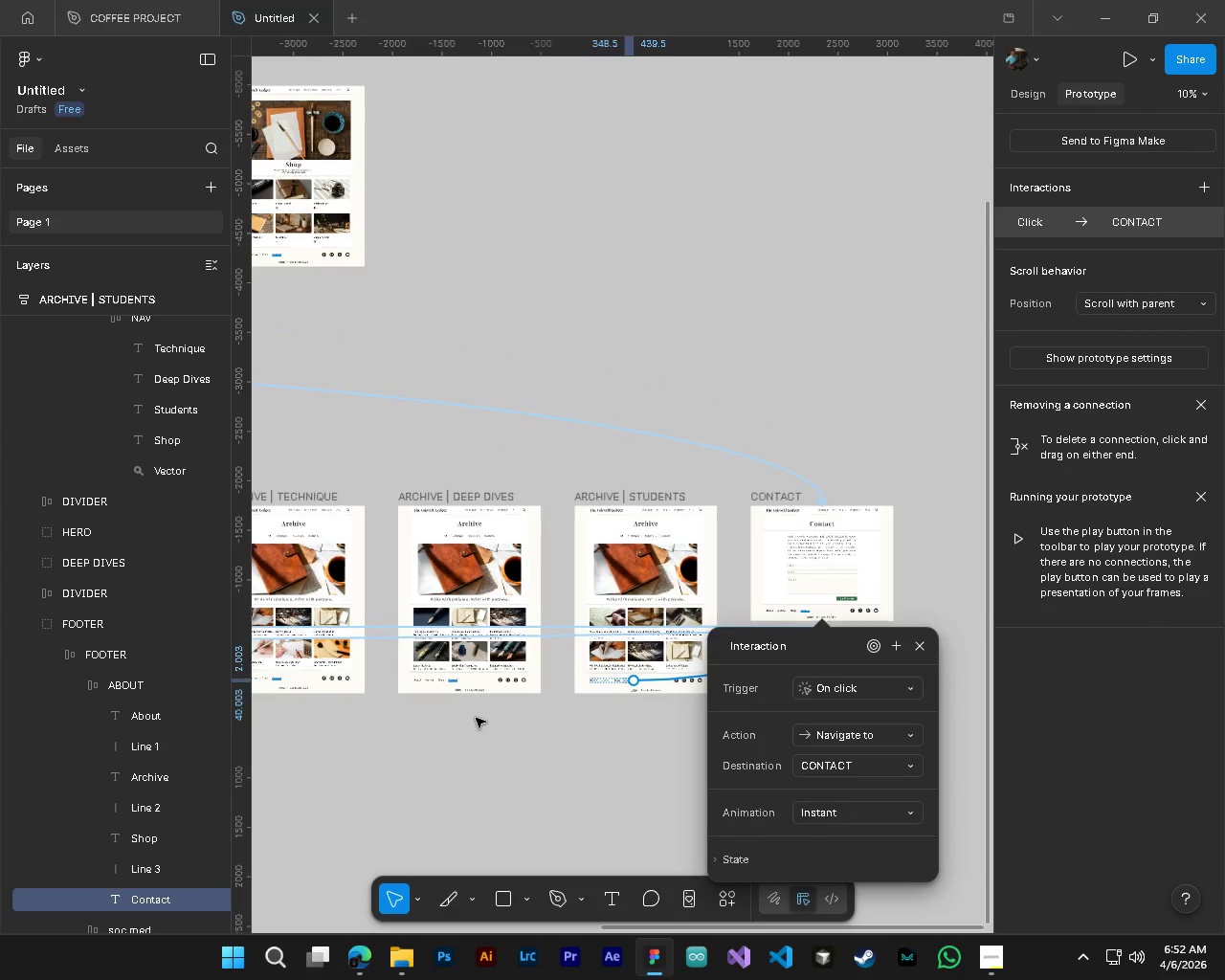 
left_click([452, 680])
 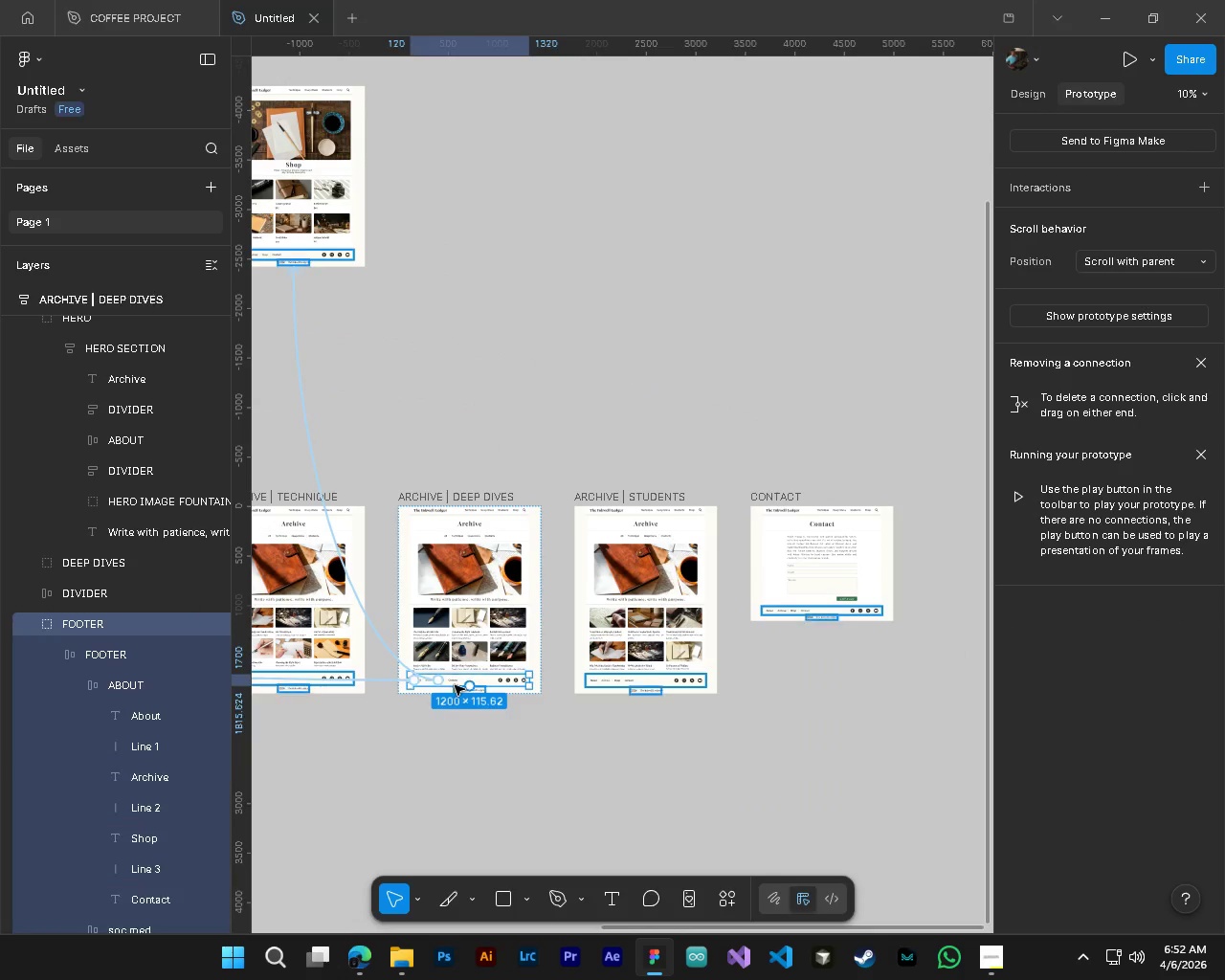 
hold_key(key=ControlLeft, duration=0.92)
left_click([454, 679])
 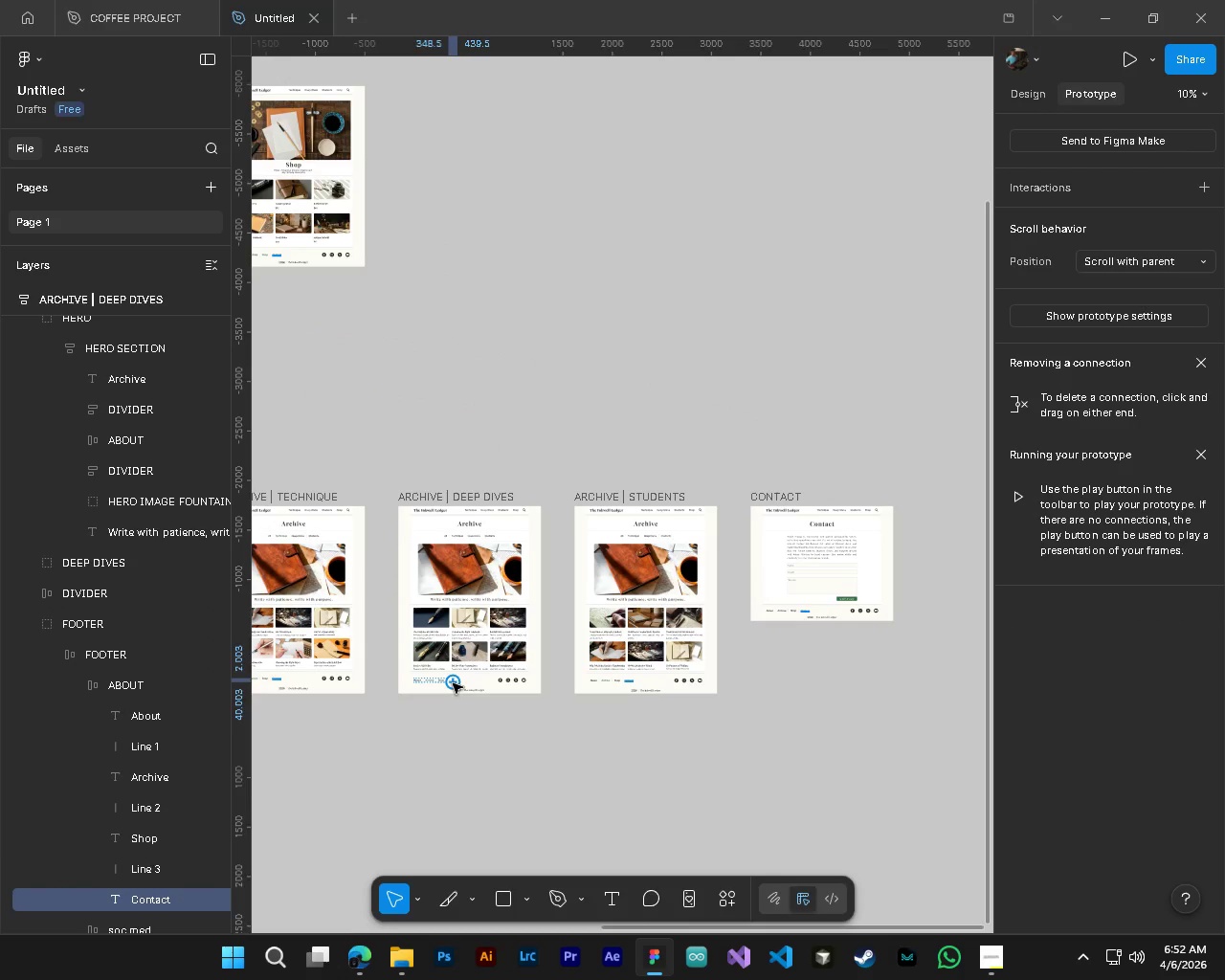 
left_click_drag(start_coordinate=[453, 683], to_coordinate=[825, 619])
 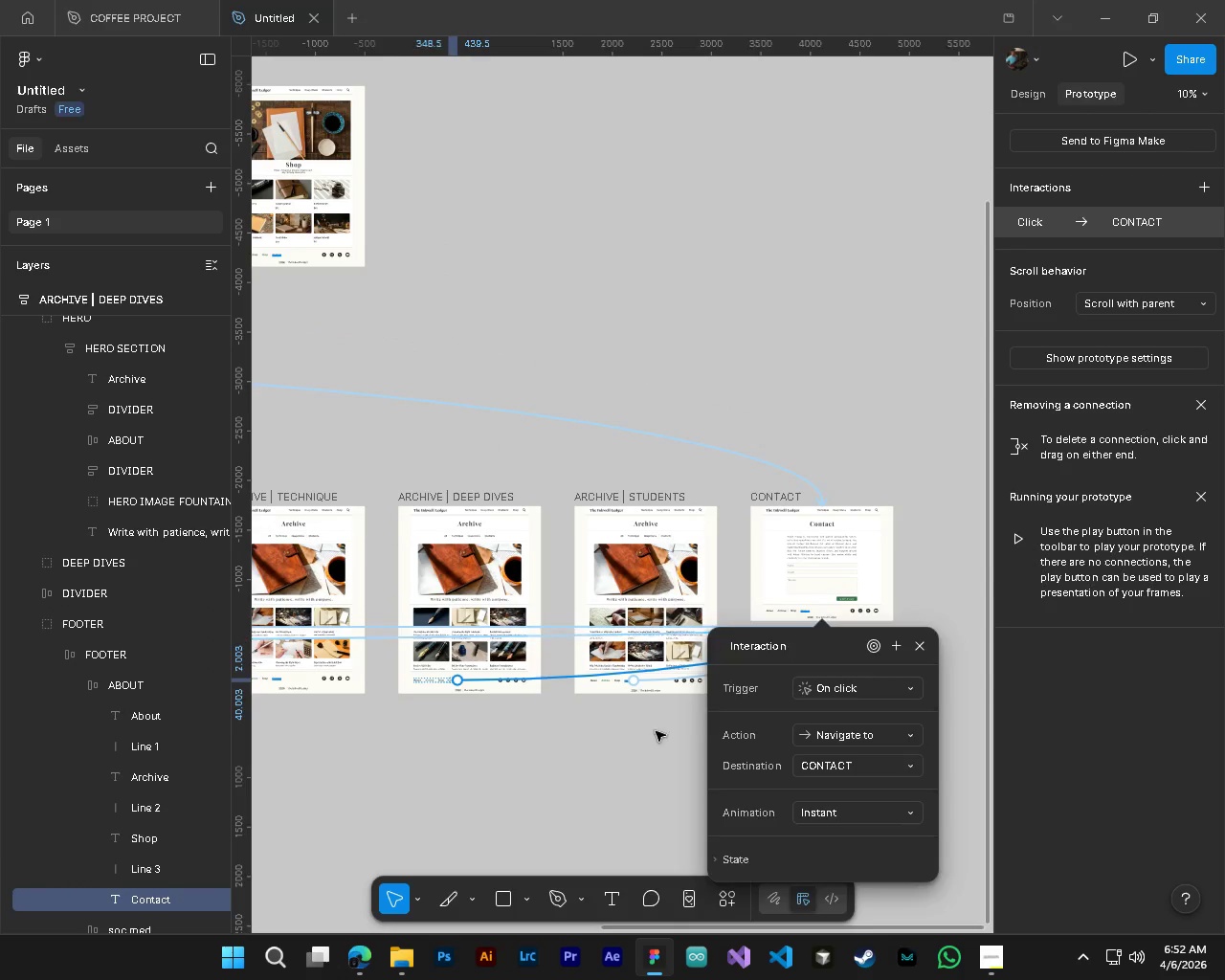 
hold_key(key=ShiftLeft, duration=0.34)
scroll: coordinate [608, 736], scroll_direction: up, amount: 4.0
 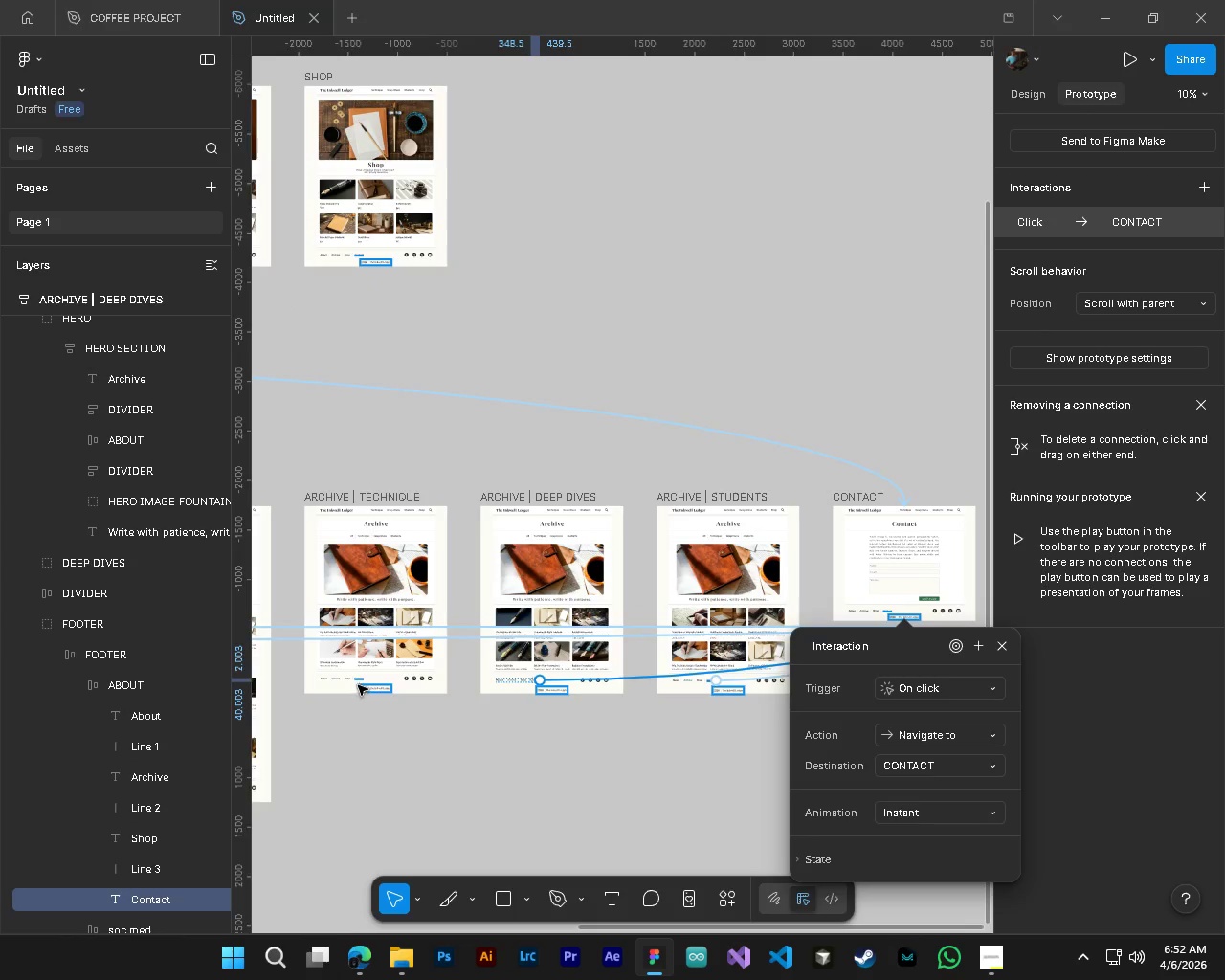 
hold_key(key=ControlLeft, duration=0.69)
left_click([357, 680])
 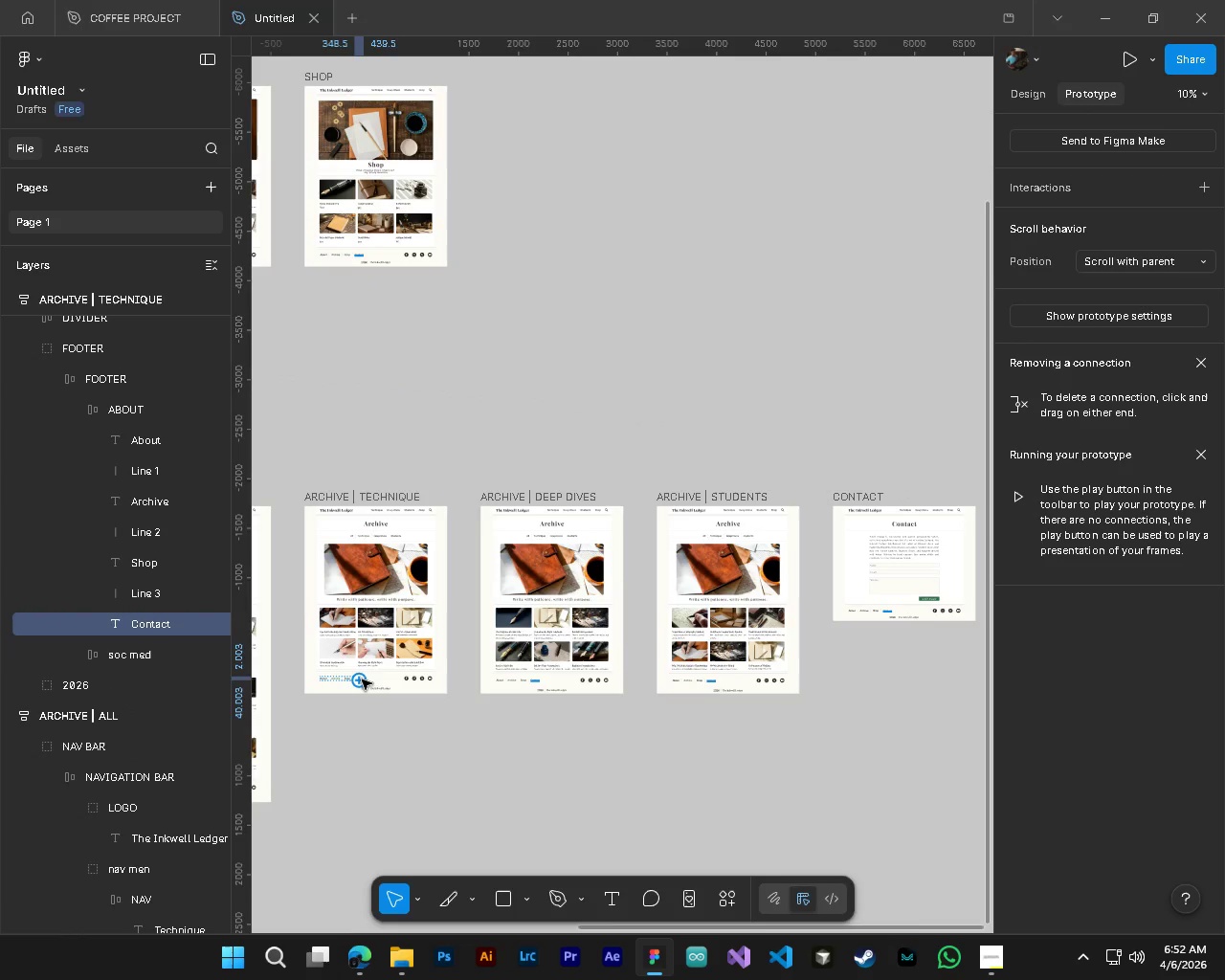 
left_click_drag(start_coordinate=[362, 679], to_coordinate=[915, 612])
 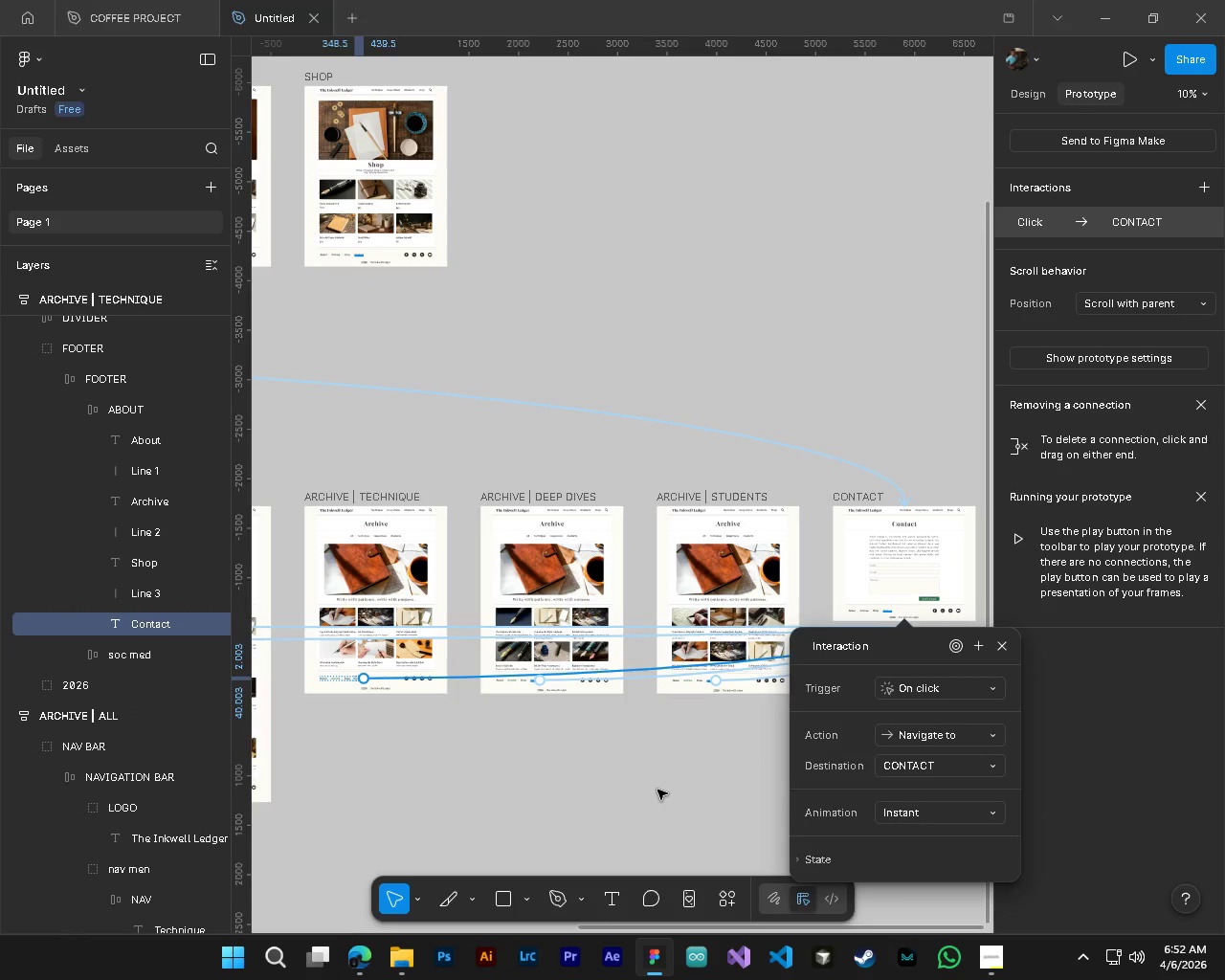 
hold_key(key=ShiftLeft, duration=0.47)
scroll: coordinate [657, 790], scroll_direction: up, amount: 4.0
 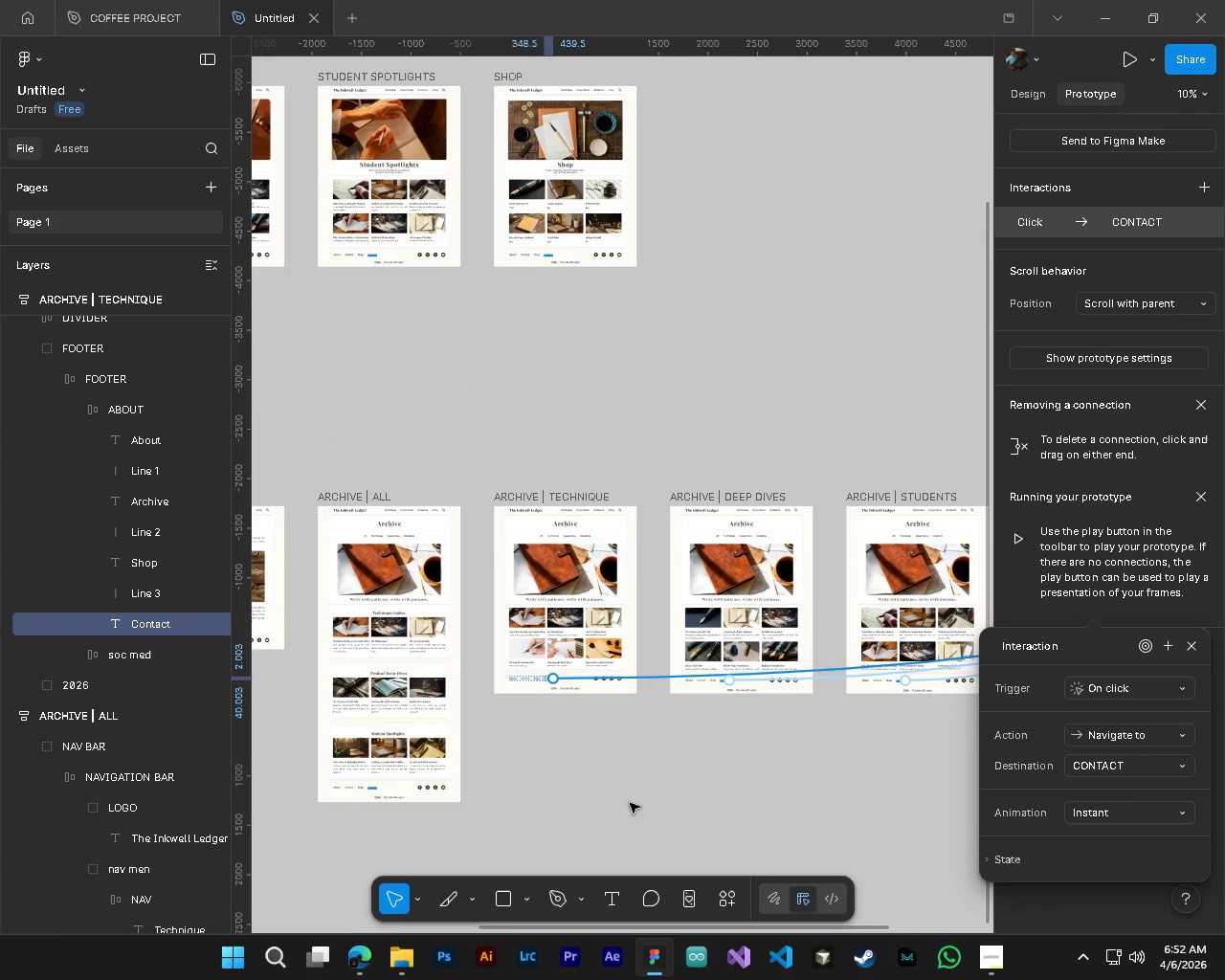 
hold_key(key=ControlLeft, duration=1.48)
left_click([373, 790])
 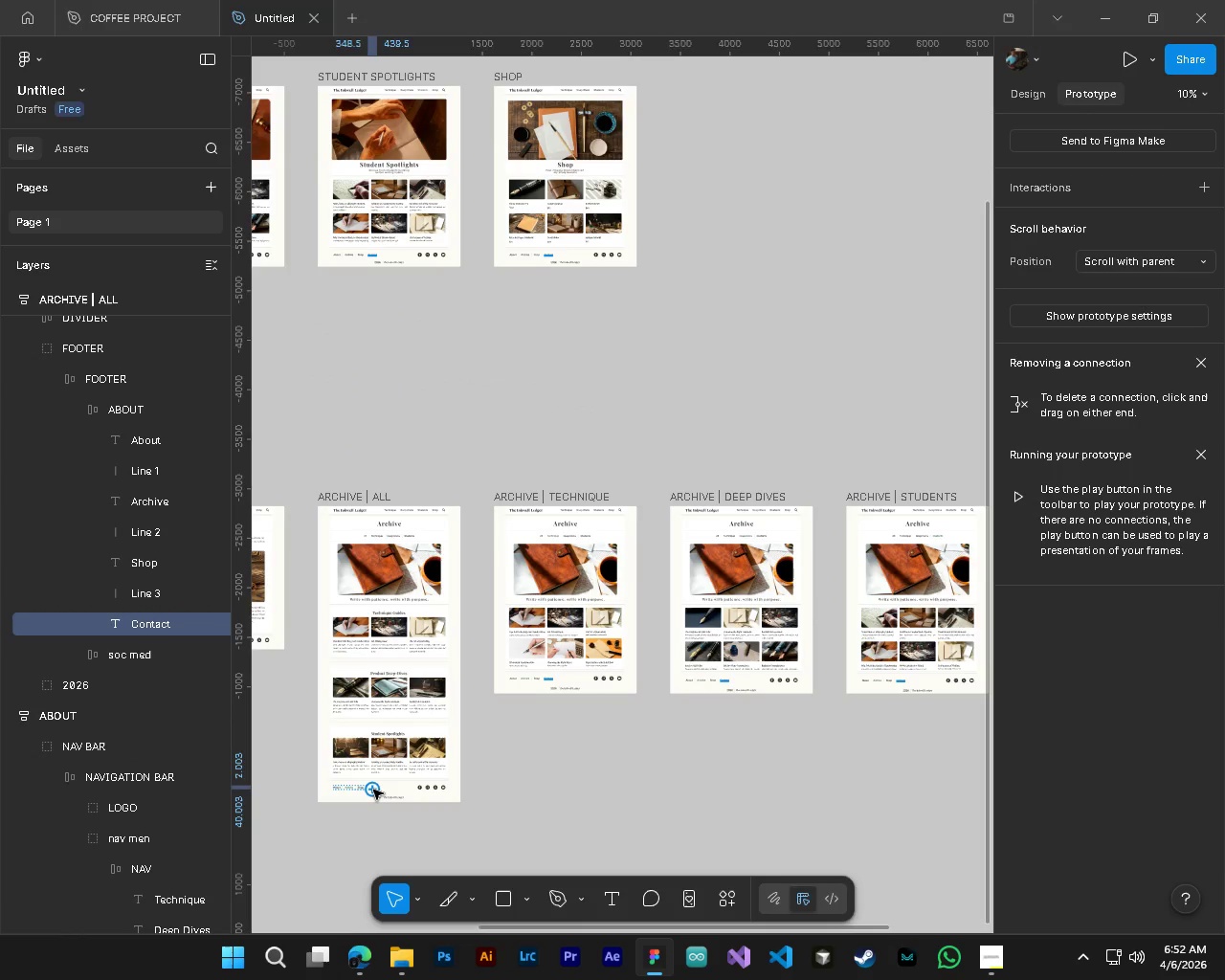 
double_click([373, 790])
 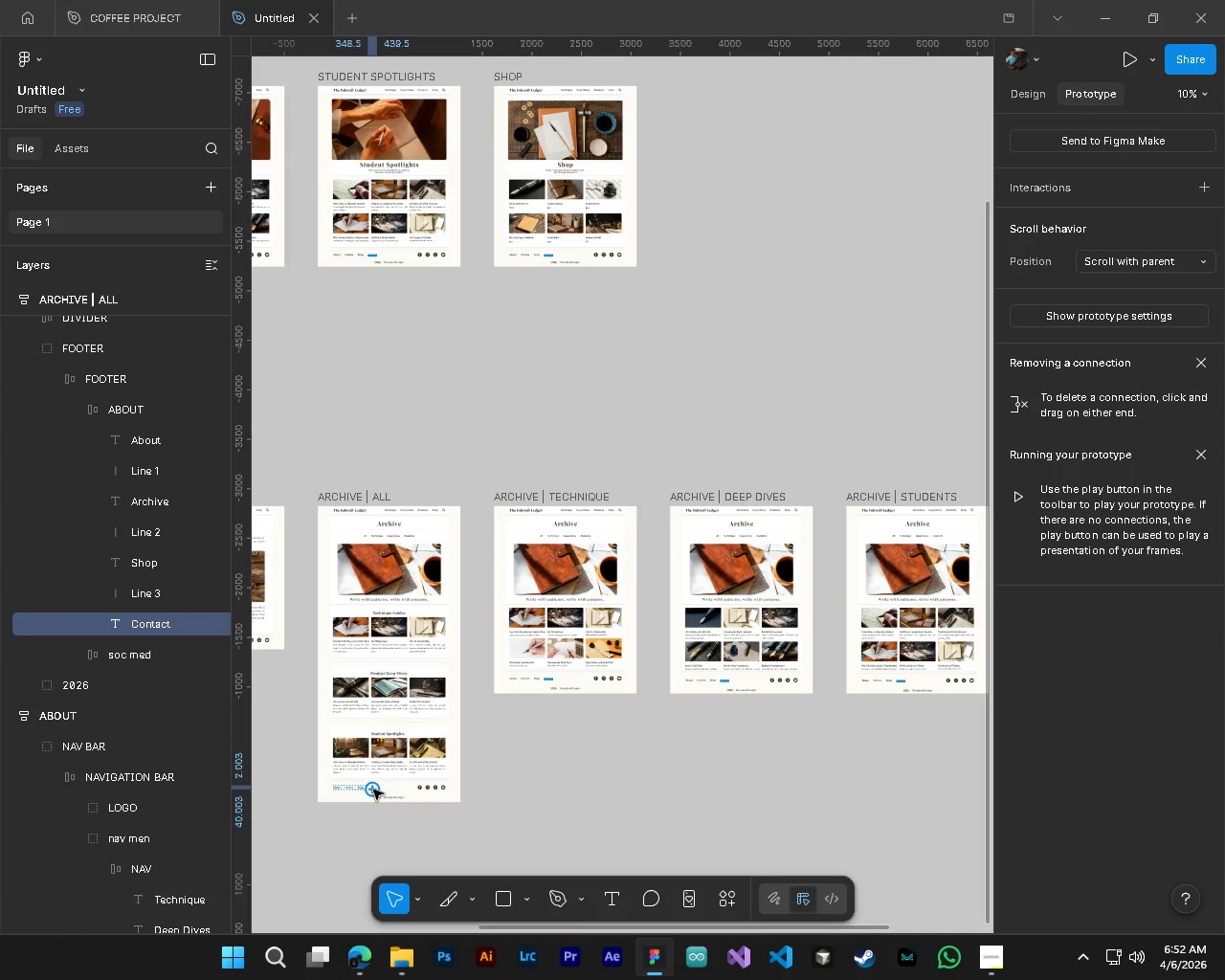 
hold_key(key=ControlLeft, duration=0.31)
 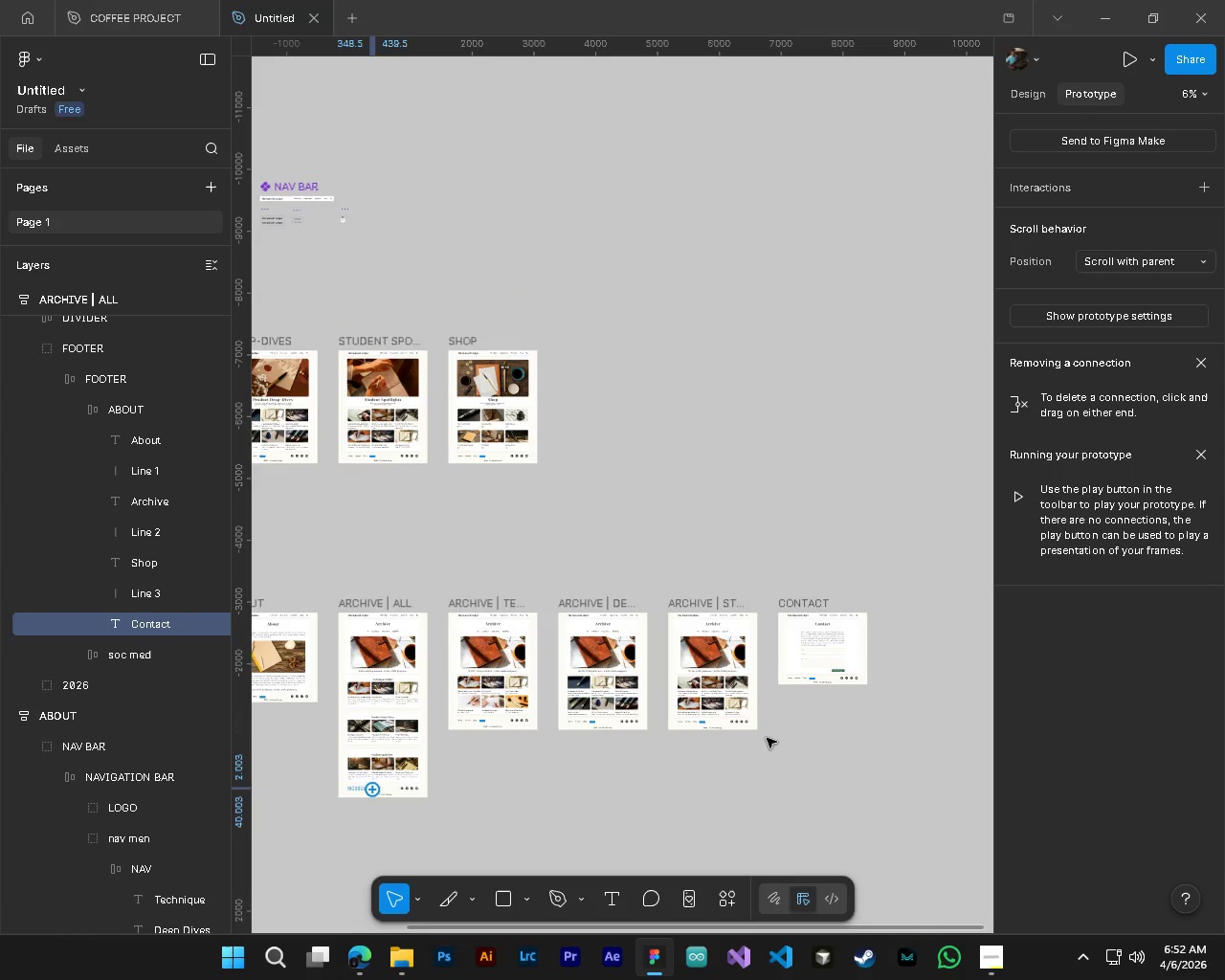 
key(Alt+Control+AltLeft)
 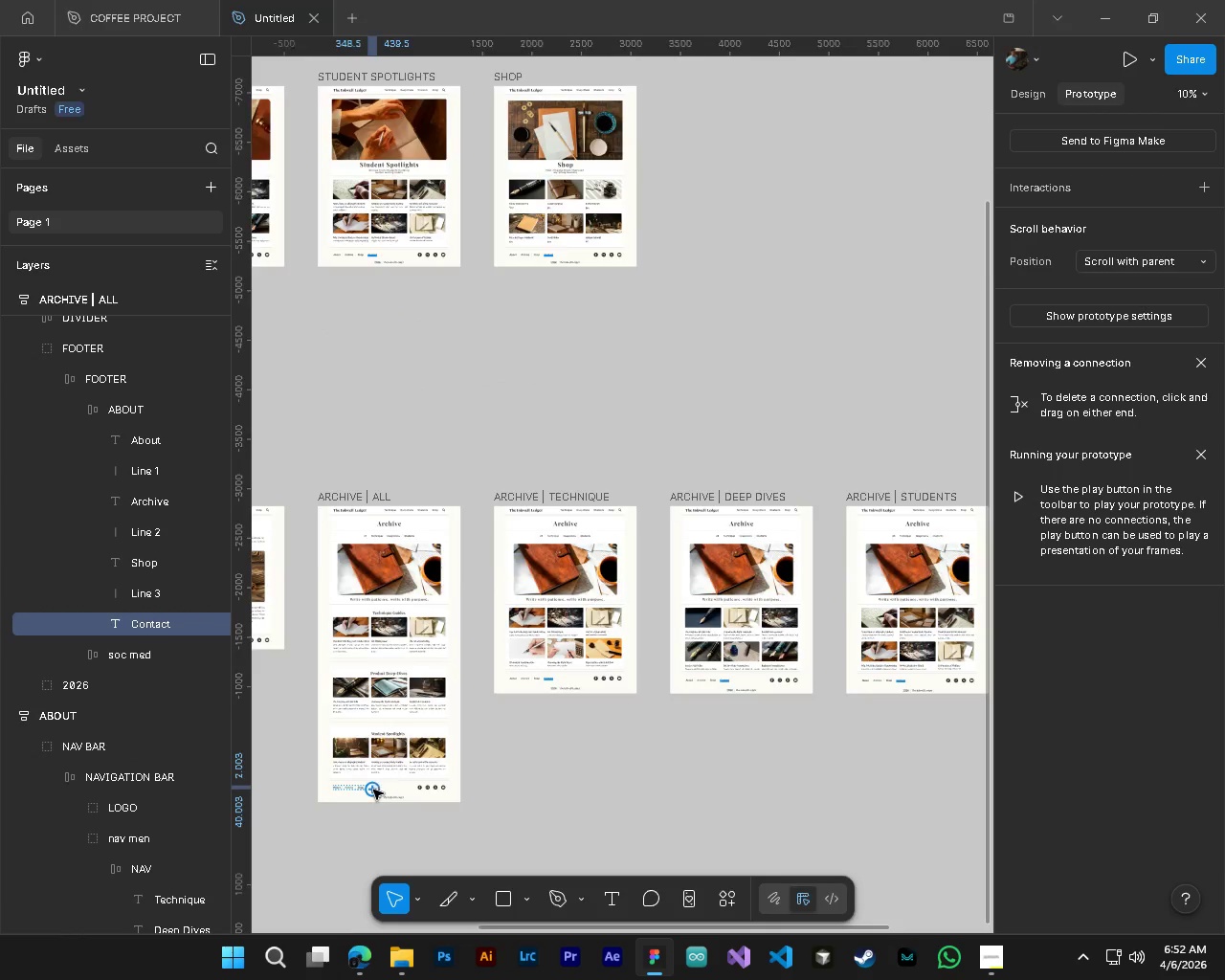 
left_click_drag(start_coordinate=[373, 790], to_coordinate=[826, 681])
 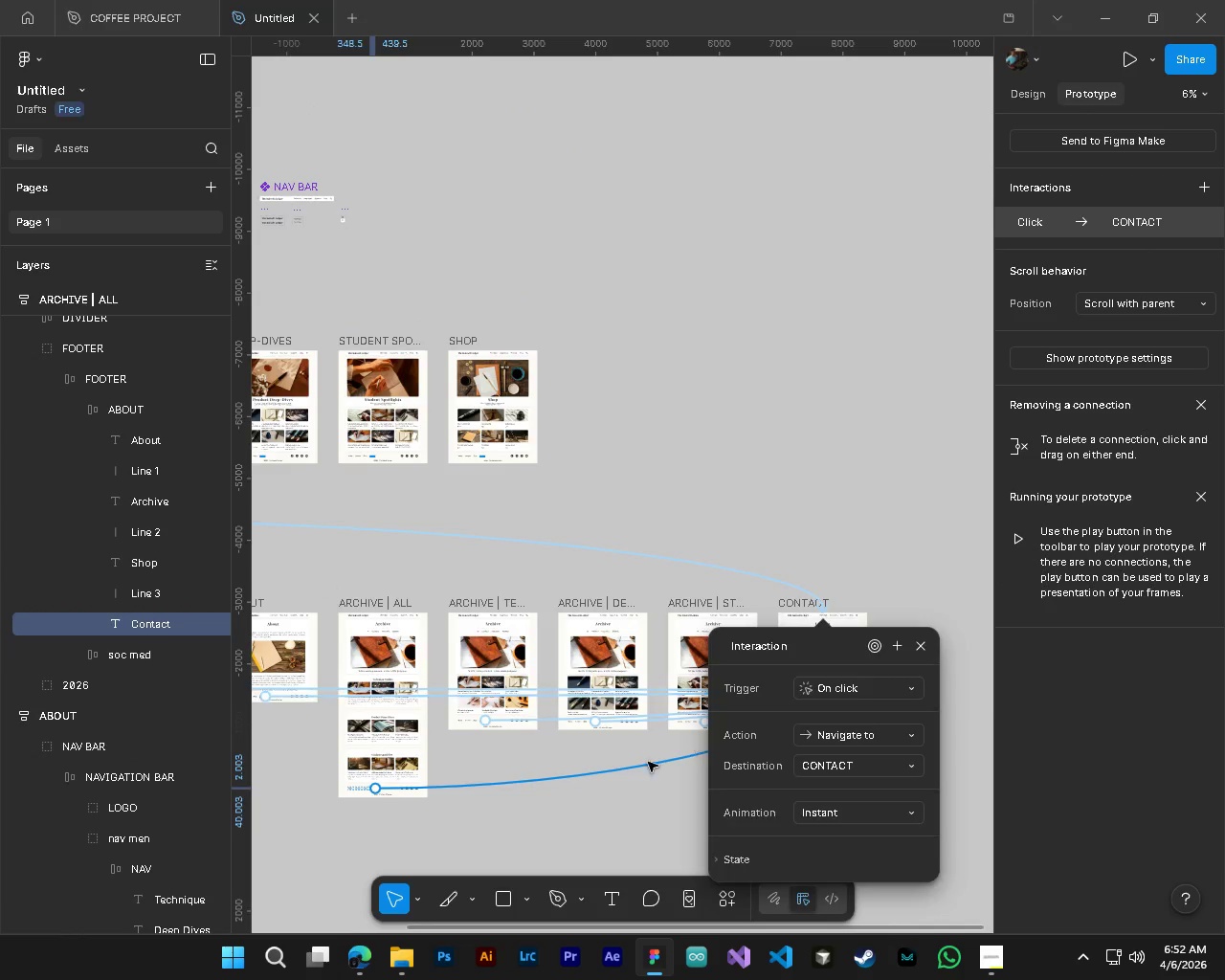 
scroll: coordinate [373, 790], scroll_direction: down, amount: 4.0
 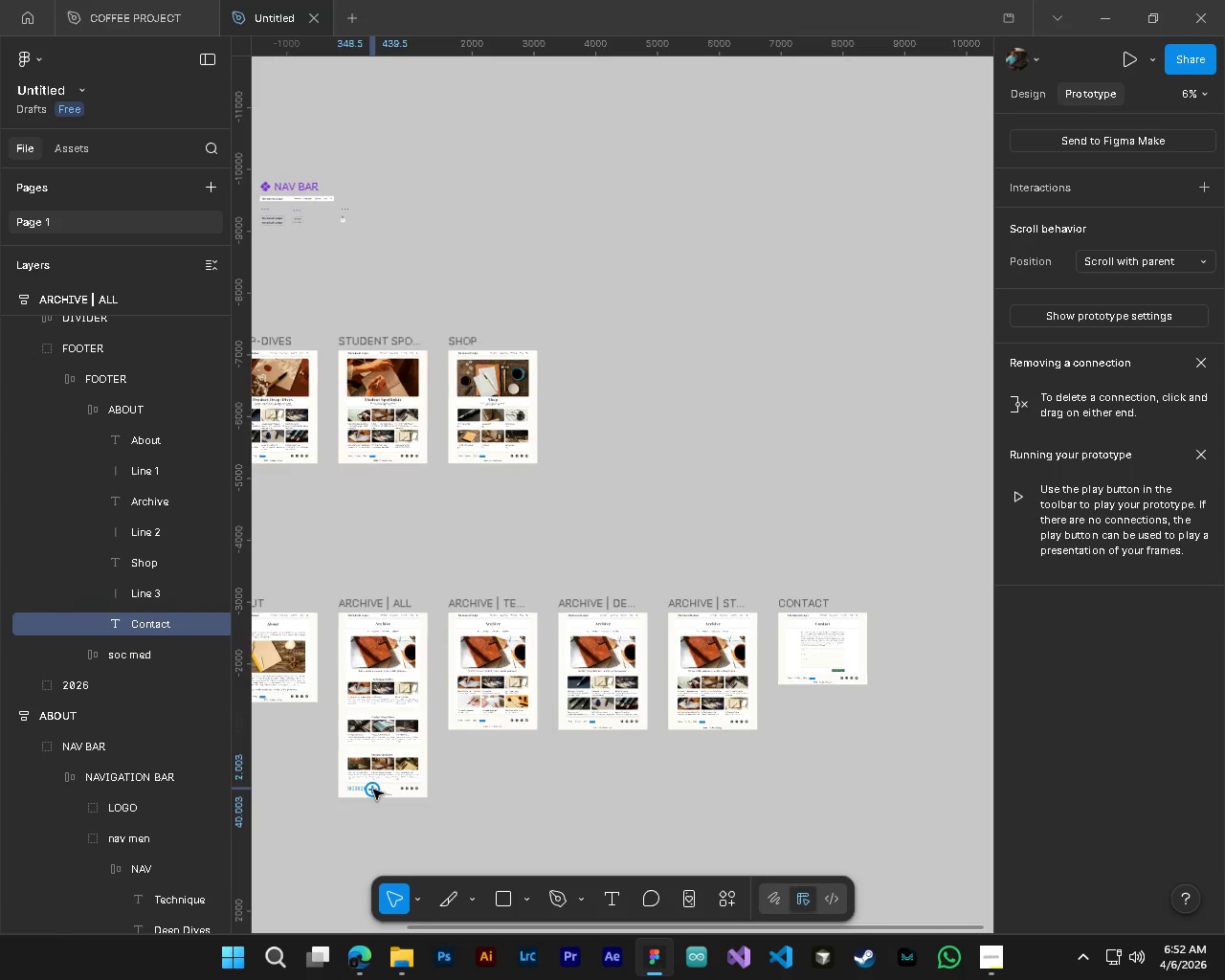 
hold_key(key=ShiftLeft, duration=0.47)
scroll: coordinate [554, 791], scroll_direction: up, amount: 3.0
 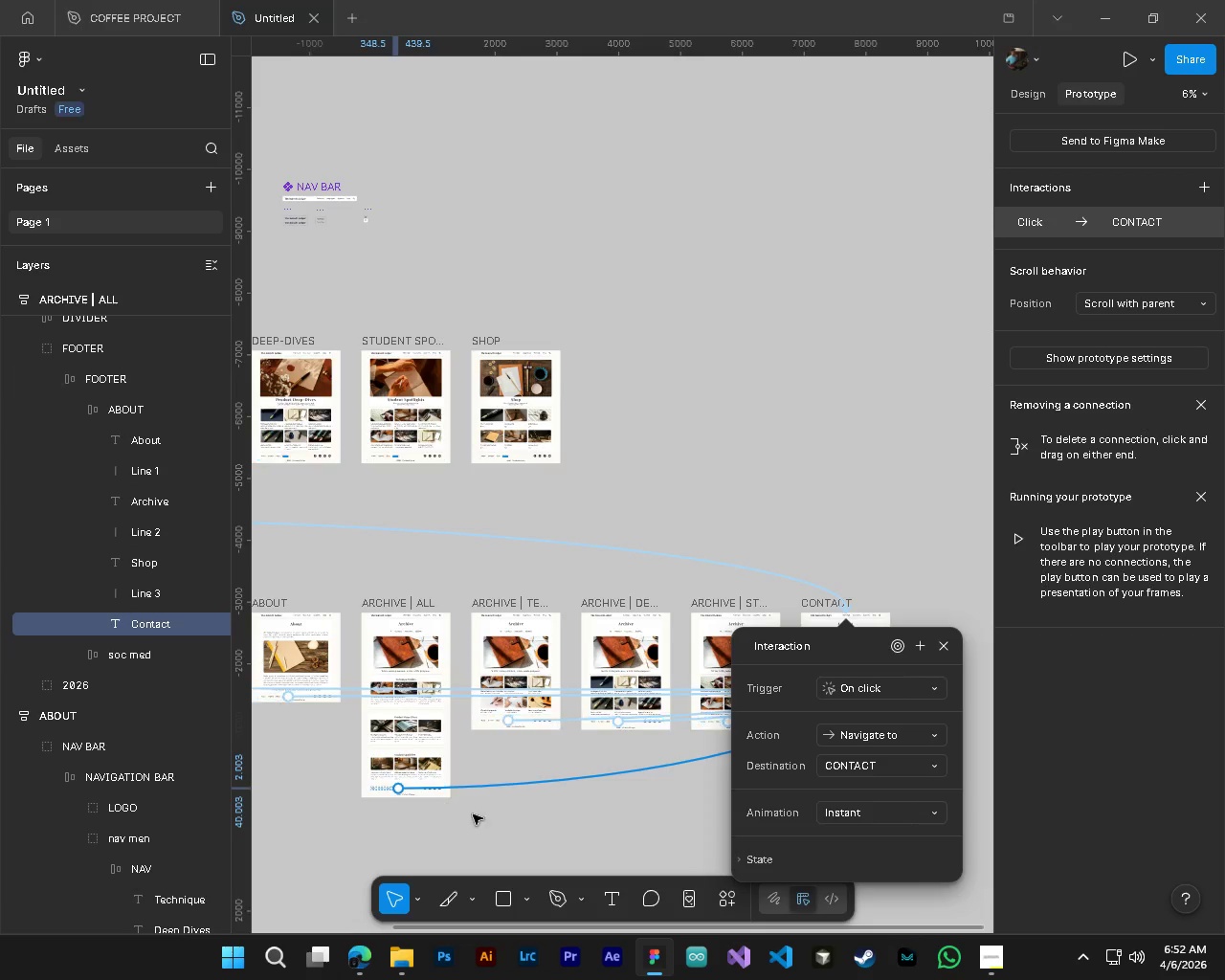 
left_click([493, 822])
 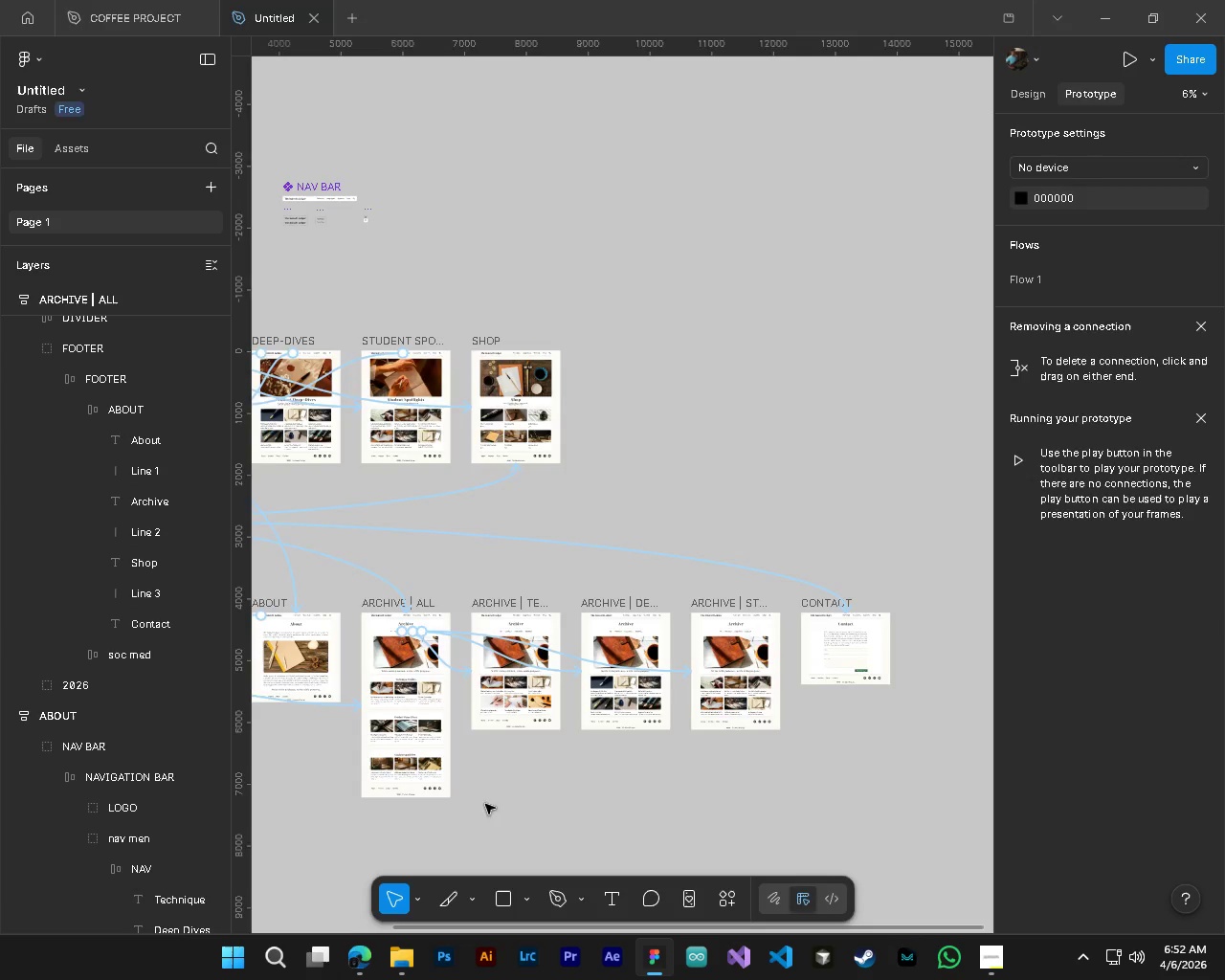 
hold_key(key=ControlLeft, duration=2.03)
hold_key(key=AltLeft, duration=0.42)
scroll: coordinate [512, 461], scroll_direction: up, amount: 4.0
 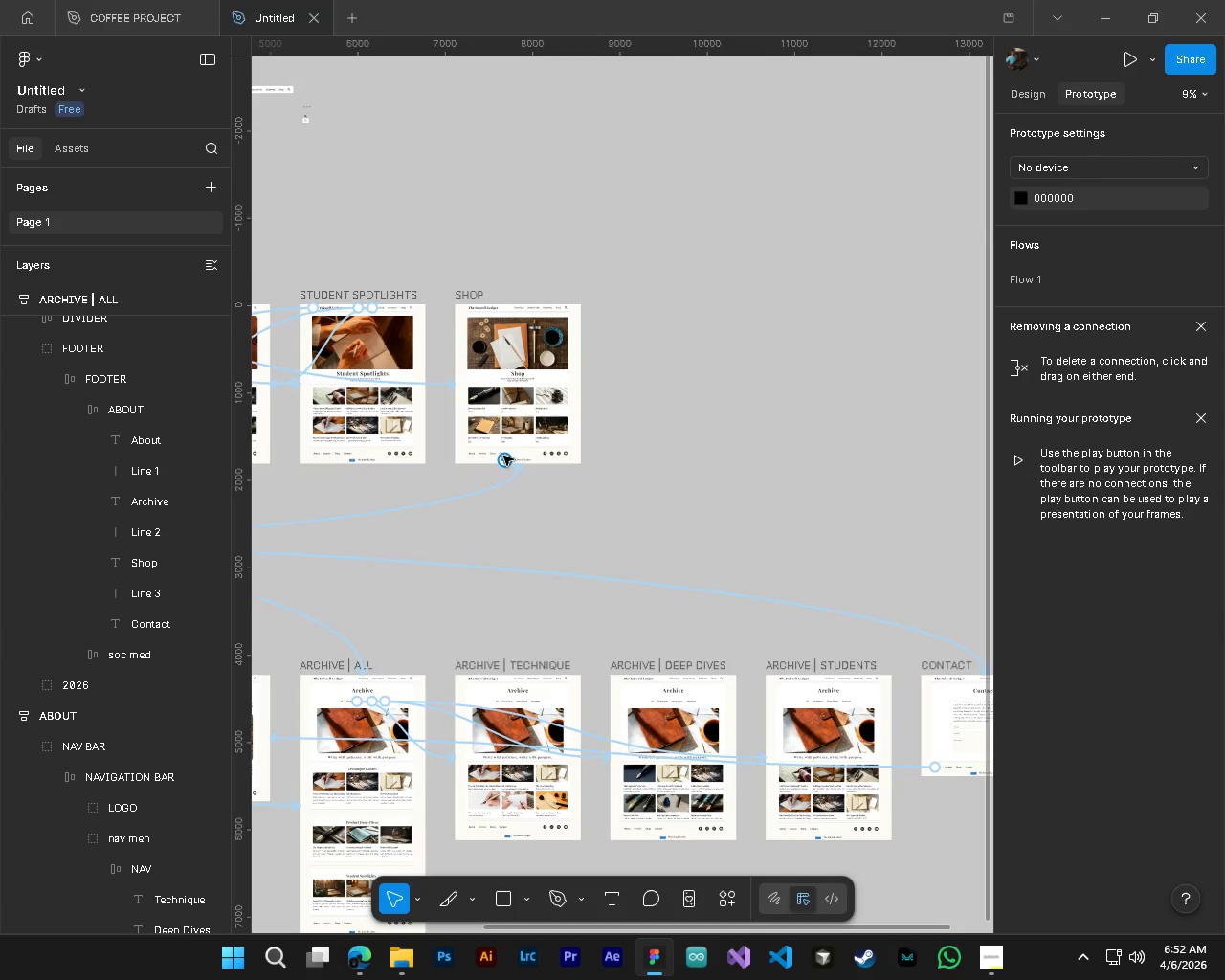 
hold_key(key=AltLeft, duration=0.59)
scroll: coordinate [504, 456], scroll_direction: up, amount: 4.0
 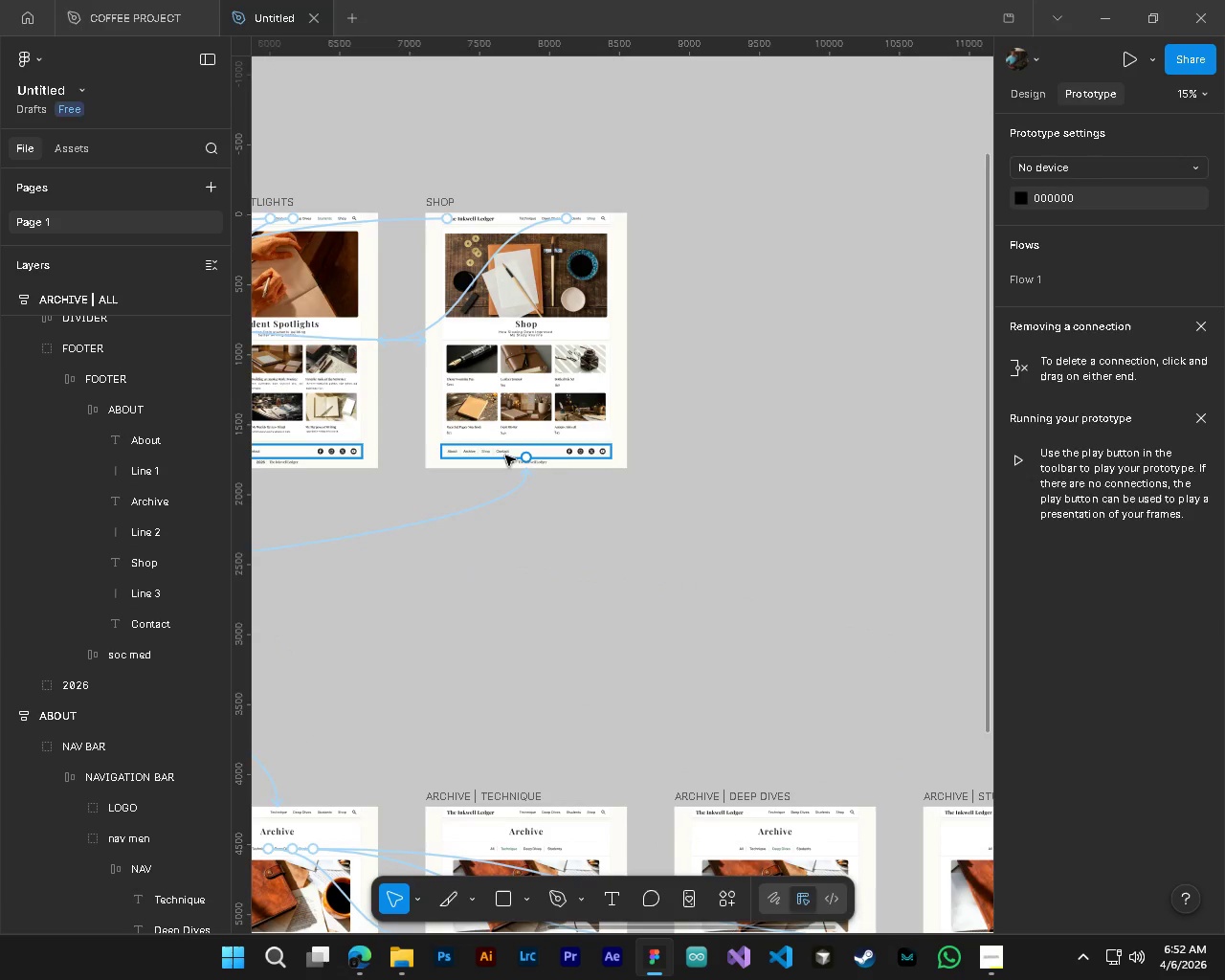 
hold_key(key=ControlLeft, duration=0.86)
 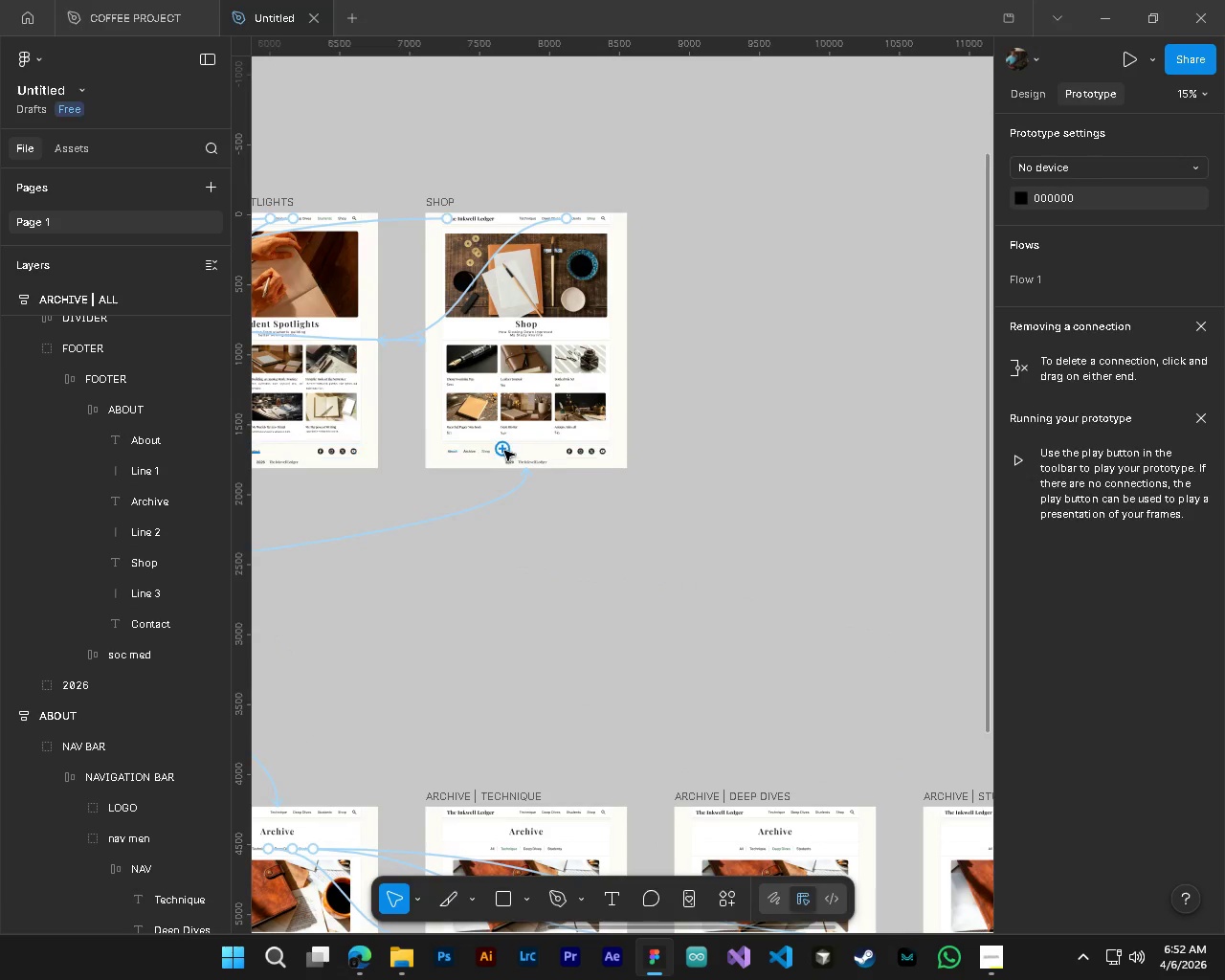 
hold_key(key=ControlLeft, duration=2.64)
hold_key(key=AltLeft, duration=0.62)
scroll: coordinate [496, 439], scroll_direction: up, amount: 8.0
 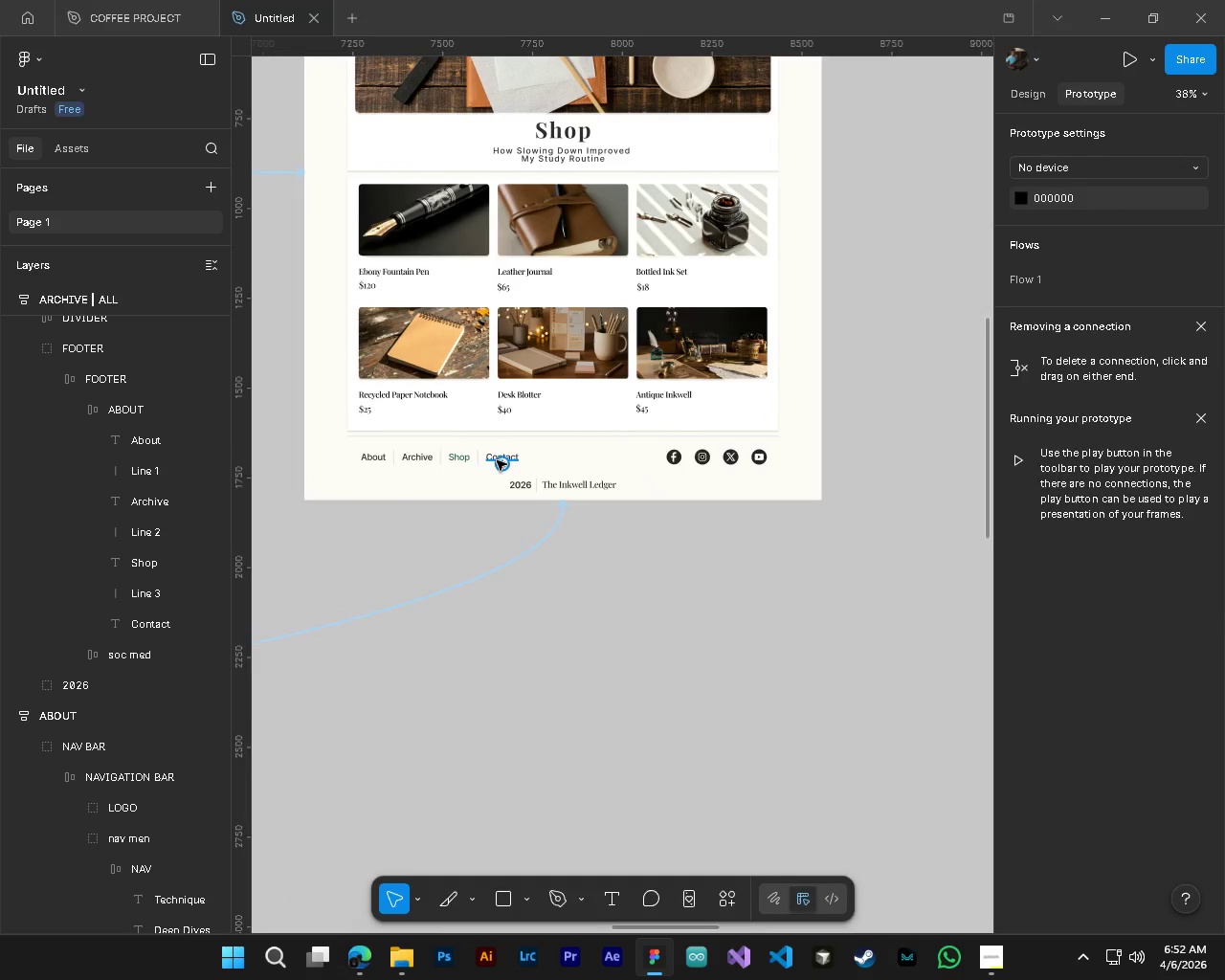 
left_click([497, 460])
 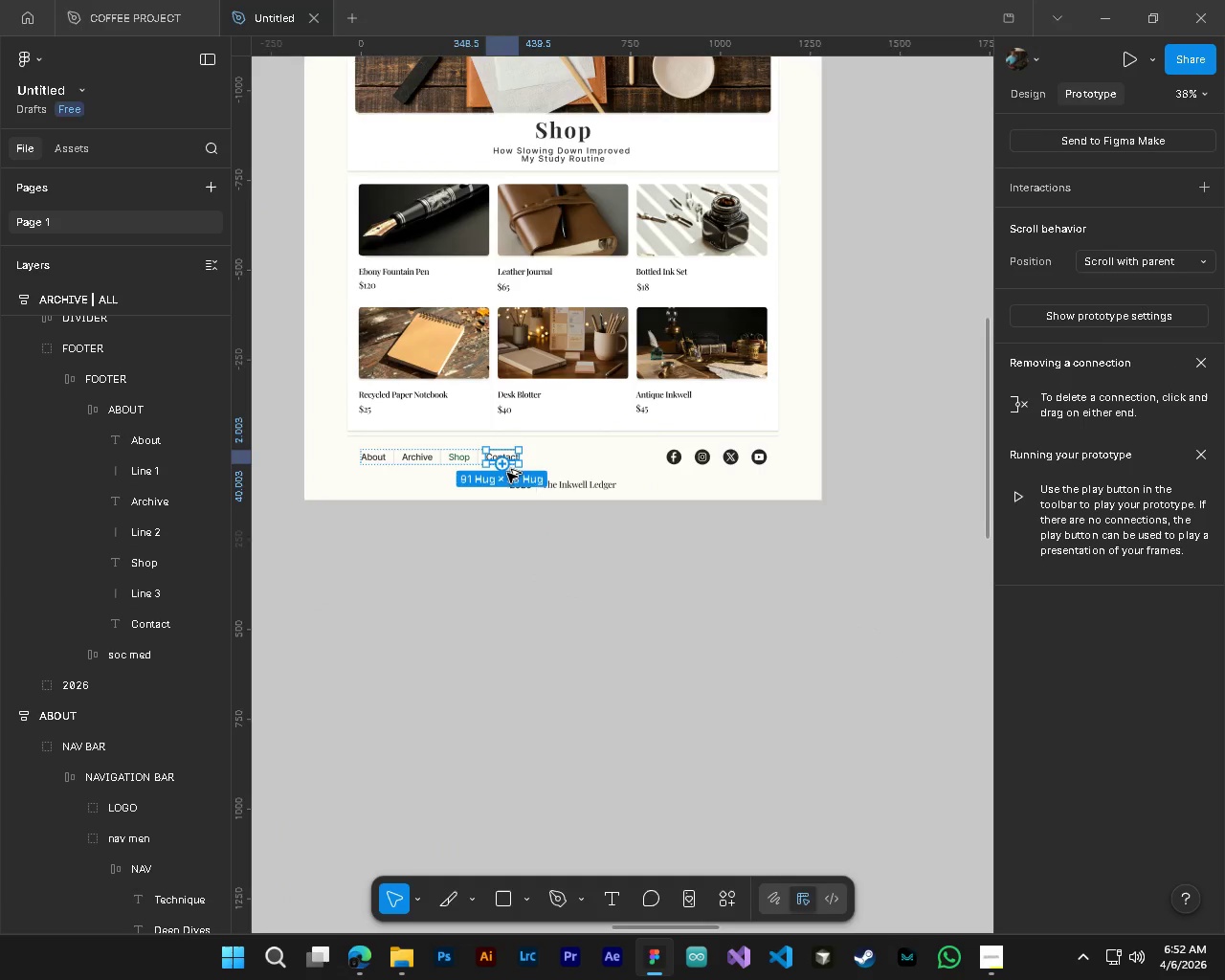 
hold_key(key=AltLeft, duration=0.83)
scroll: coordinate [514, 477], scroll_direction: down, amount: 12.0
 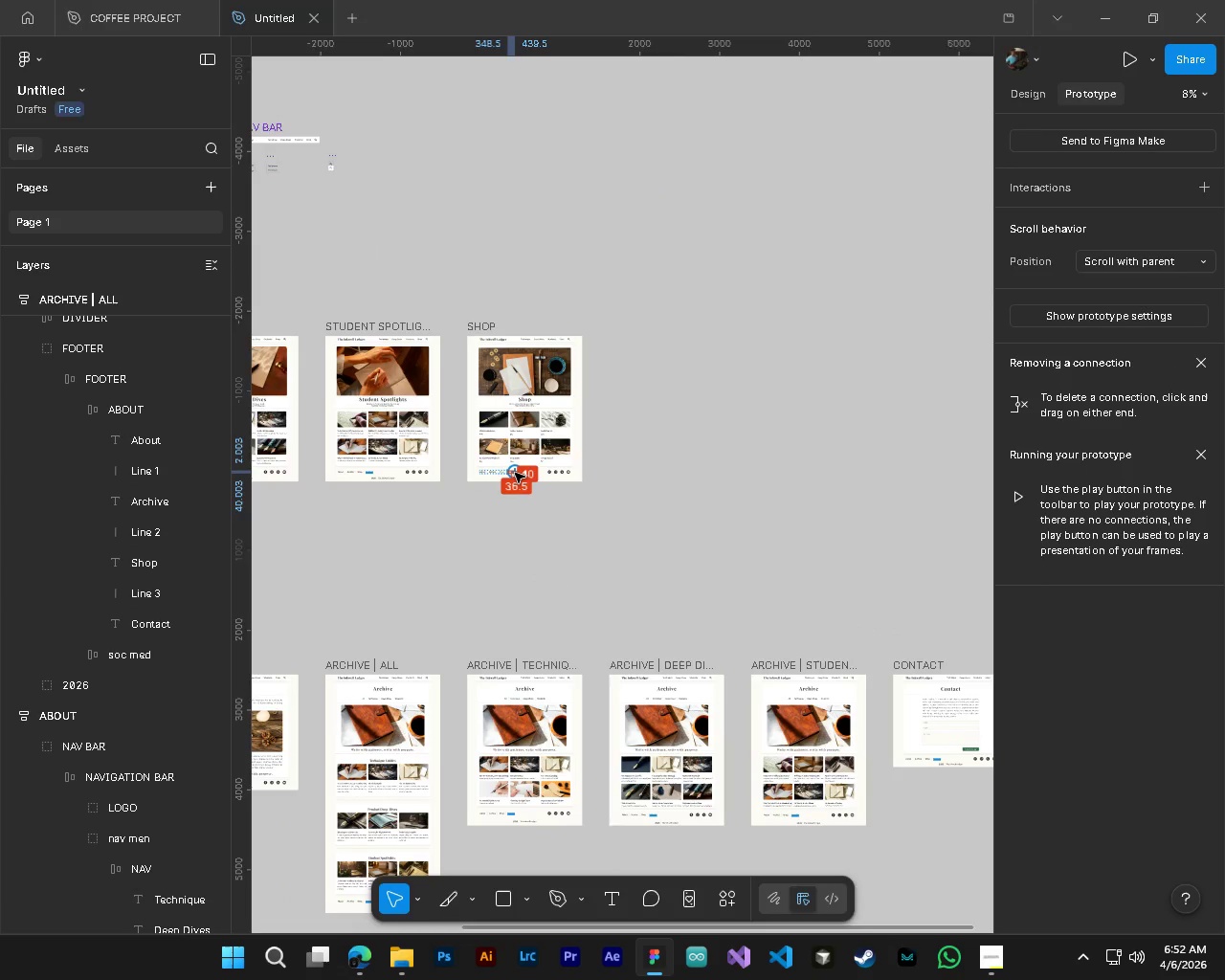 
left_click_drag(start_coordinate=[515, 473], to_coordinate=[954, 695])
 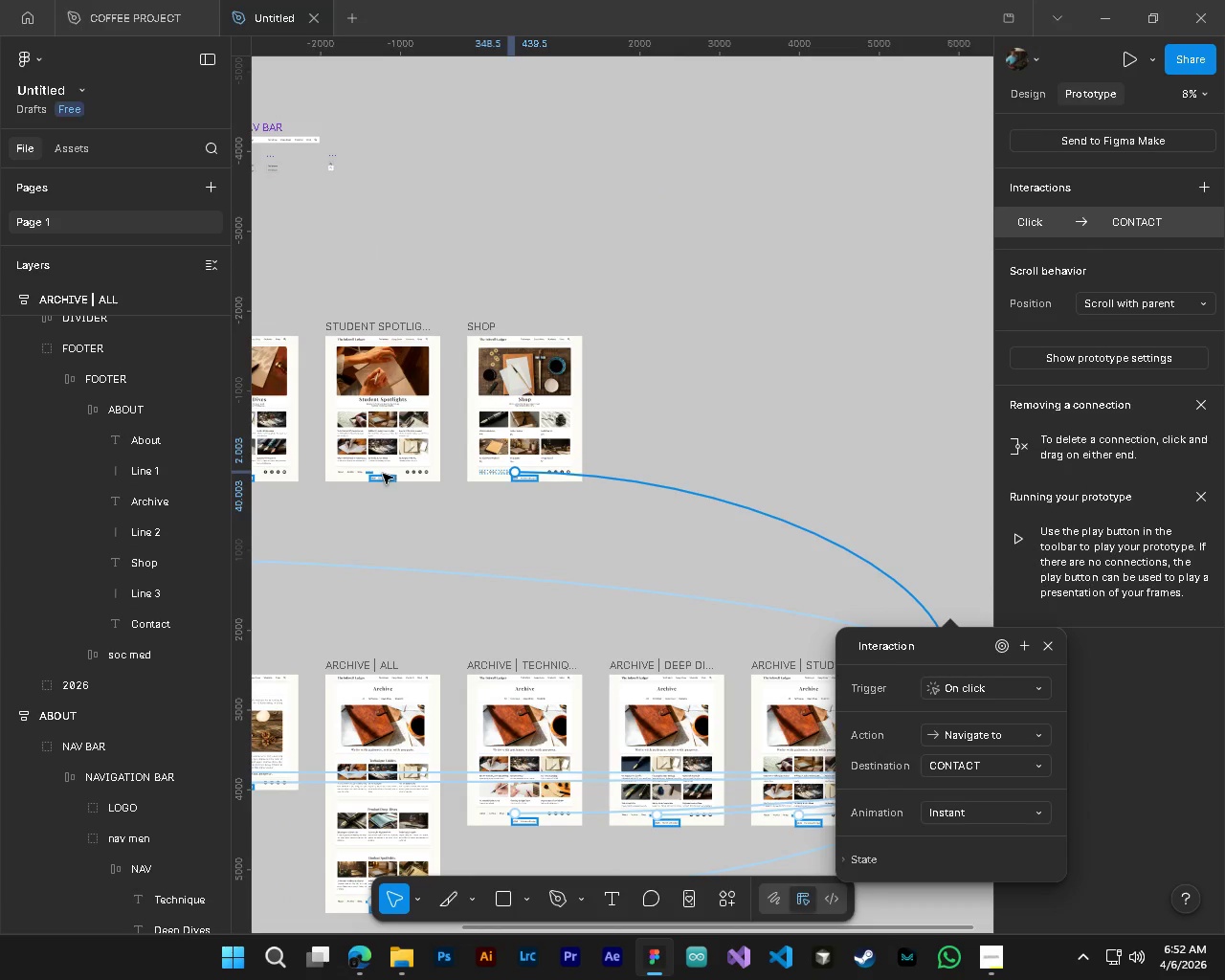 
hold_key(key=ControlLeft, duration=0.84)
left_click([369, 473])
 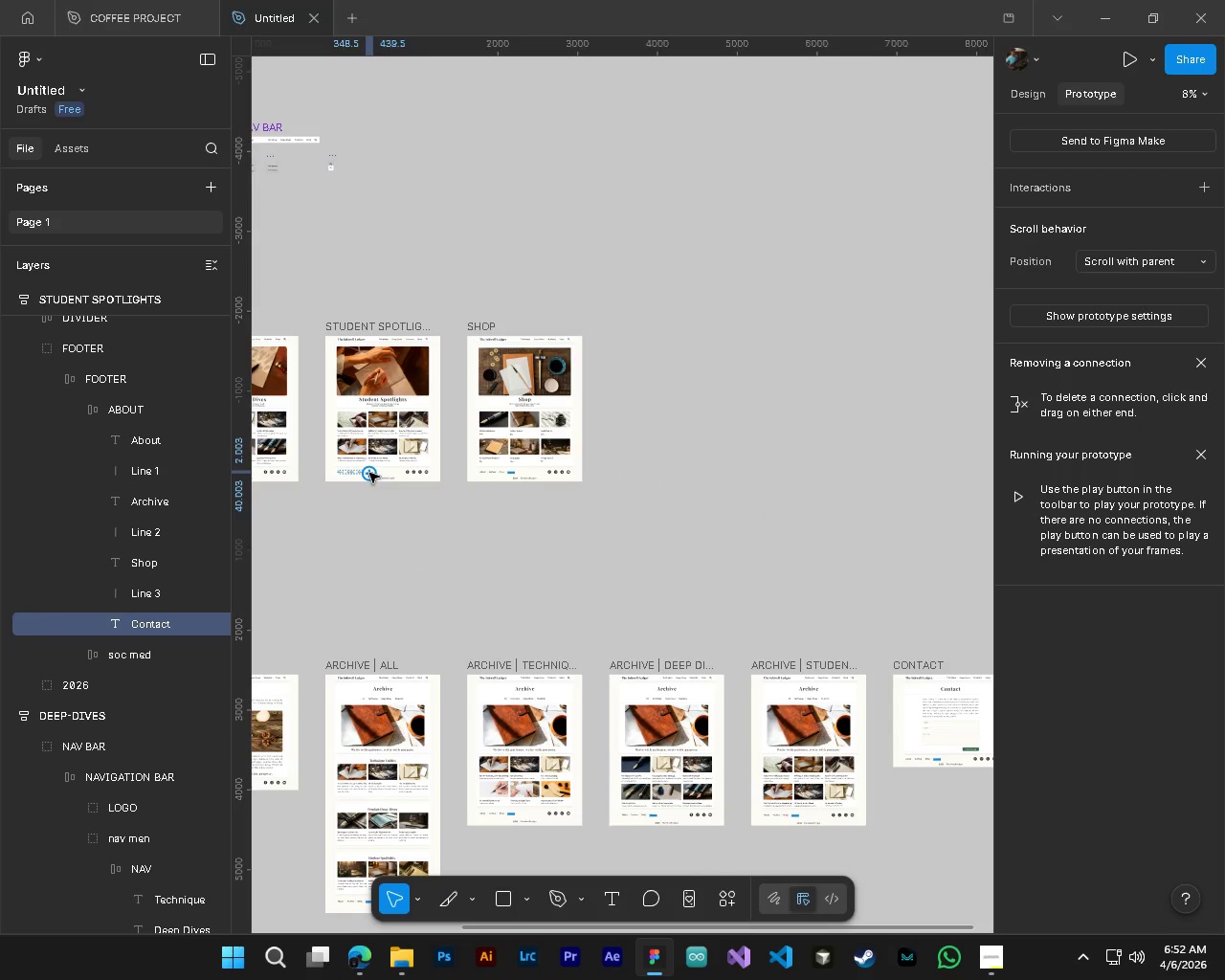 
left_click_drag(start_coordinate=[369, 473], to_coordinate=[937, 678])
 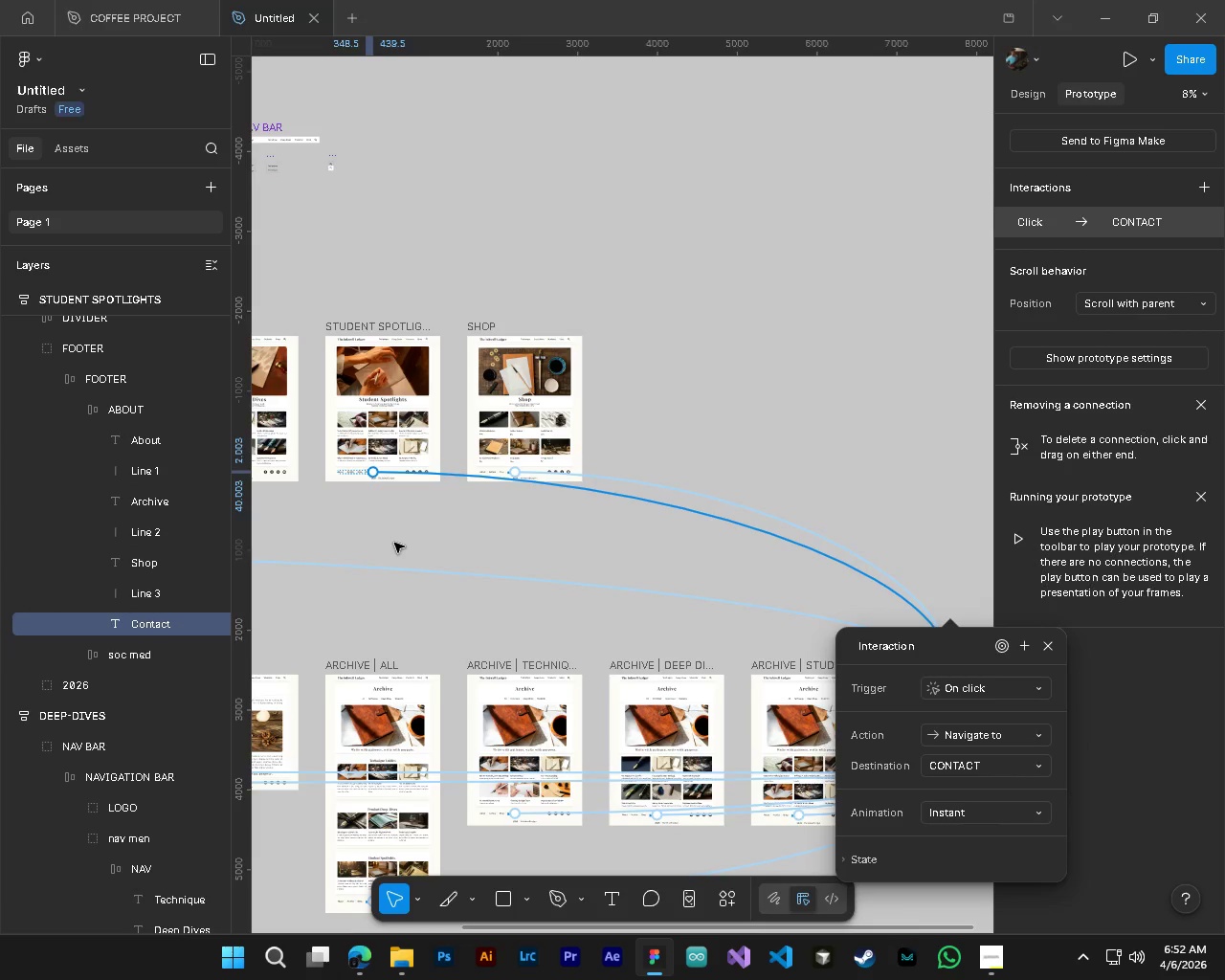 
key(Shift+ShiftLeft)
 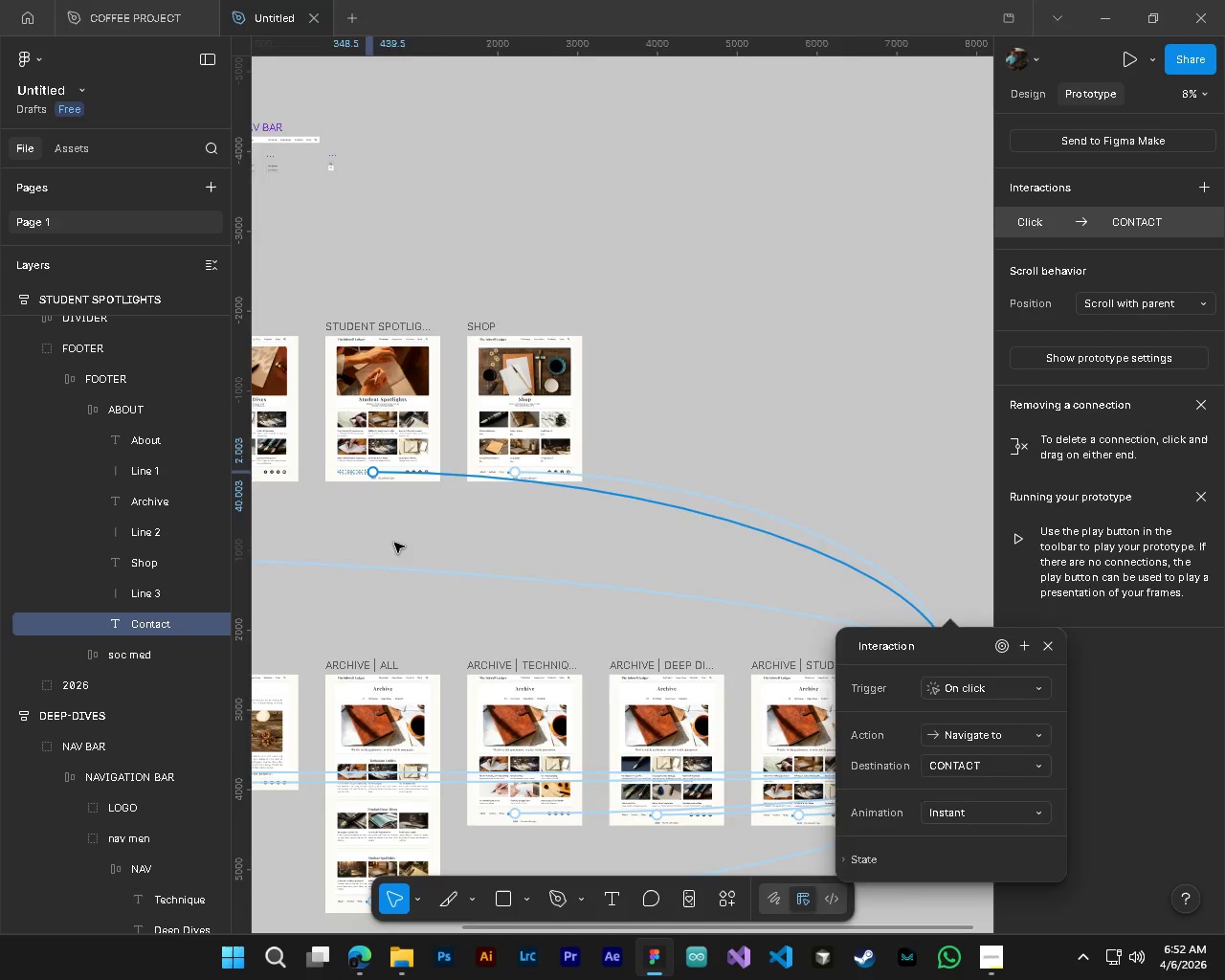 
scroll: coordinate [394, 543], scroll_direction: up, amount: 4.0
 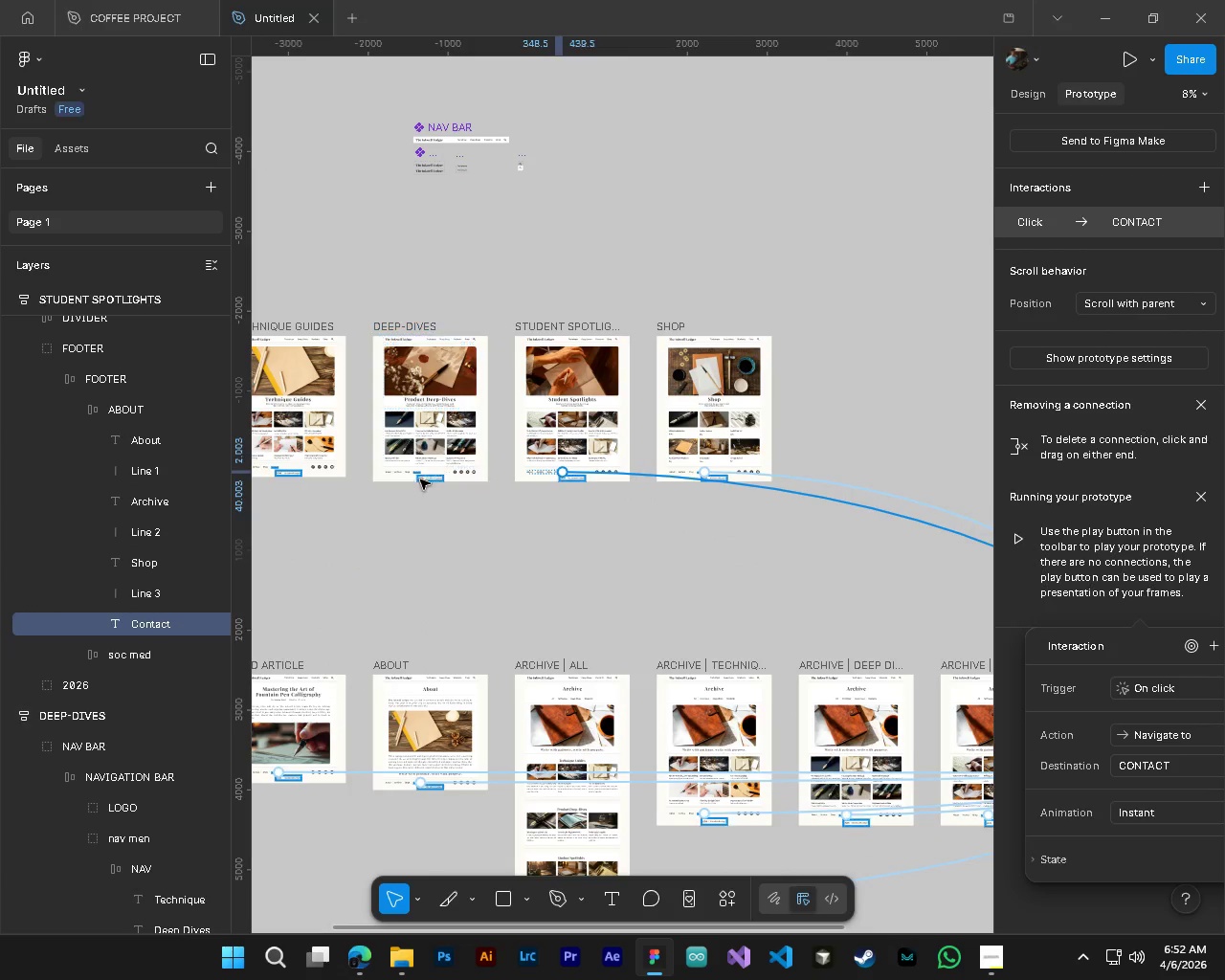 
hold_key(key=ControlLeft, duration=1.5)
left_click([417, 471])
 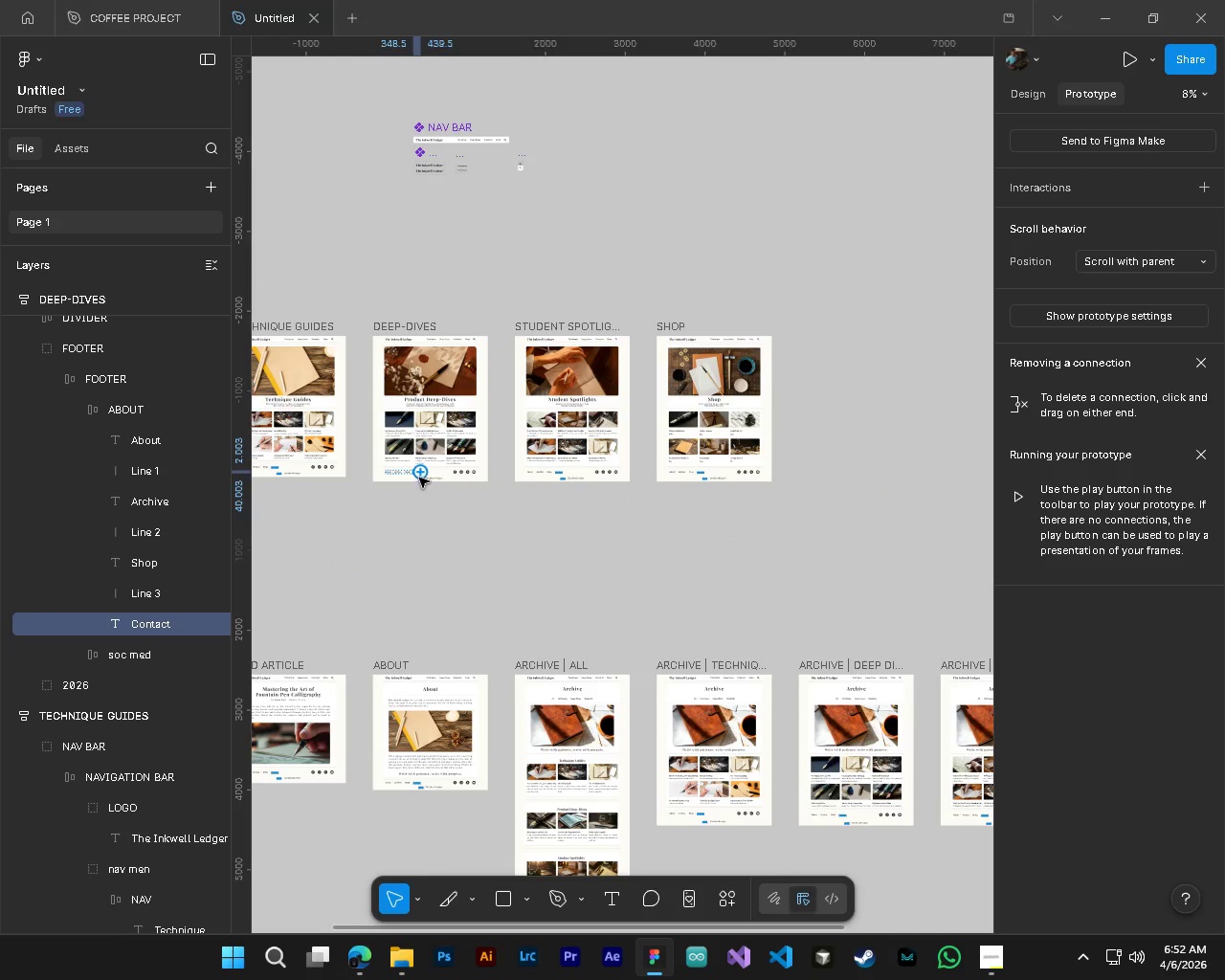 
hold_key(key=ControlLeft, duration=0.86)
hold_key(key=AltLeft, duration=0.7)
scroll: coordinate [412, 469], scroll_direction: up, amount: 9.0
 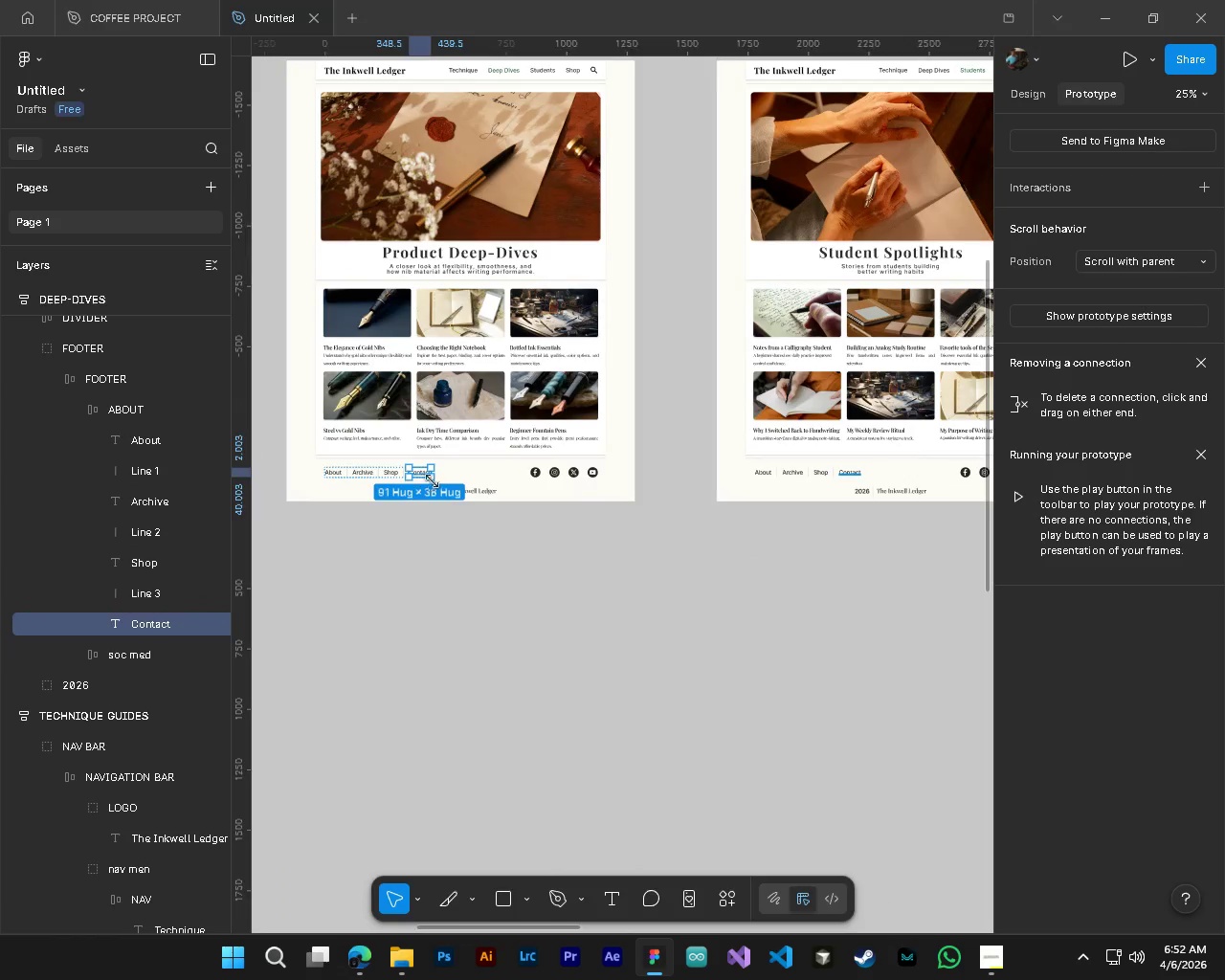 
hold_key(key=ControlLeft, duration=0.91)
hold_key(key=AltLeft, duration=0.84)
scroll: coordinate [441, 485], scroll_direction: down, amount: 14.0
 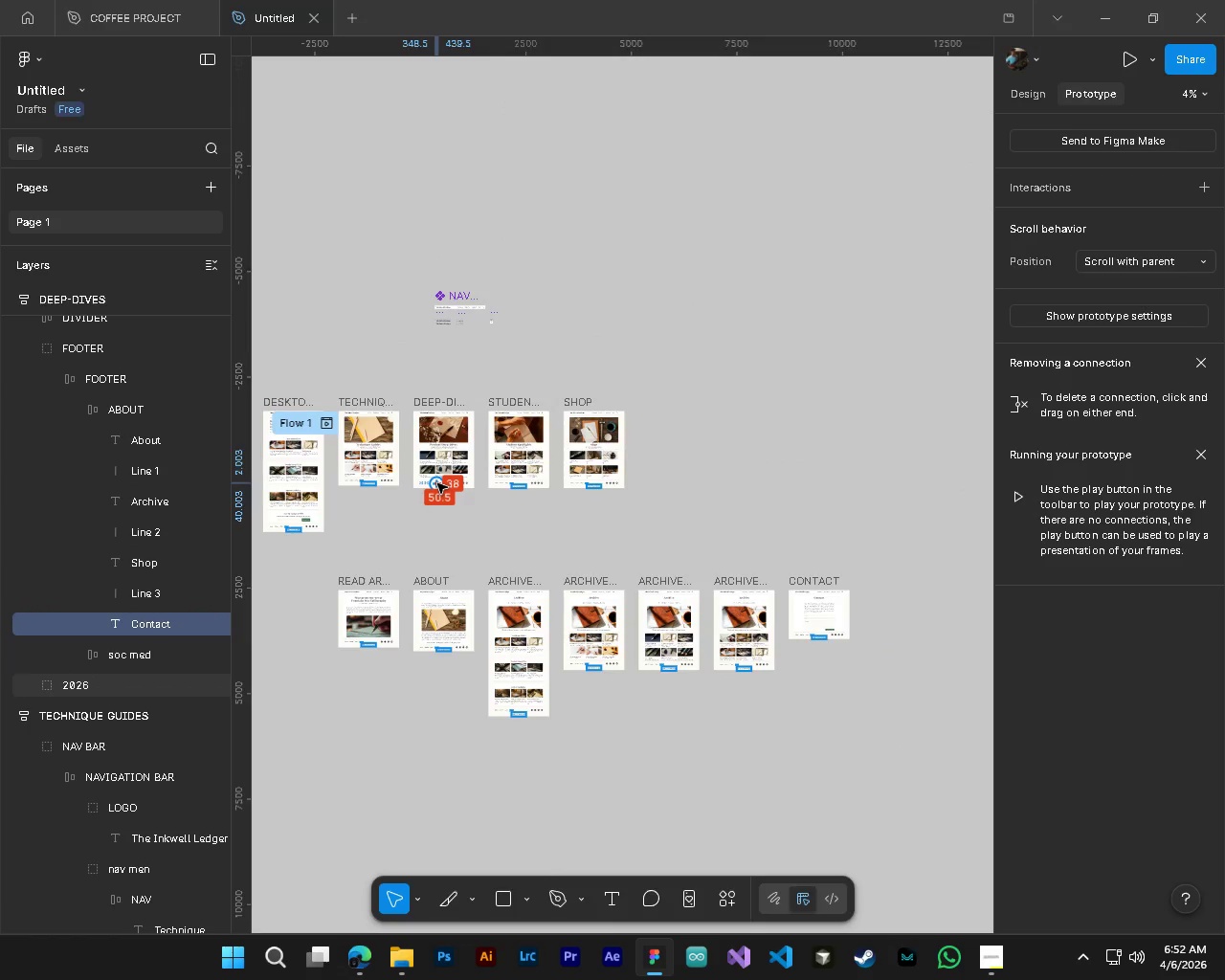 
left_click_drag(start_coordinate=[437, 483], to_coordinate=[809, 591])
 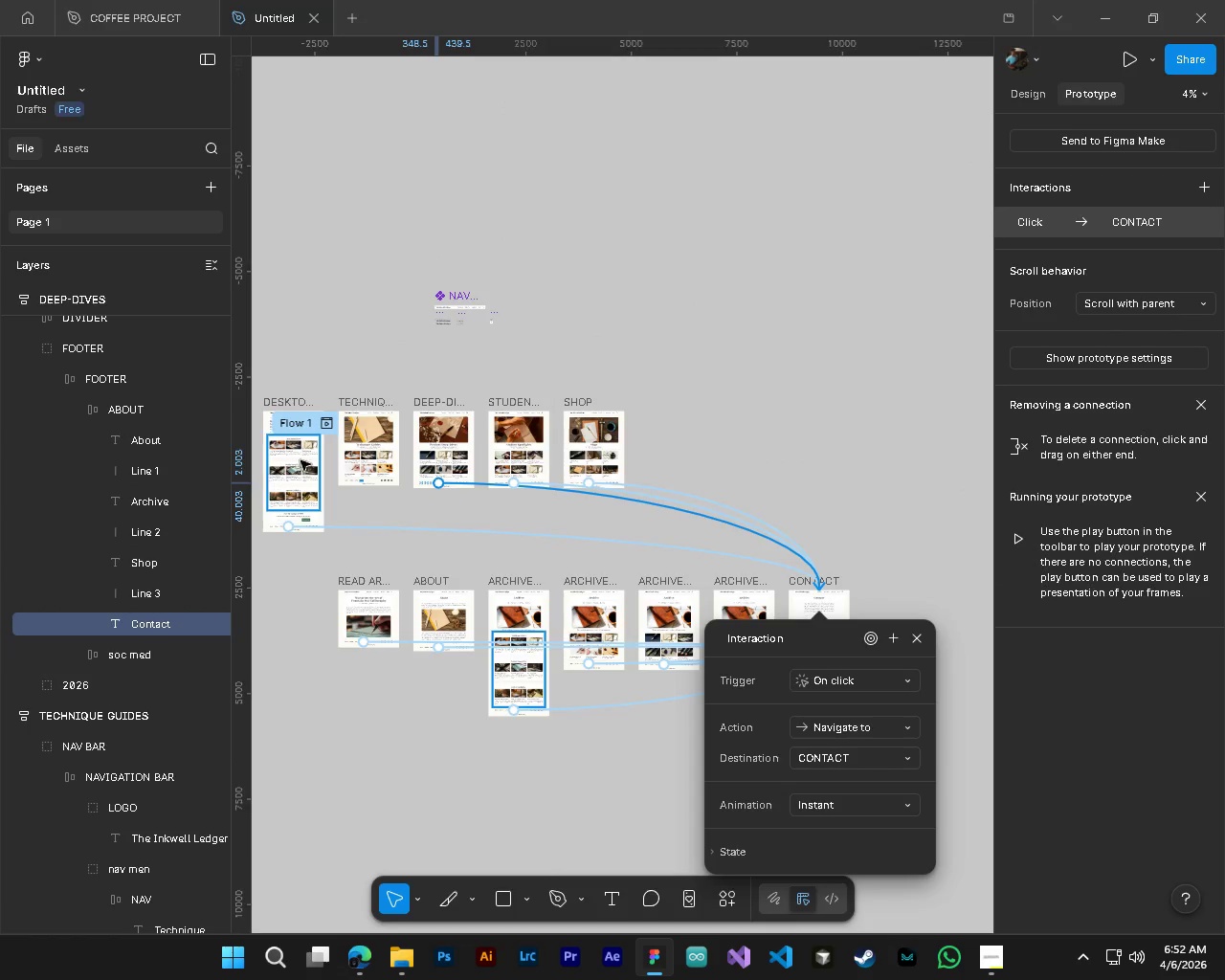 
hold_key(key=ControlLeft, duration=1.39)
left_click([362, 482])
 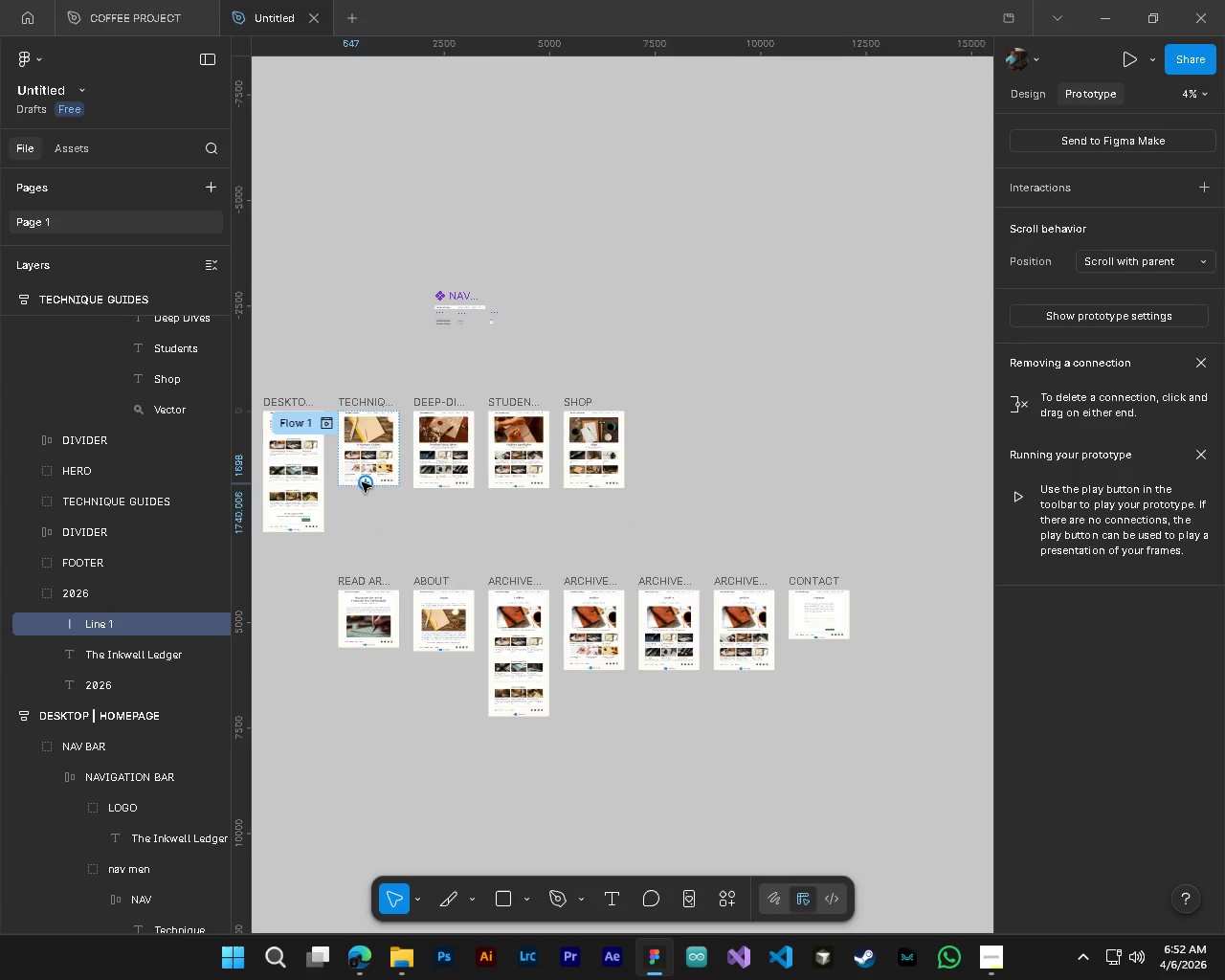 
hold_key(key=ControlLeft, duration=1.97)
left_click_drag(start_coordinate=[362, 482], to_coordinate=[818, 593])
 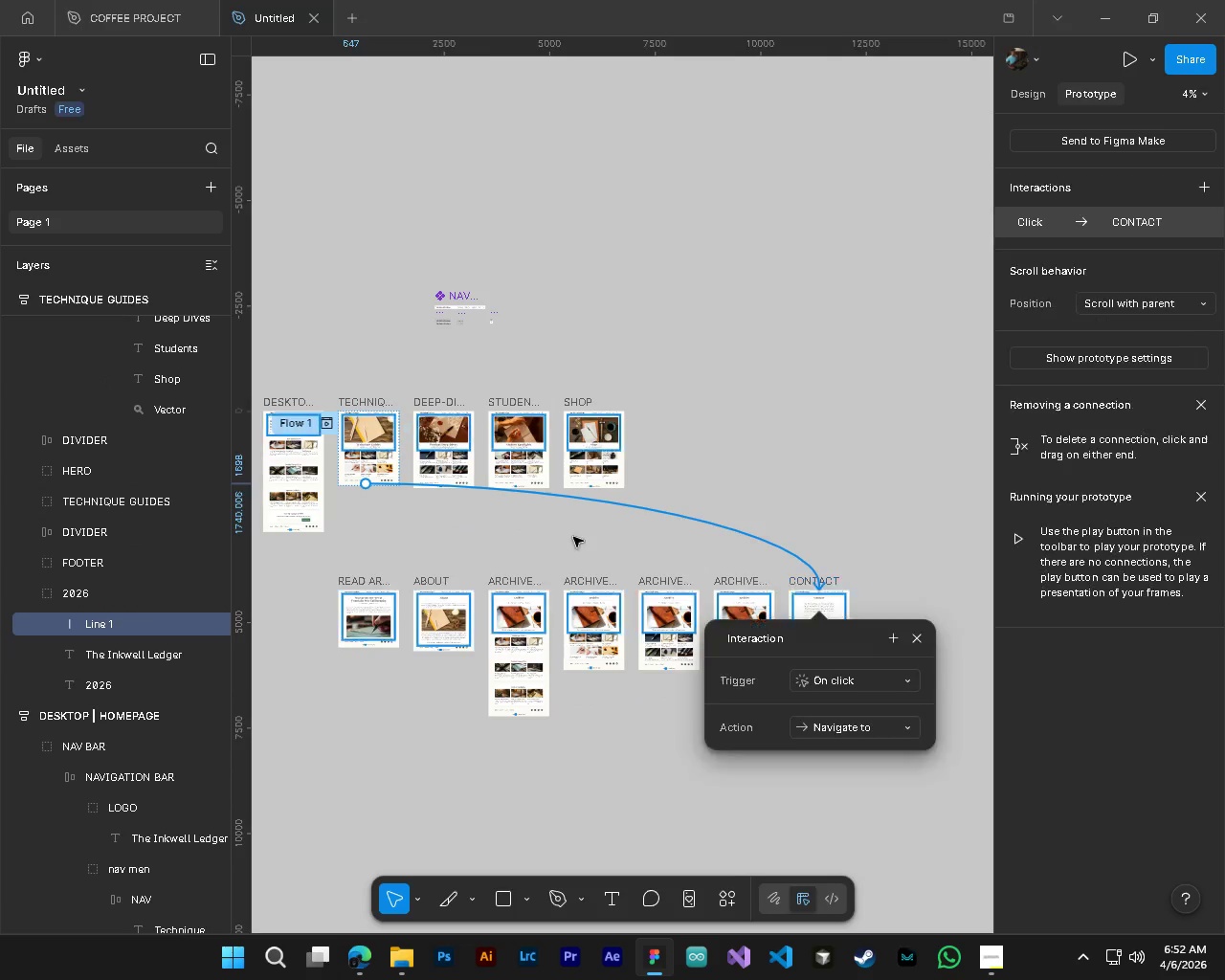 
hold_key(key=AltLeft, duration=1.52)
 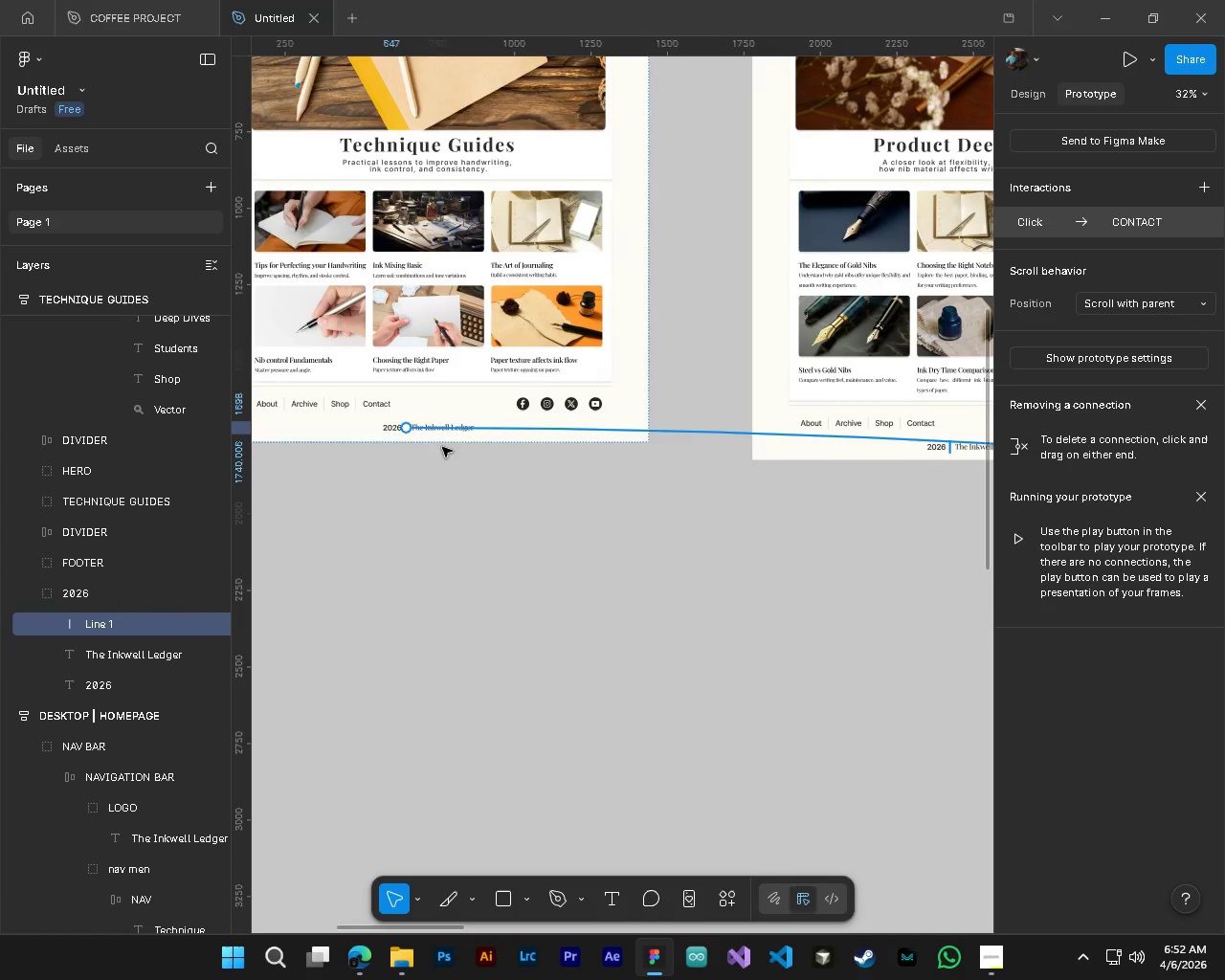 
key(Alt+Control+AltLeft)
 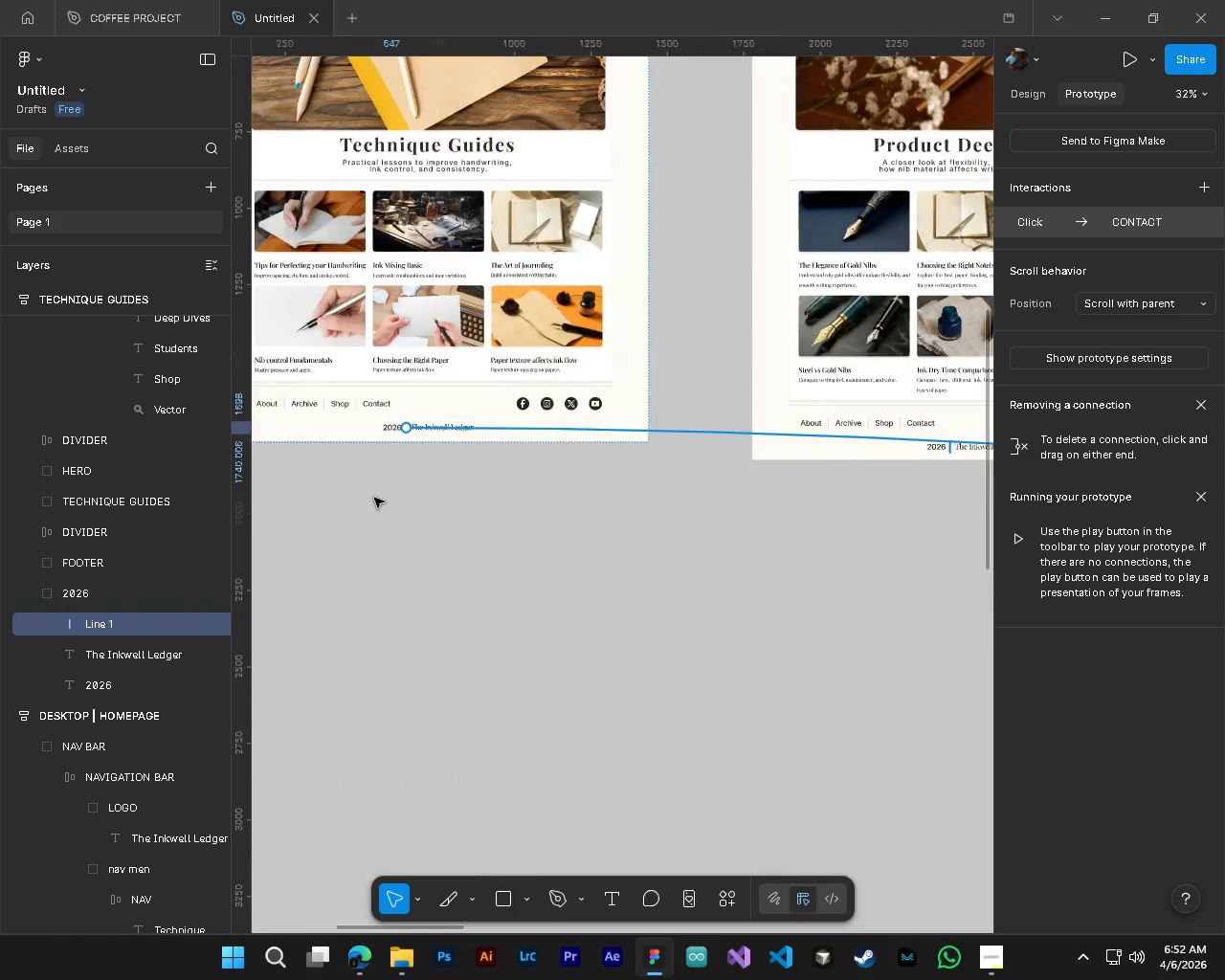 
key(Alt+Control+AltLeft)
 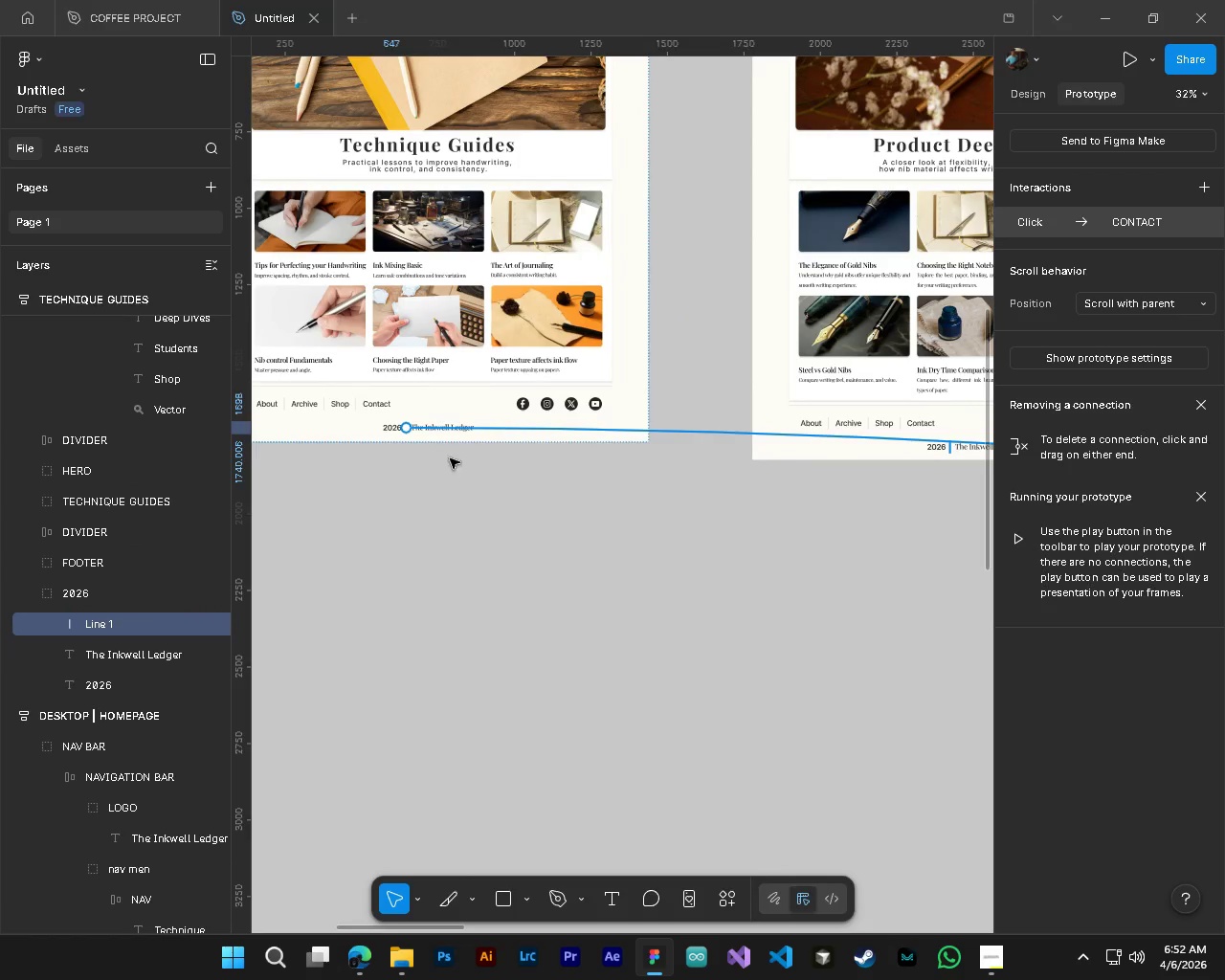 
scroll: coordinate [374, 498], scroll_direction: up, amount: 24.0
 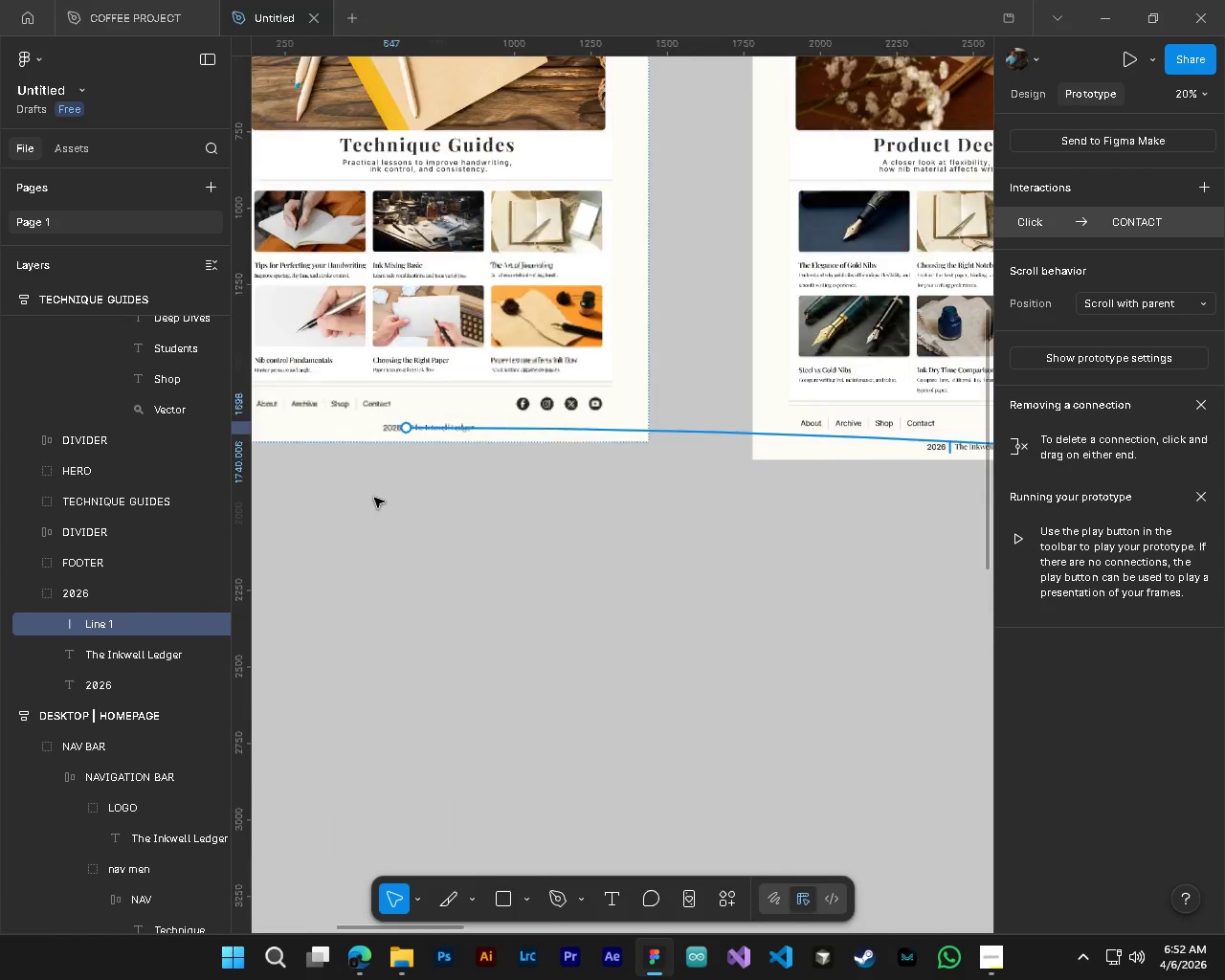 
hold_key(key=AltLeft, duration=0.8)
 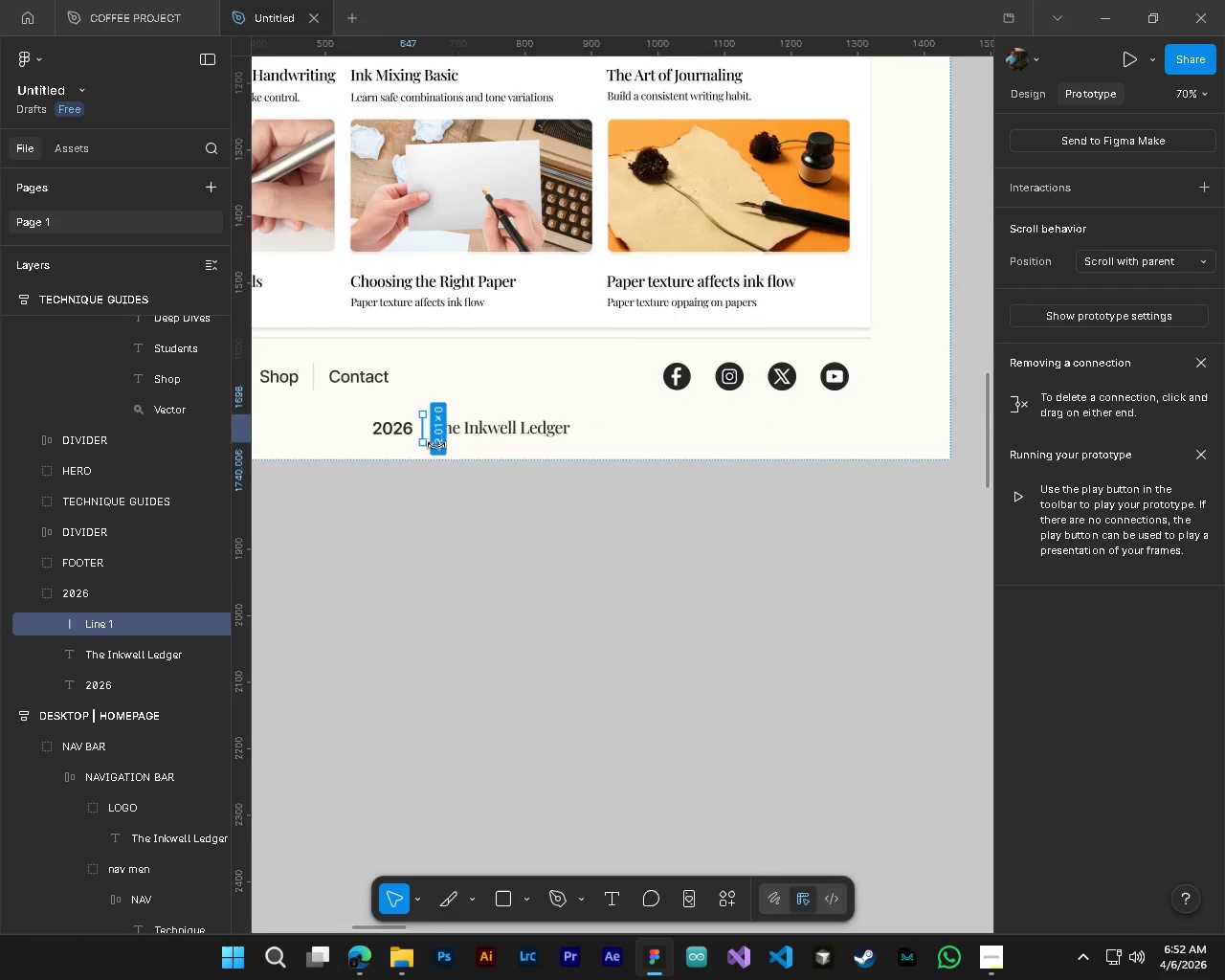 
key(Control+Z)
 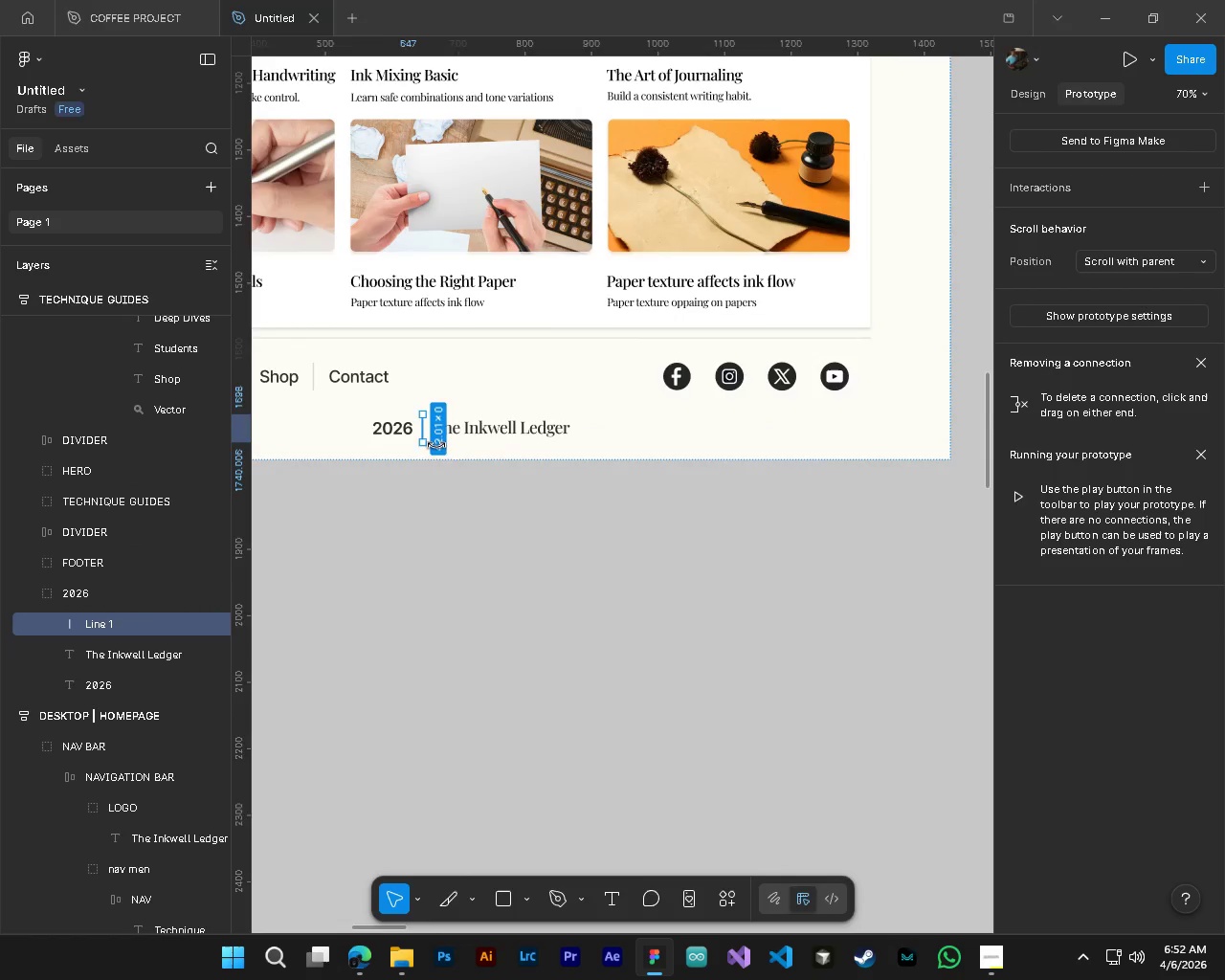 
scroll: coordinate [420, 432], scroll_direction: up, amount: 10.0
 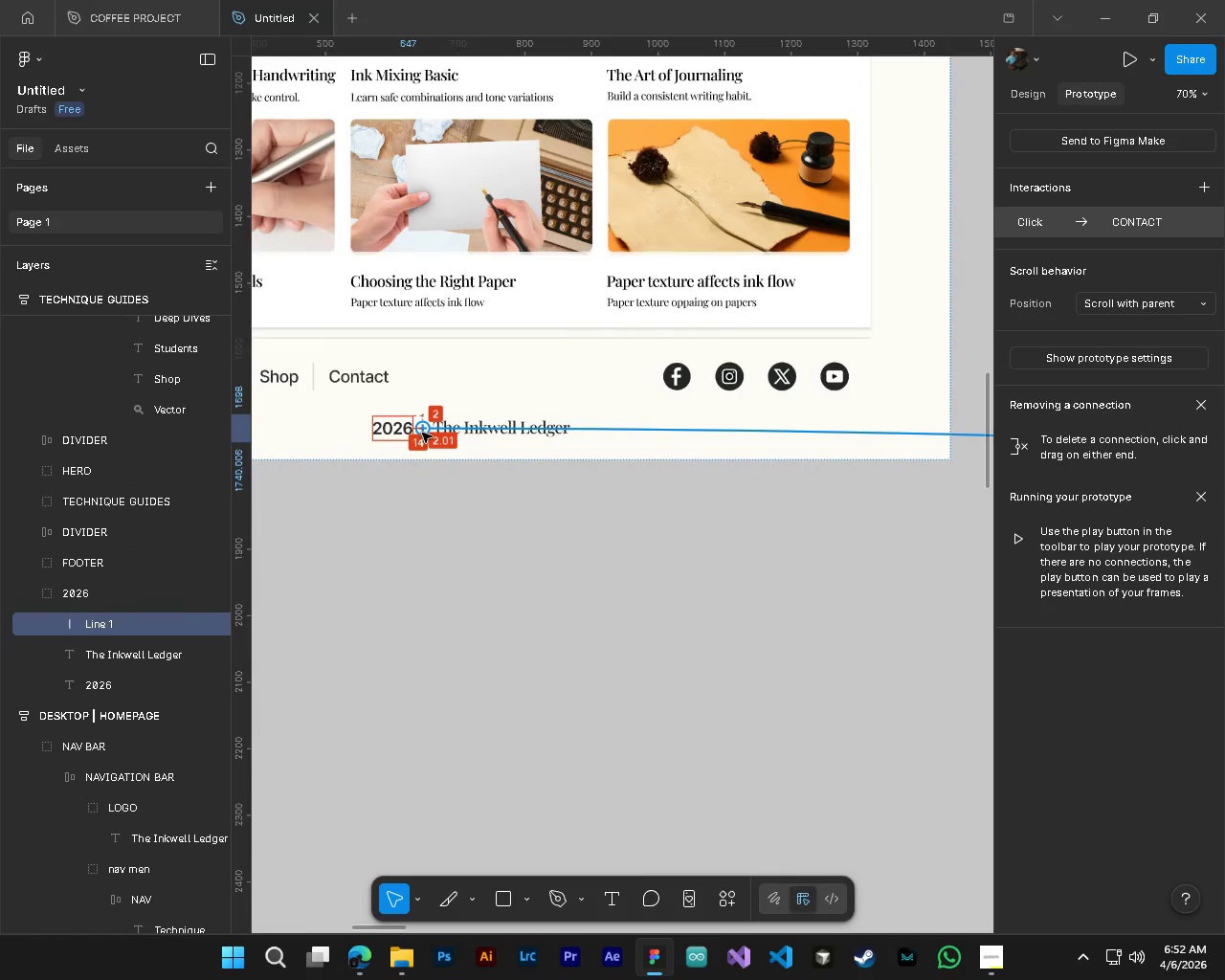 
hold_key(key=AltLeft, duration=0.81)
 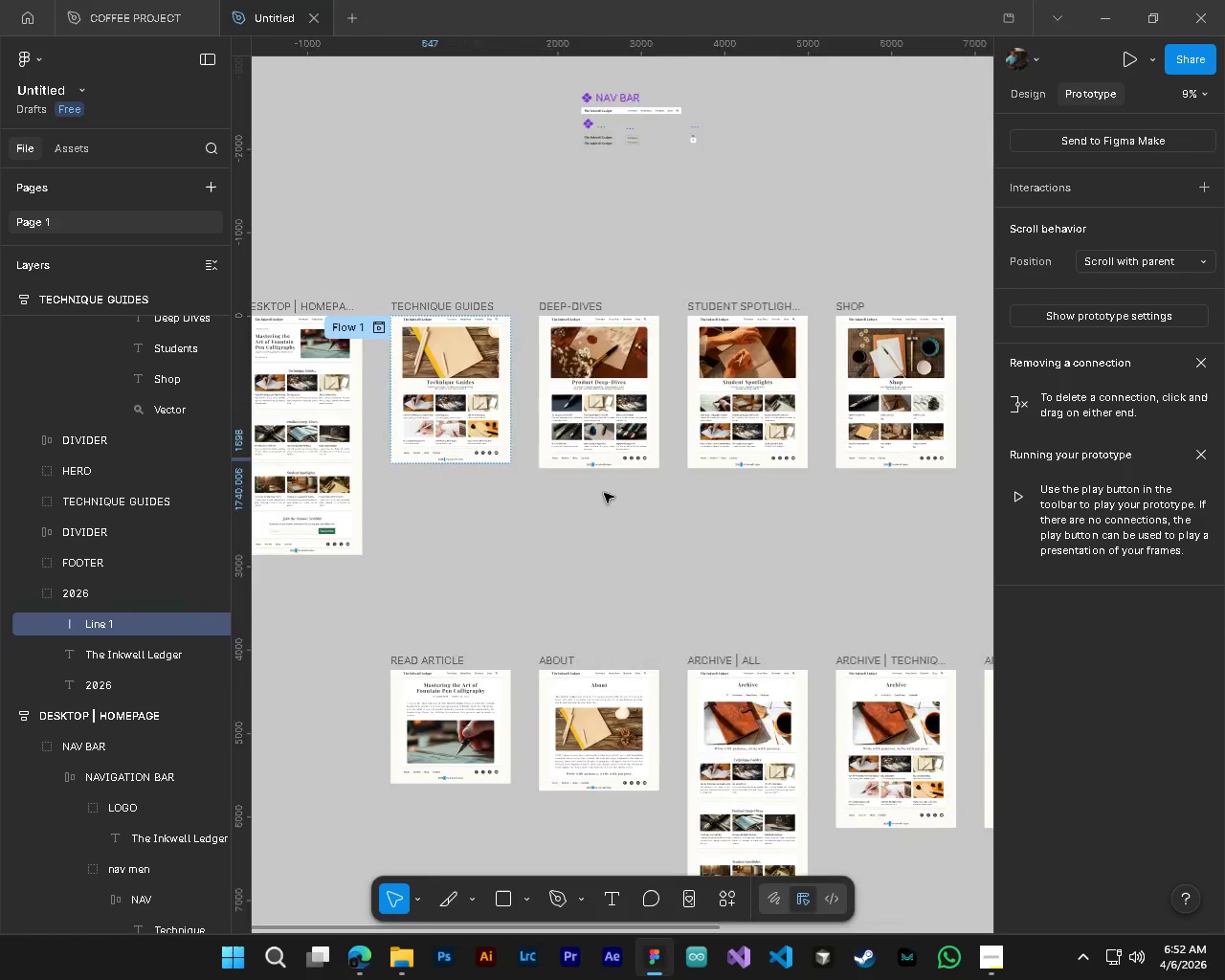 
hold_key(key=AltLeft, duration=0.5)
 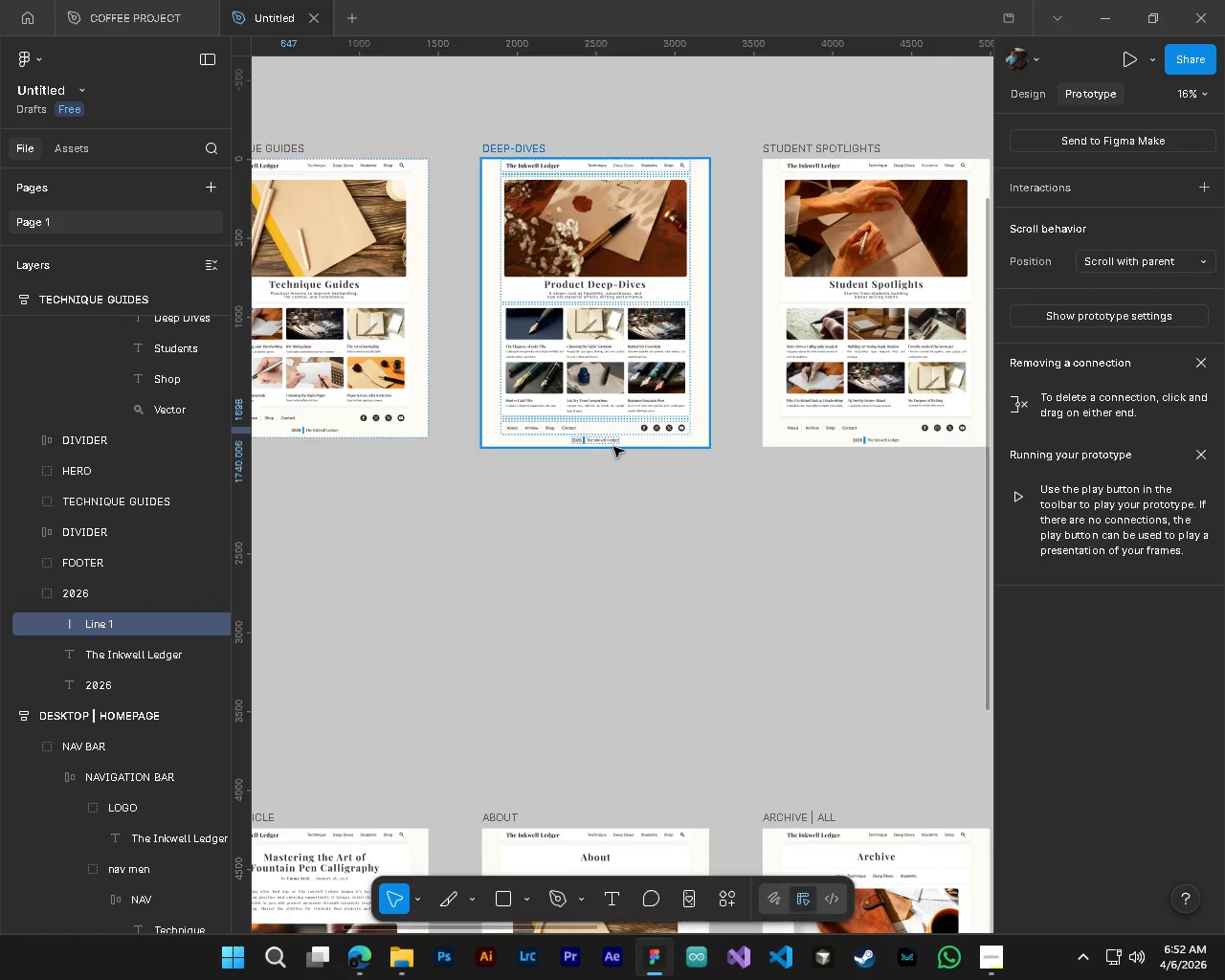 
scroll: coordinate [448, 464], scroll_direction: down, amount: 17.0
 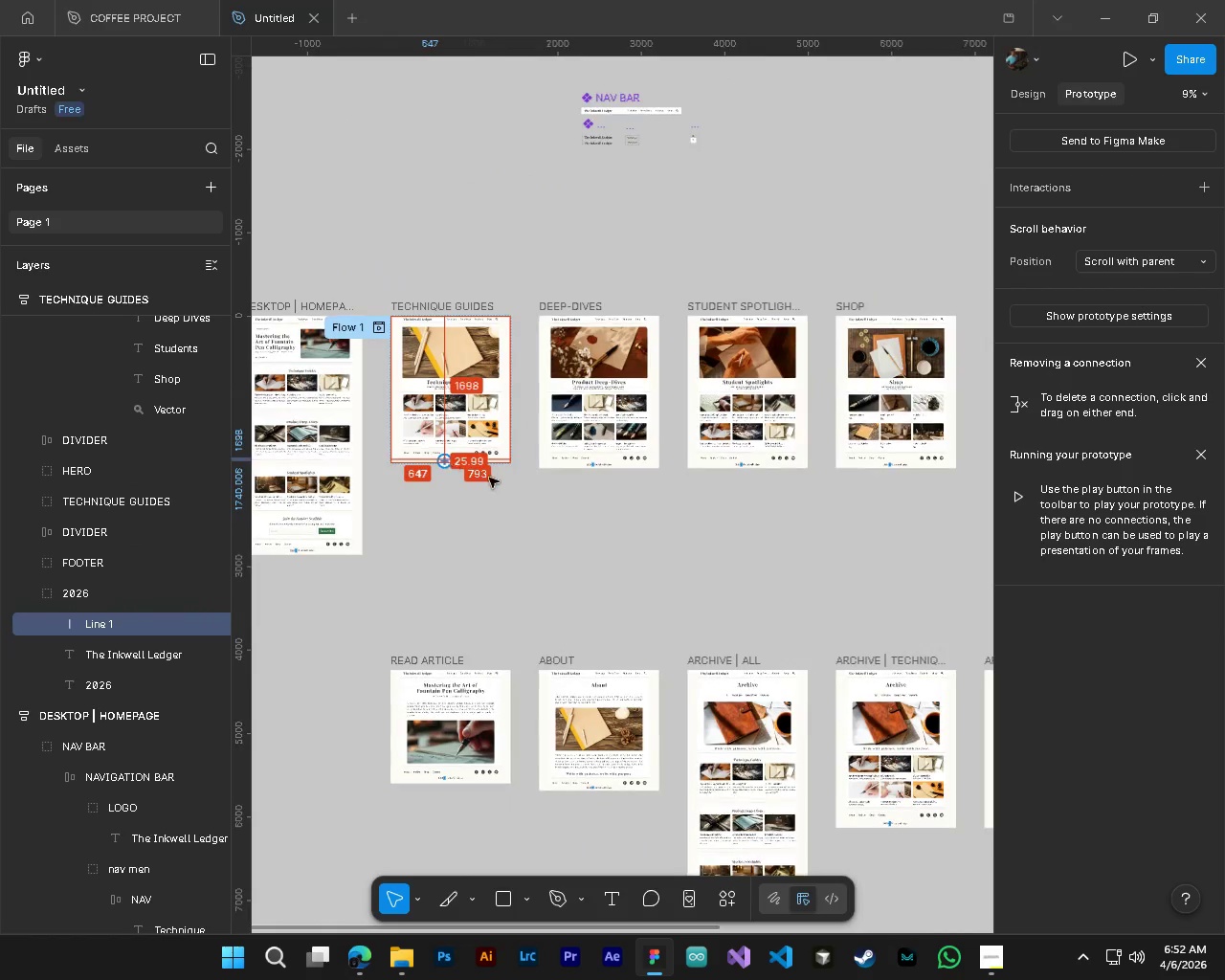 
scroll: coordinate [604, 493], scroll_direction: up, amount: 5.0
 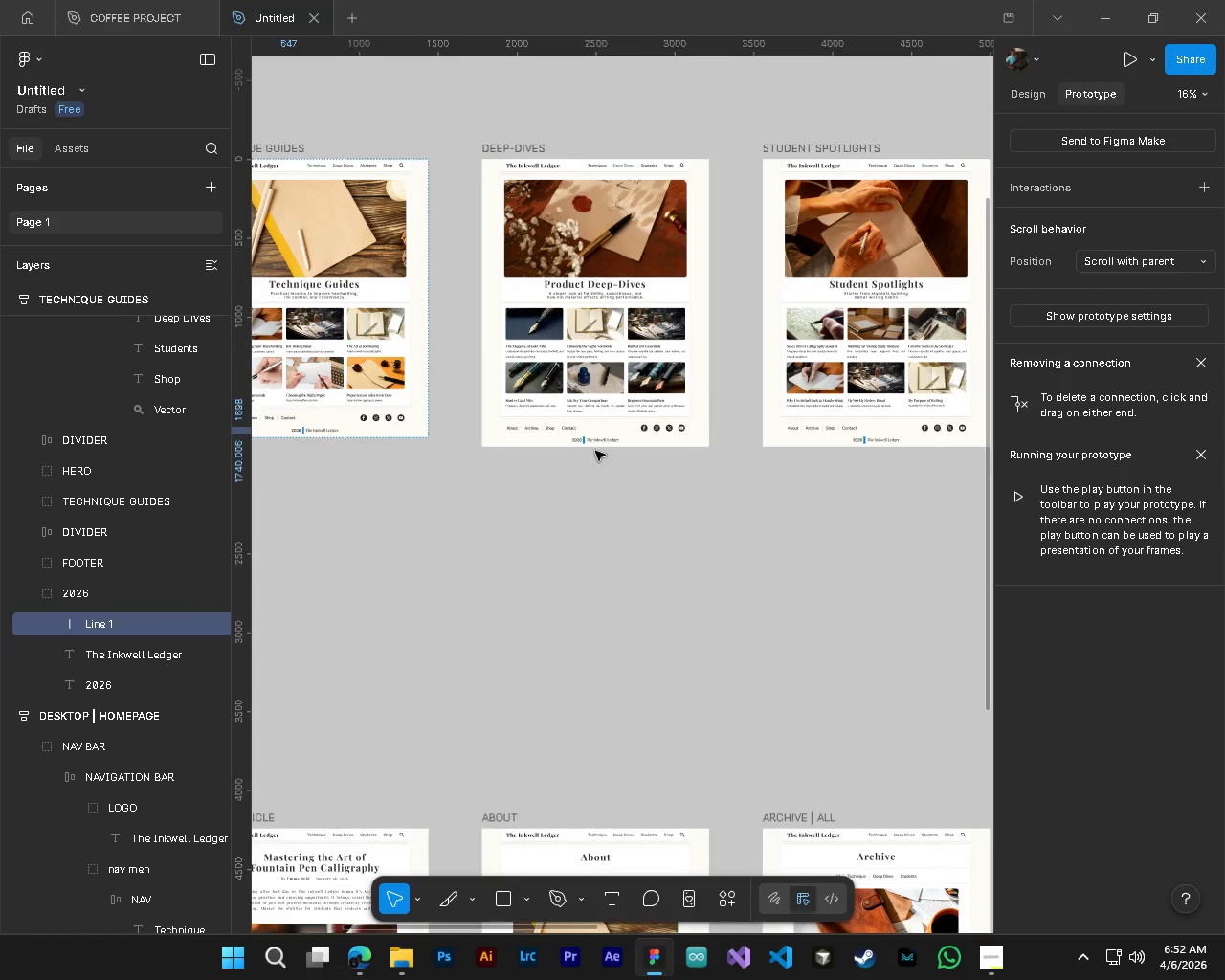 
key(Alt+Control+AltLeft)
 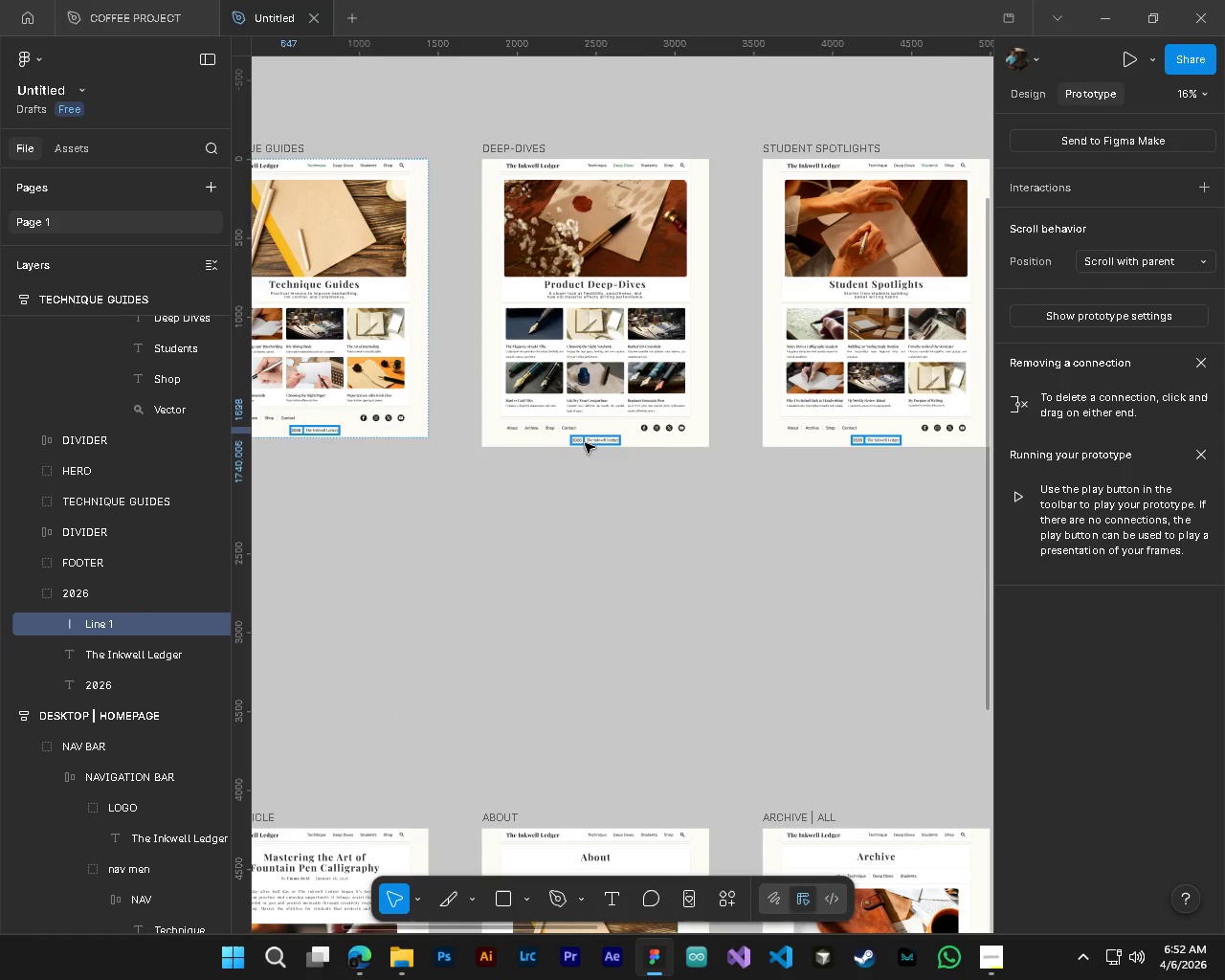 
left_click([585, 443])
 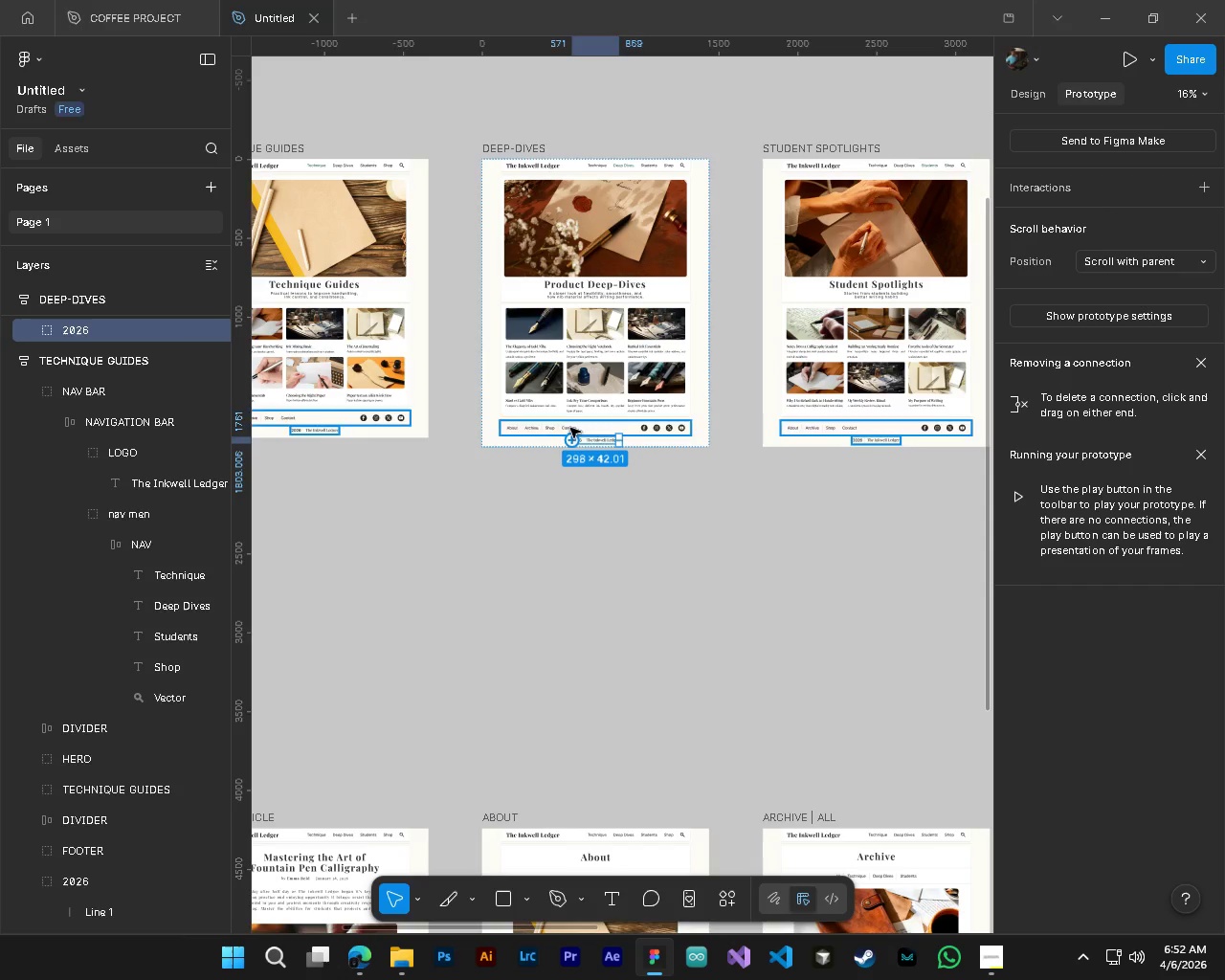 
left_click([565, 426])
 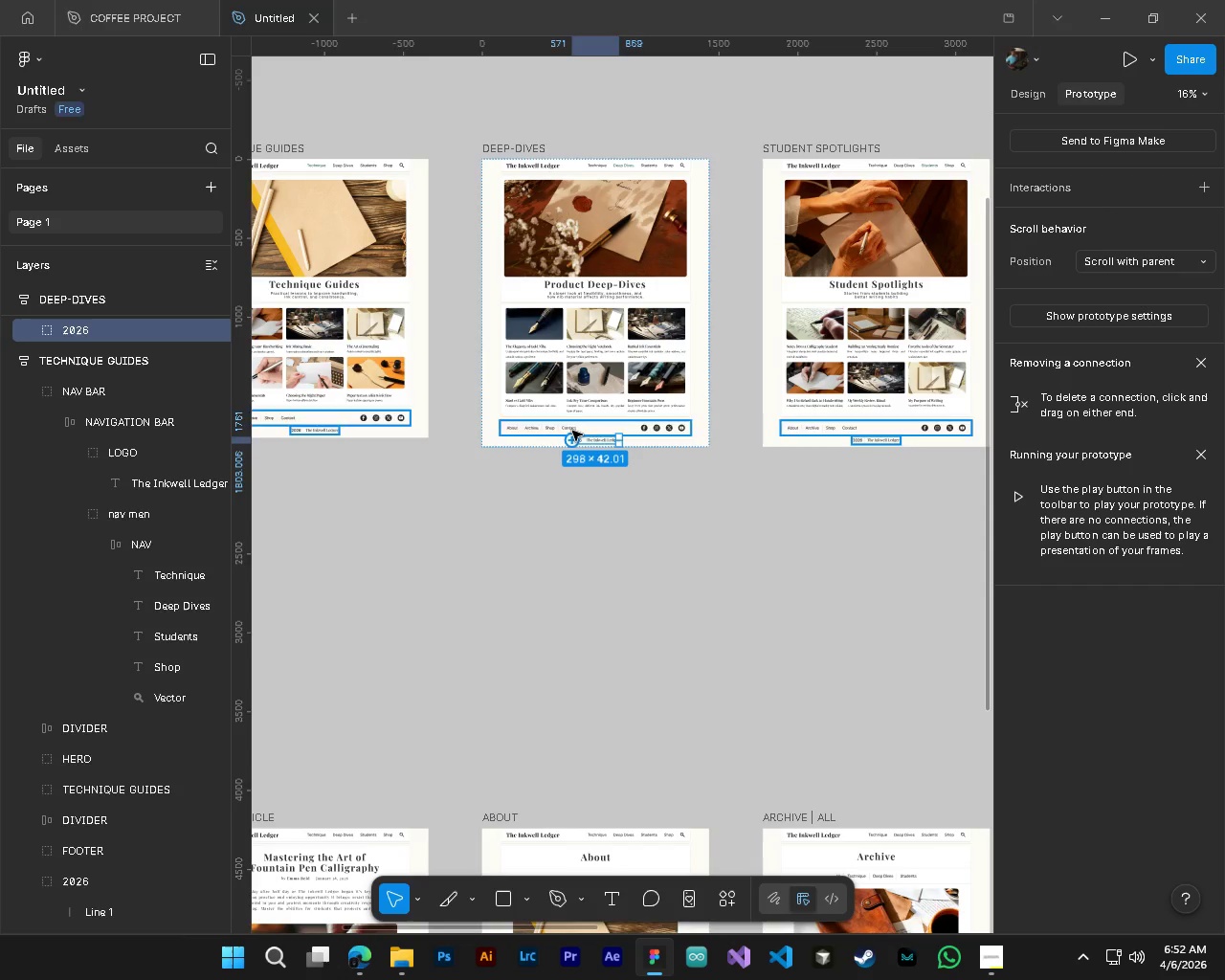 
hold_key(key=ControlLeft, duration=0.53)
left_click([573, 427])
 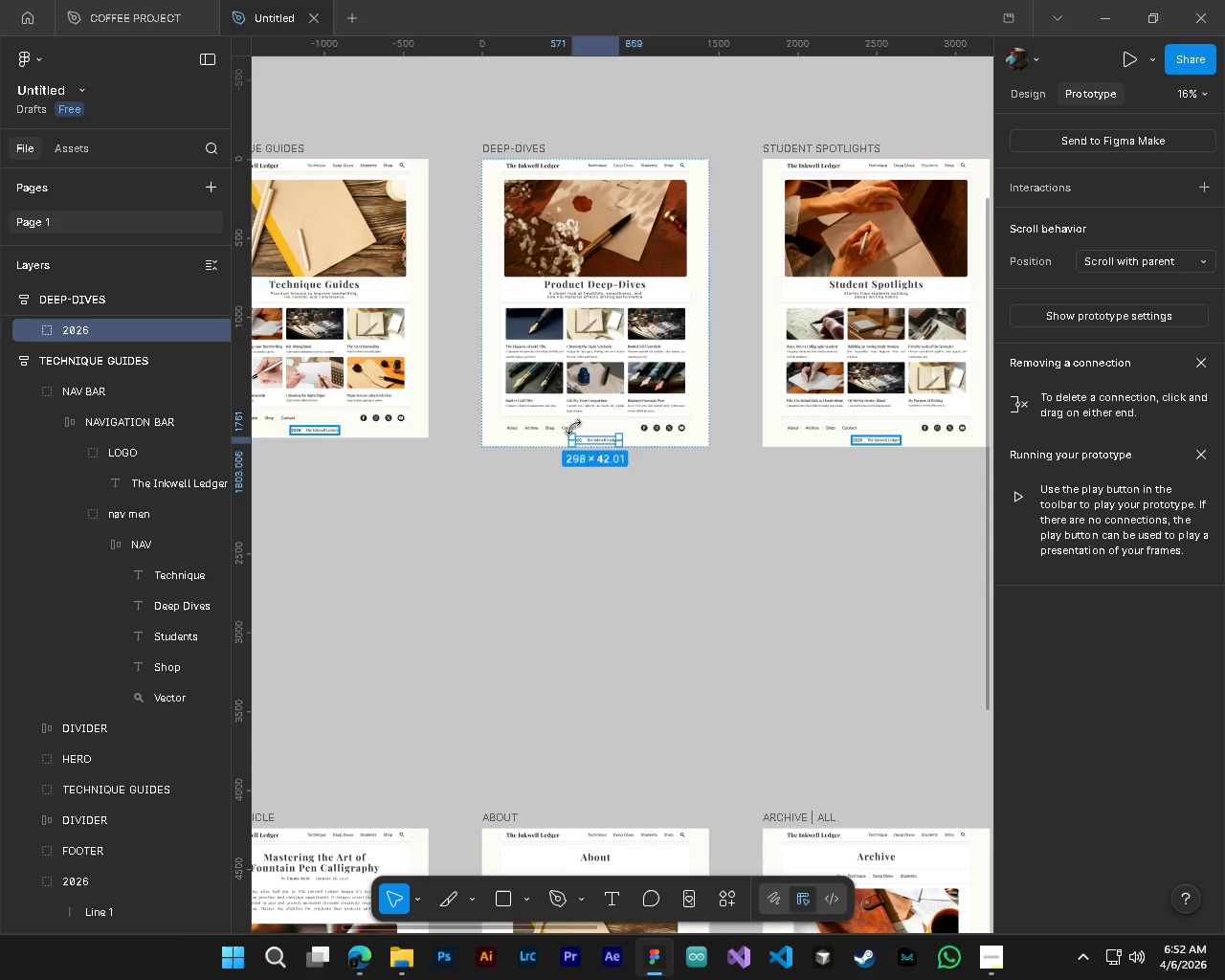 
hold_key(key=ControlLeft, duration=0.62)
left_click([570, 431])
 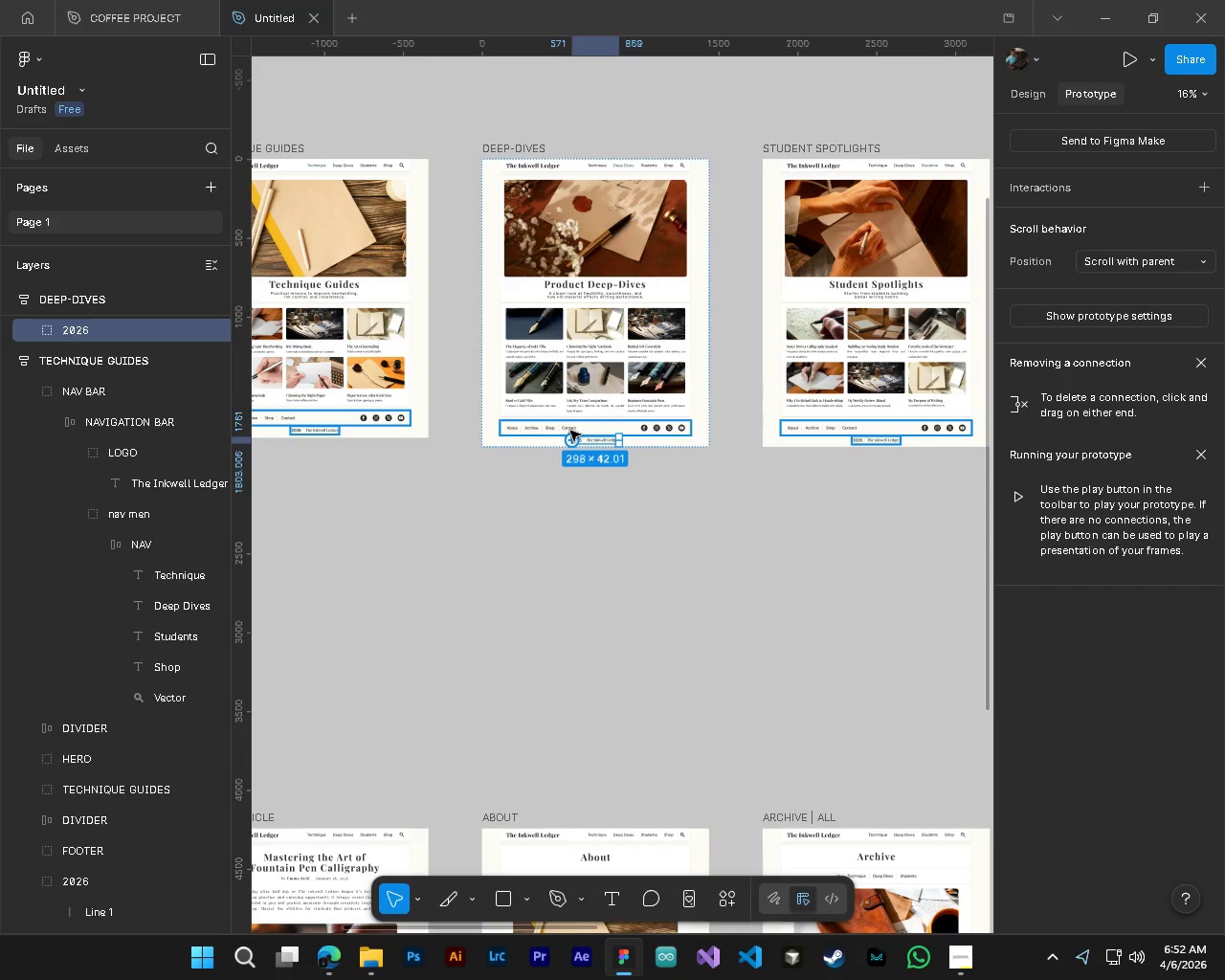 
hold_key(key=ControlLeft, duration=1.09)
left_click([569, 429])
 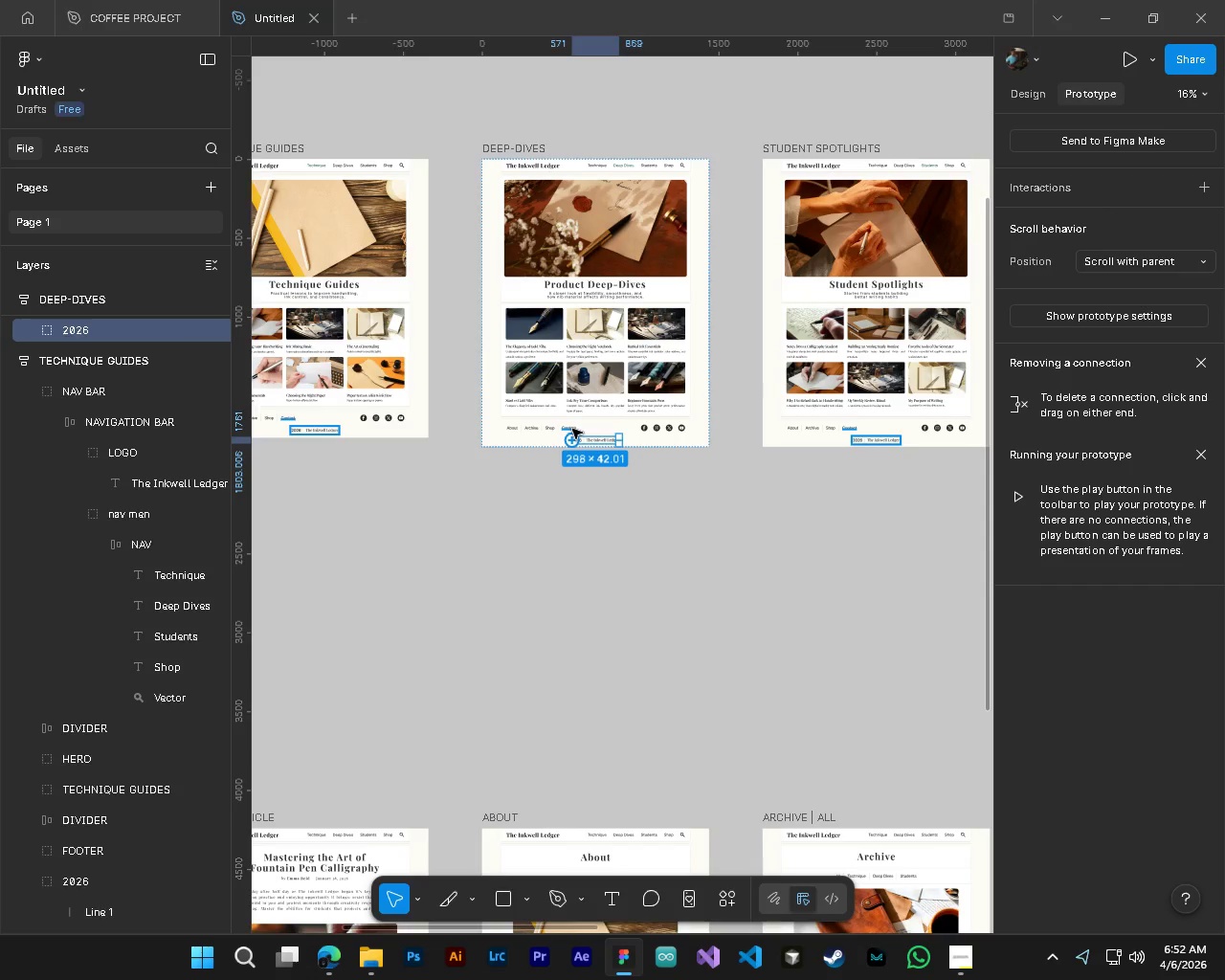 
left_click([572, 429])
 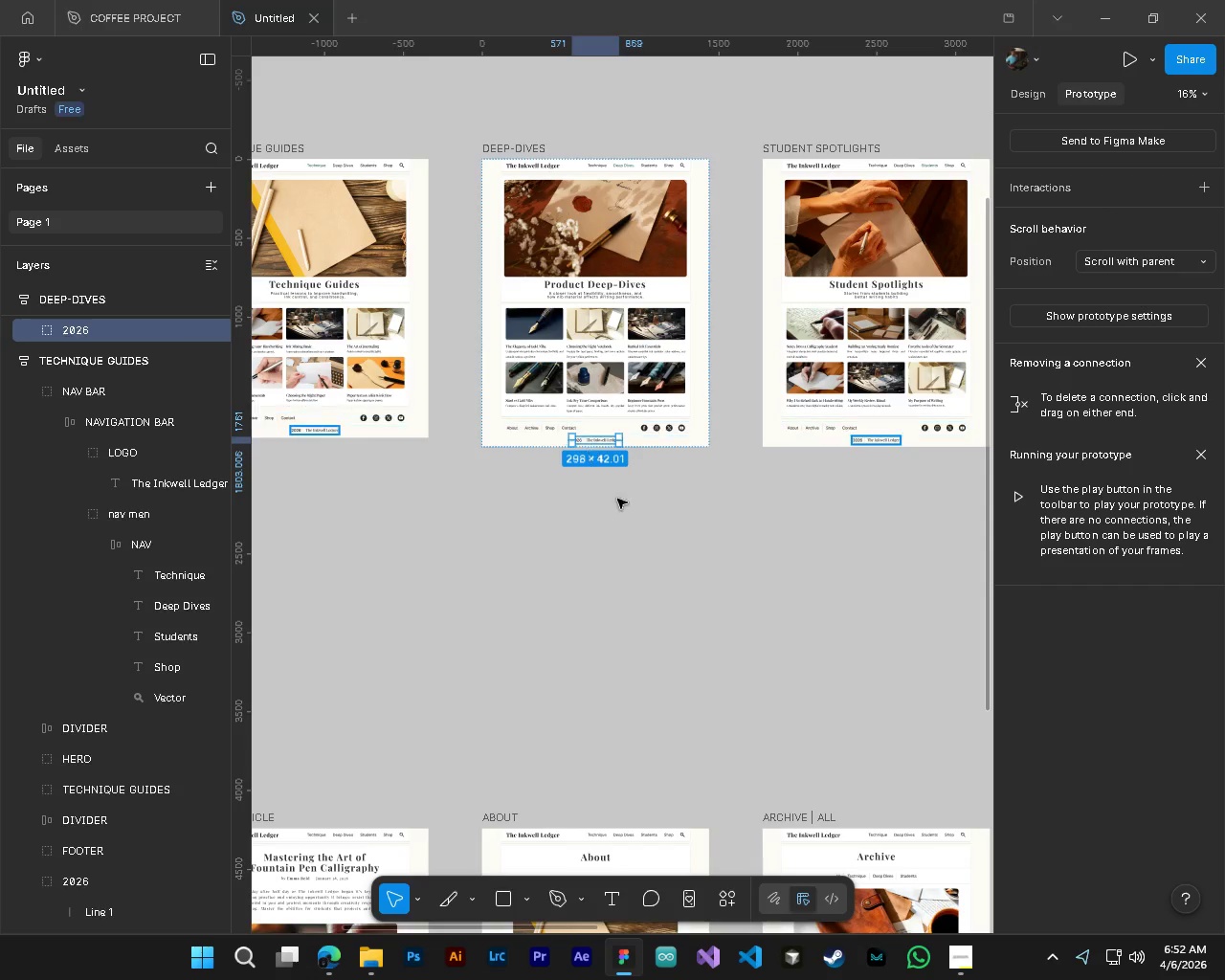 
left_click([630, 516])
 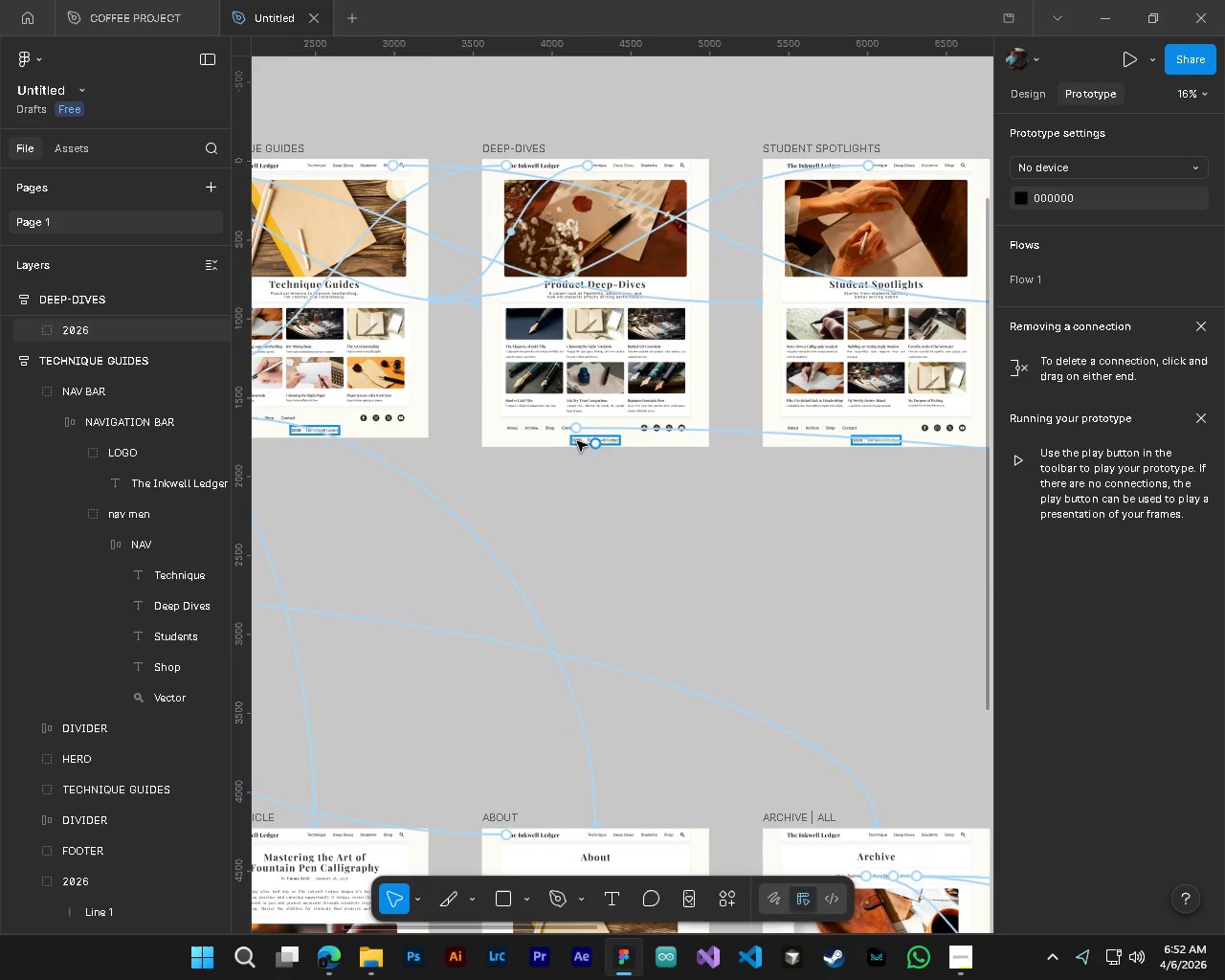 
hold_key(key=ControlLeft, duration=0.98)
 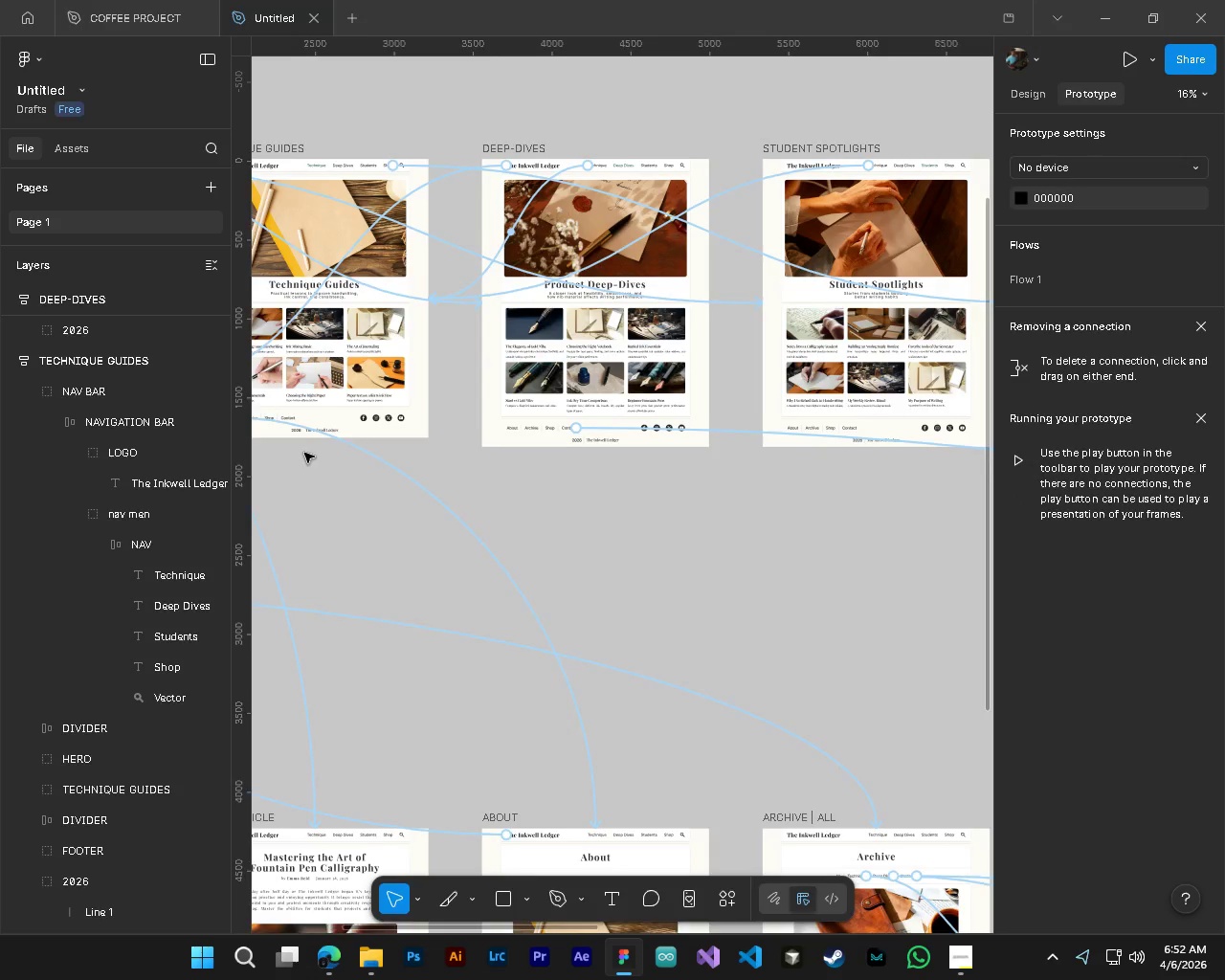 
key(Shift+ShiftLeft)
 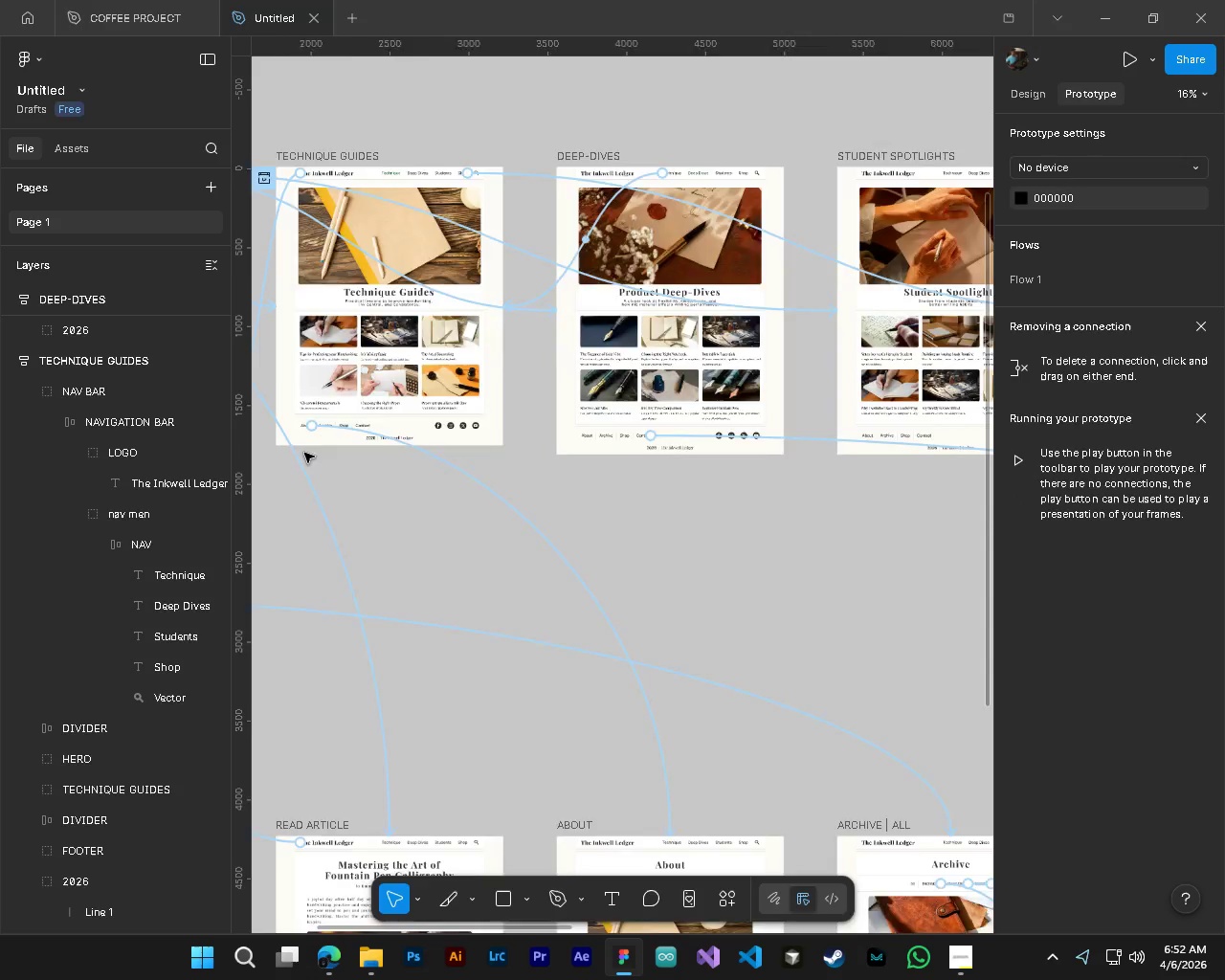 
scroll: coordinate [304, 453], scroll_direction: up, amount: 5.0
 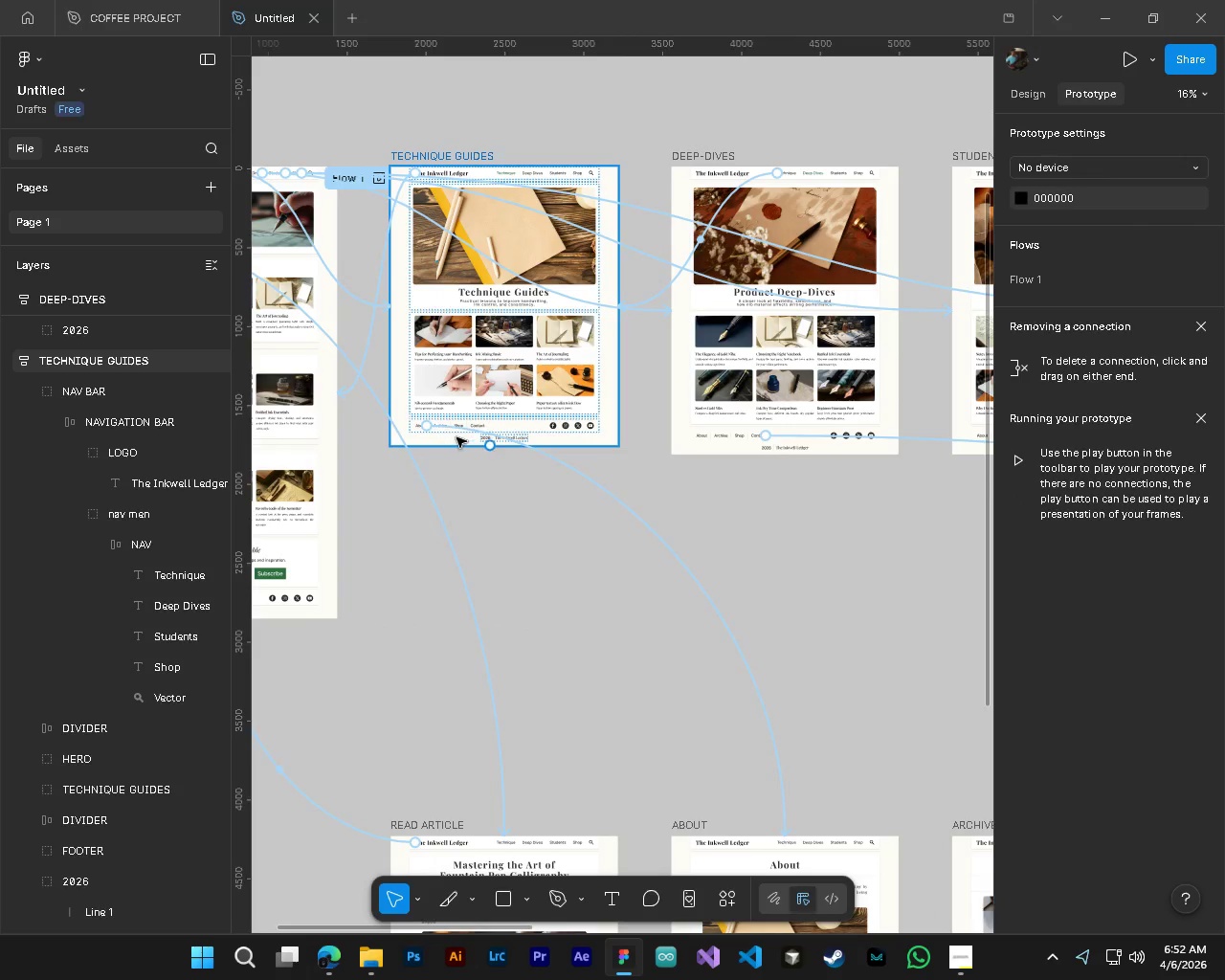 
hold_key(key=ControlLeft, duration=1.75)
left_click([478, 429])
 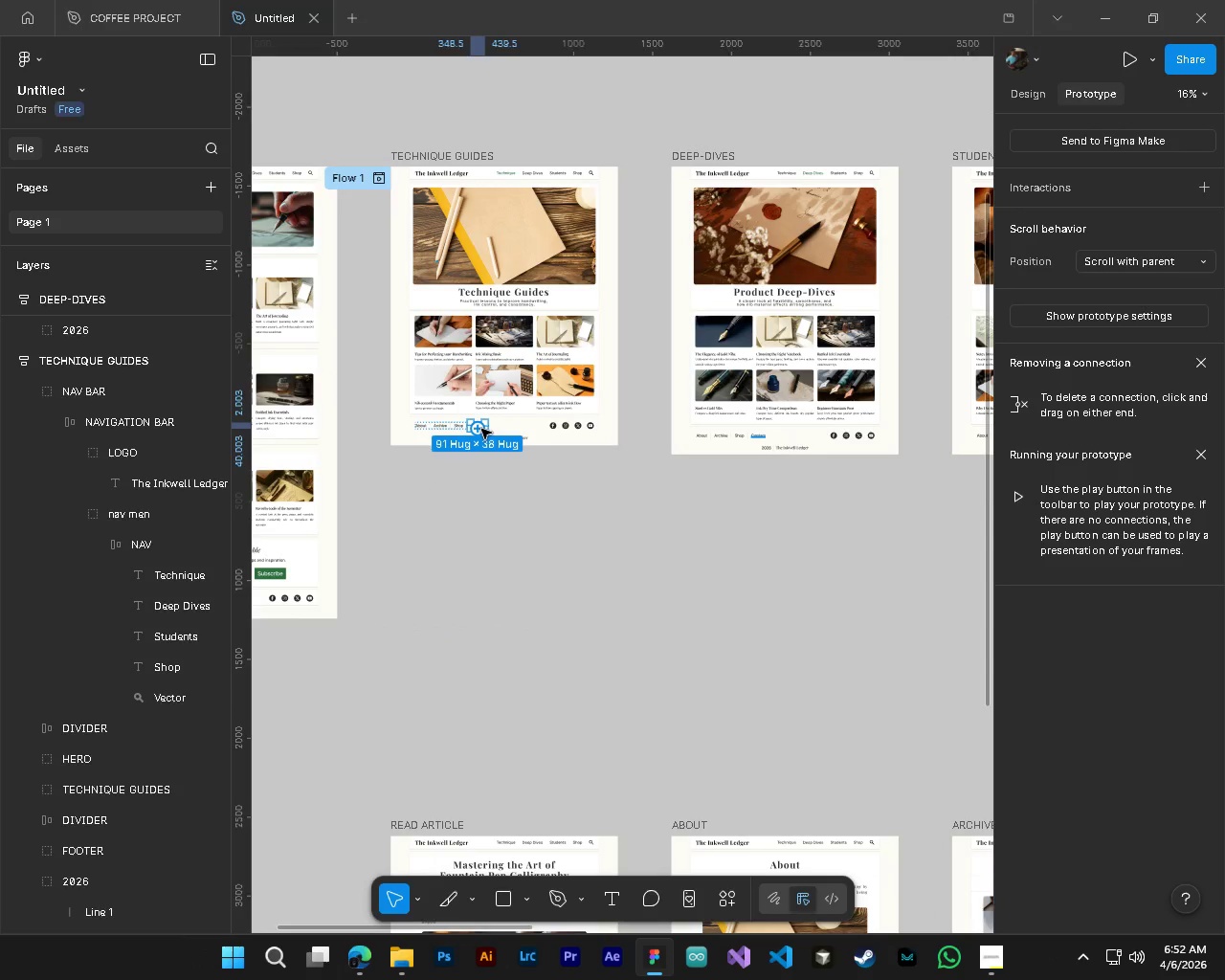 
hold_key(key=AltLeft, duration=0.73)
scroll: coordinate [481, 429], scroll_direction: down, amount: 9.0
 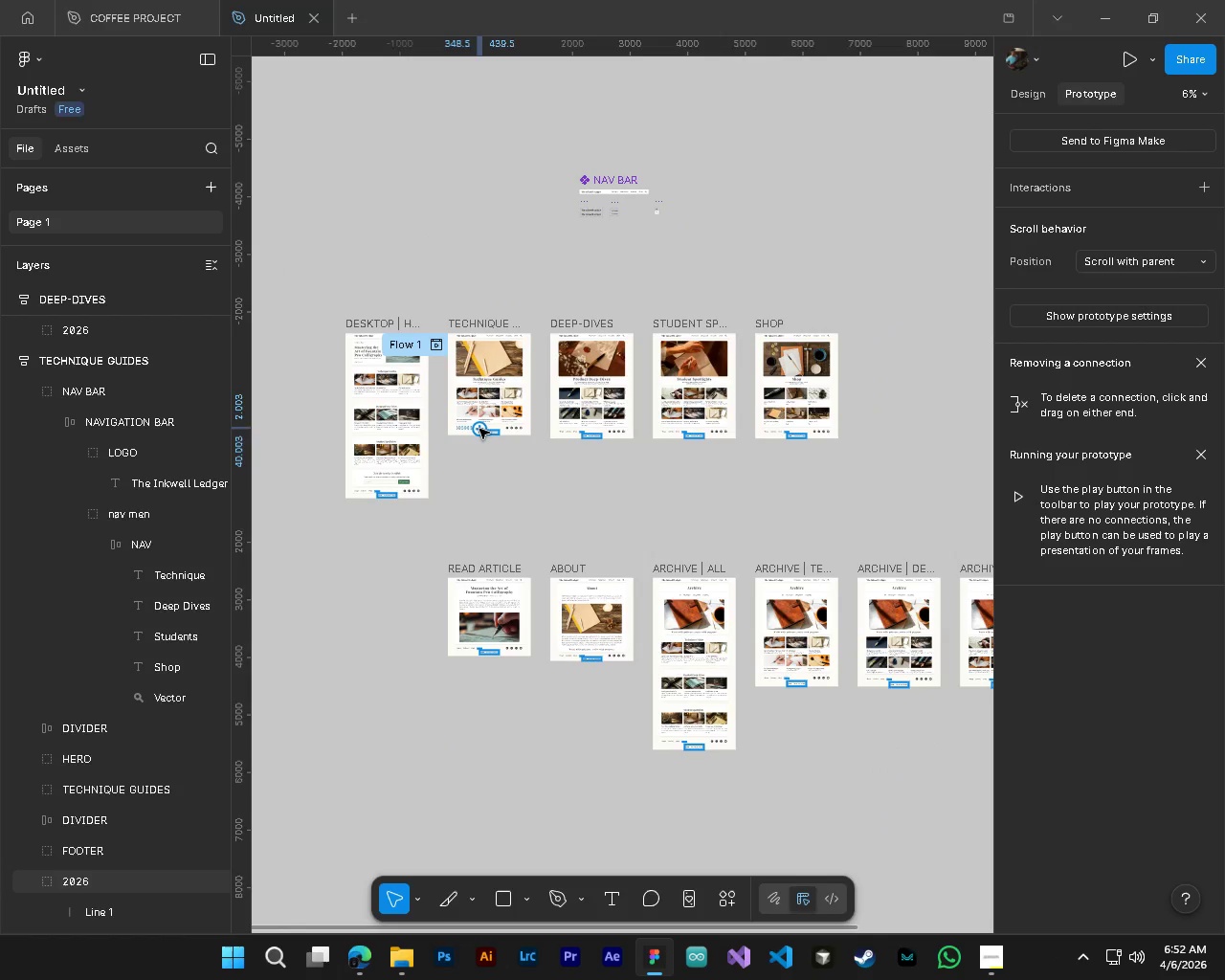 
left_click_drag(start_coordinate=[479, 429], to_coordinate=[880, 588])
 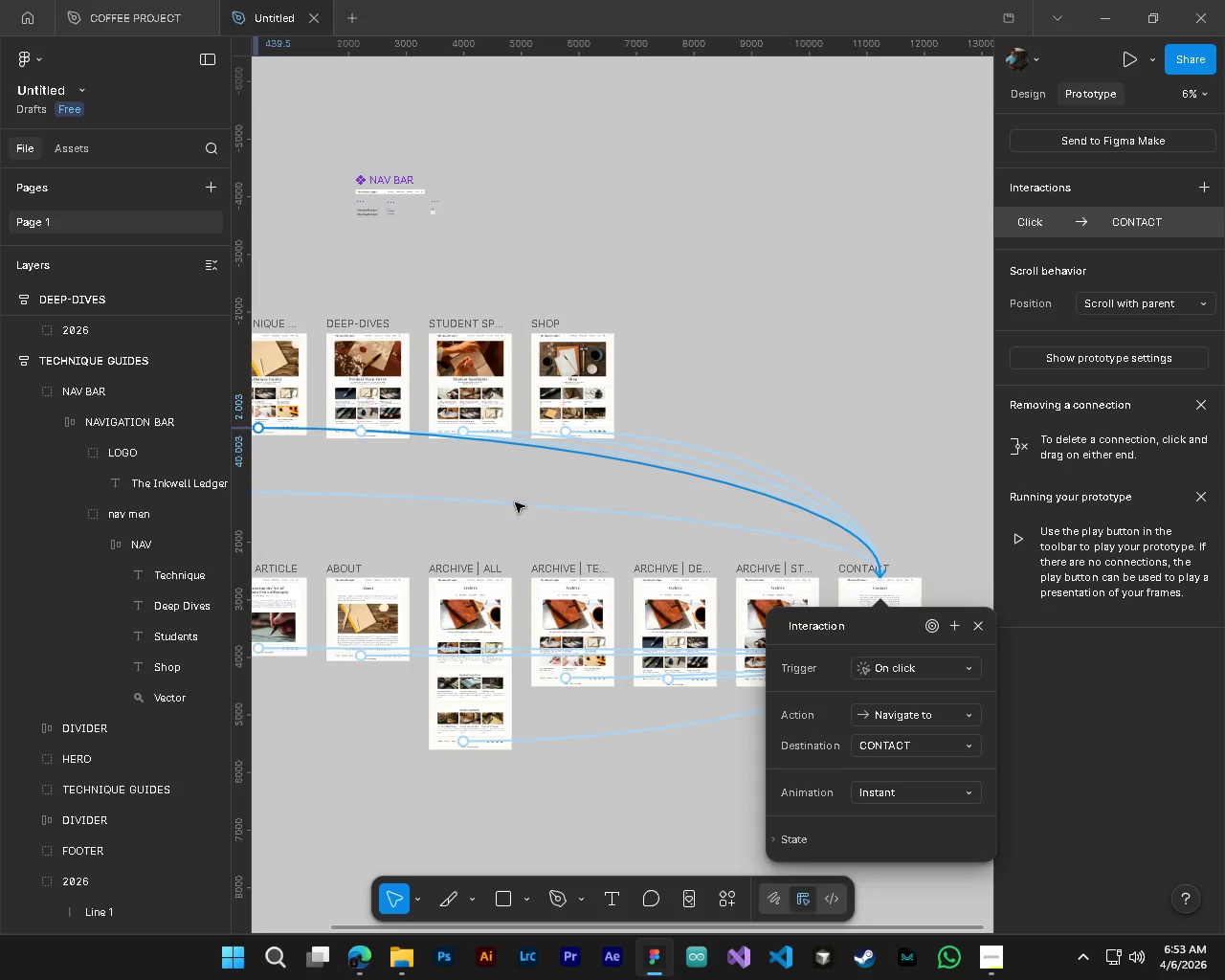 
key(Shift+ShiftLeft)
 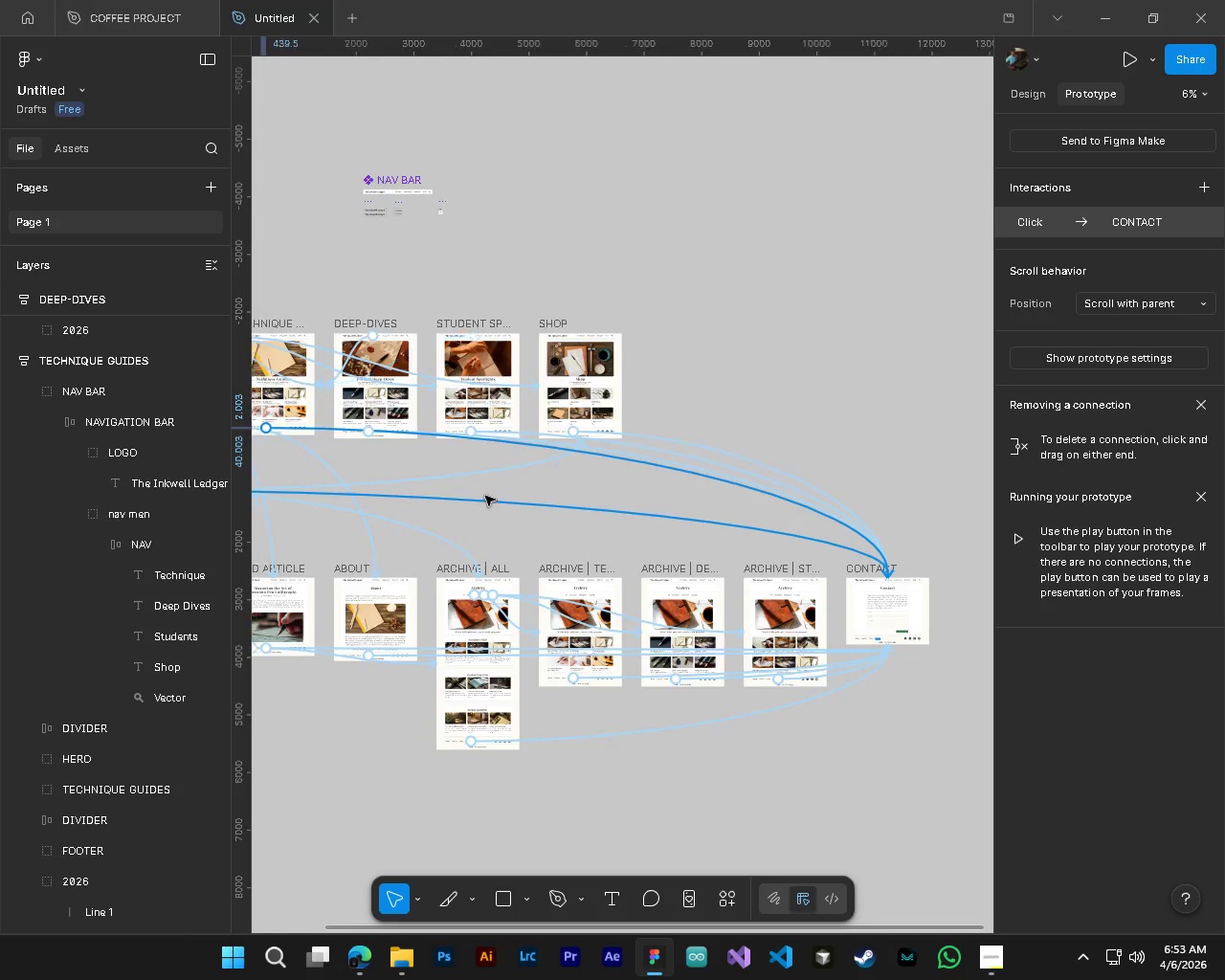 
hold_key(key=AltLeft, duration=1.05)
hold_key(key=ControlLeft, duration=1.03)
scroll: coordinate [612, 410], scroll_direction: up, amount: 20.0
 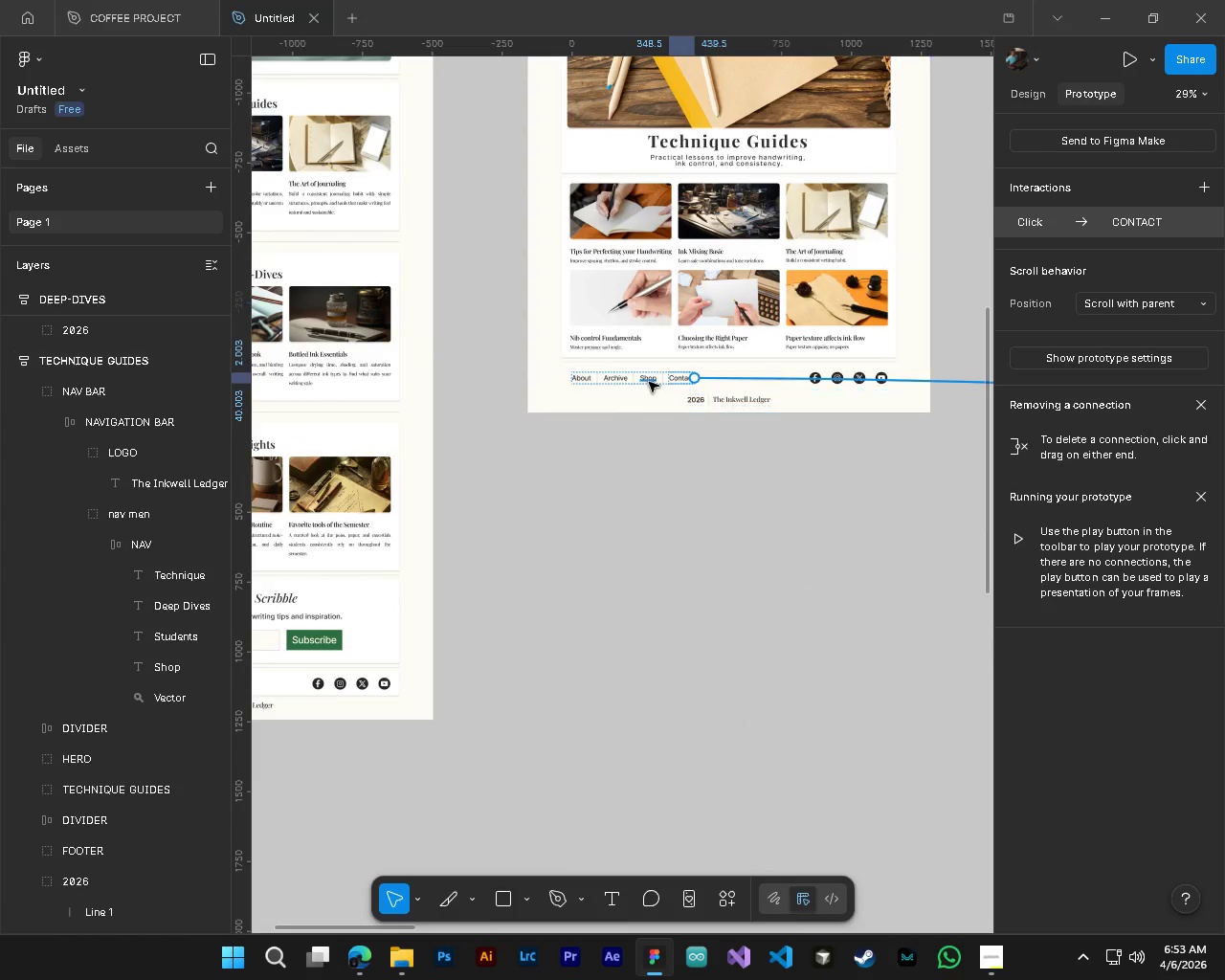 
hold_key(key=ControlLeft, duration=0.34)
 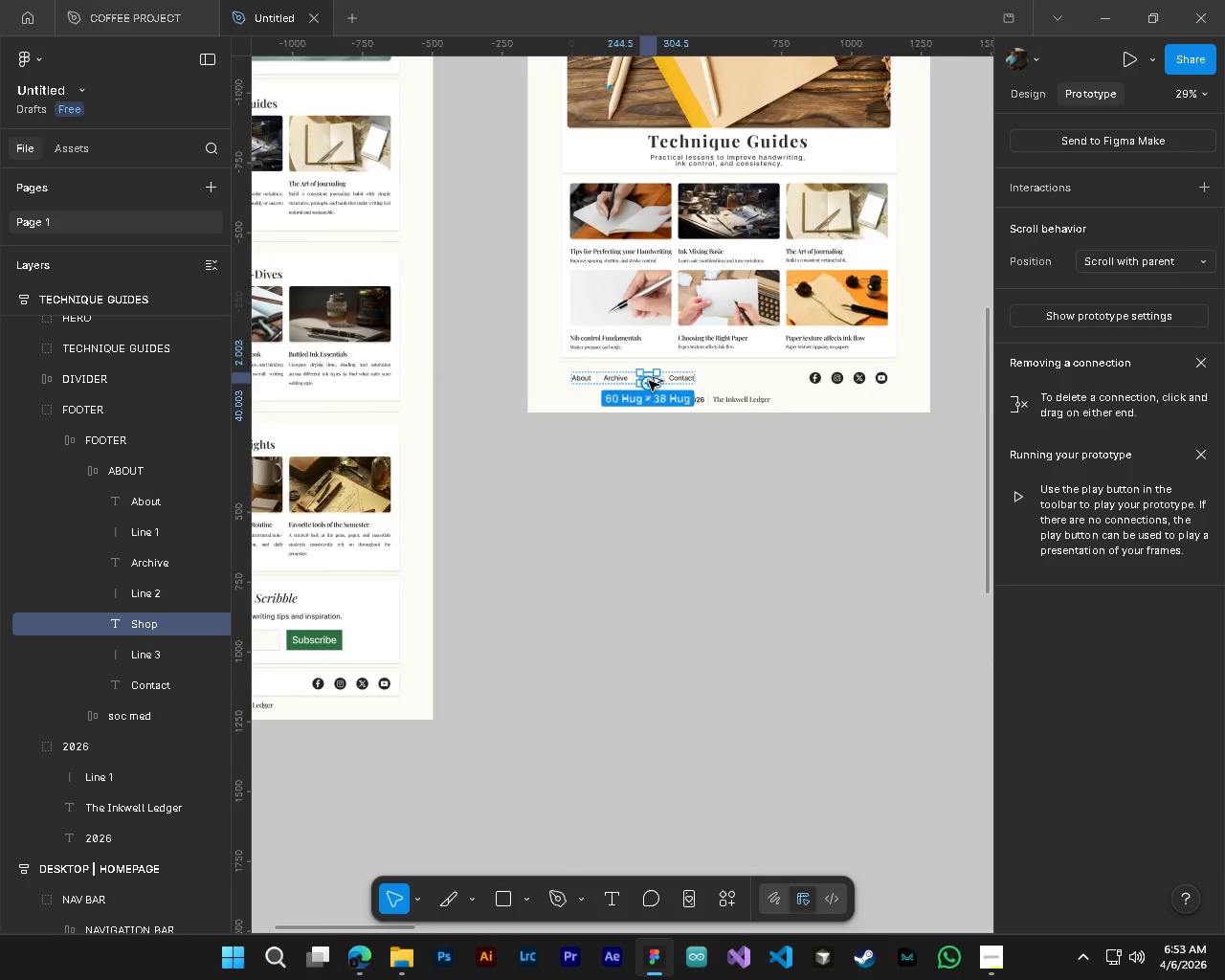 
hold_key(key=ControlLeft, duration=0.67)
hold_key(key=AltLeft, duration=0.59)
hold_key(key=ShiftLeft, duration=0.34)
scroll: coordinate [649, 395], scroll_direction: down, amount: 16.0
 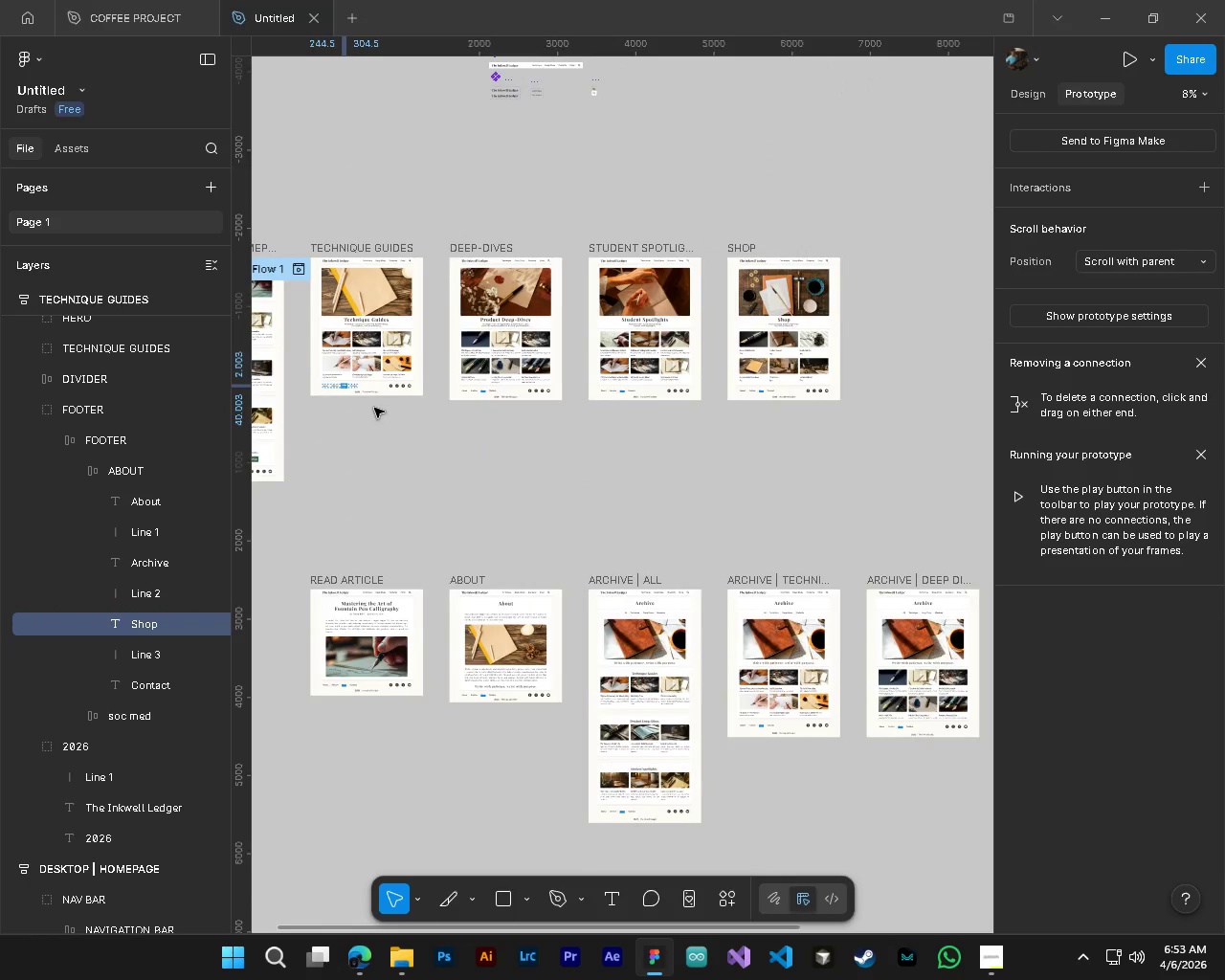 
left_click_drag(start_coordinate=[343, 390], to_coordinate=[789, 396])
 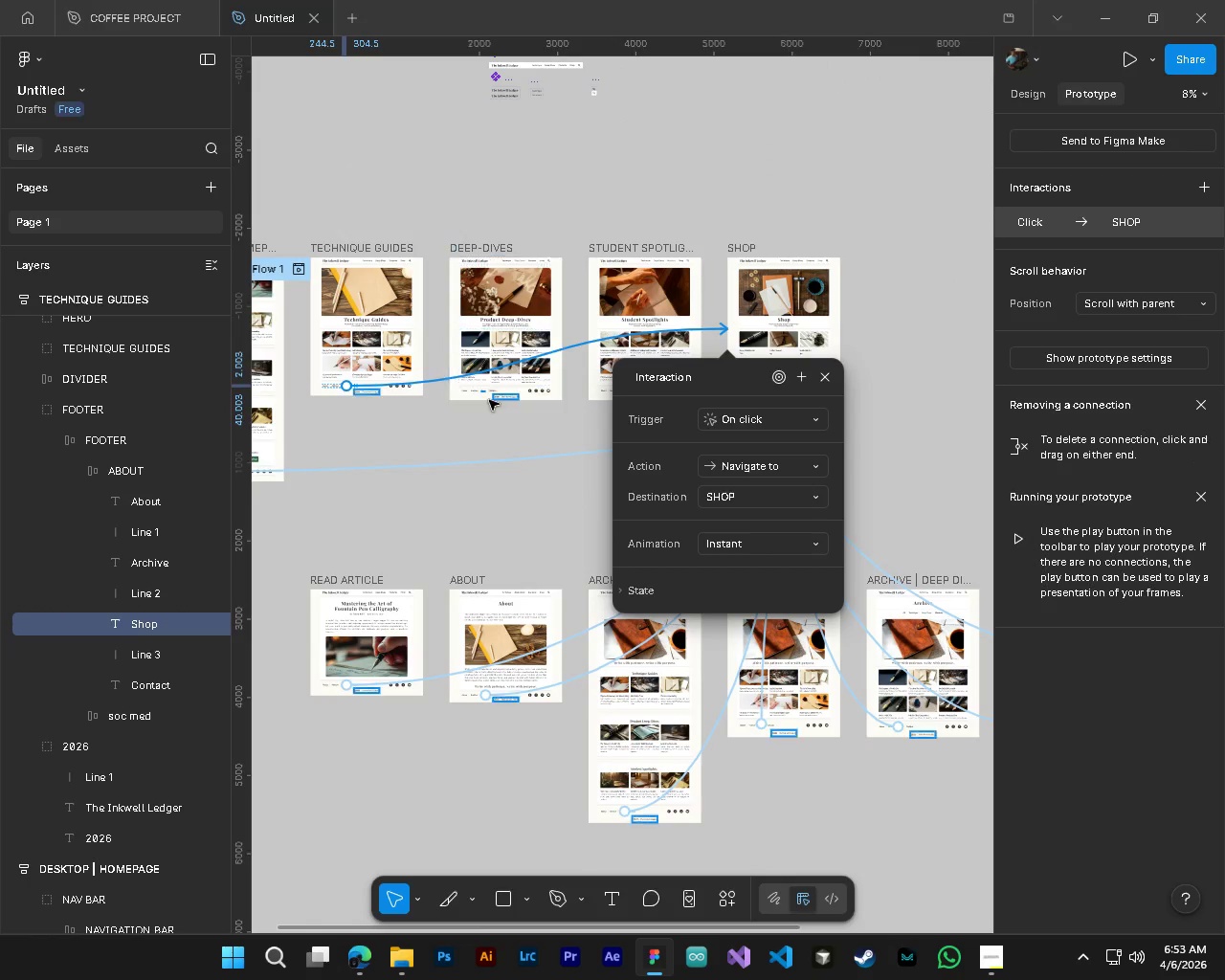 
hold_key(key=ControlLeft, duration=2.06)
 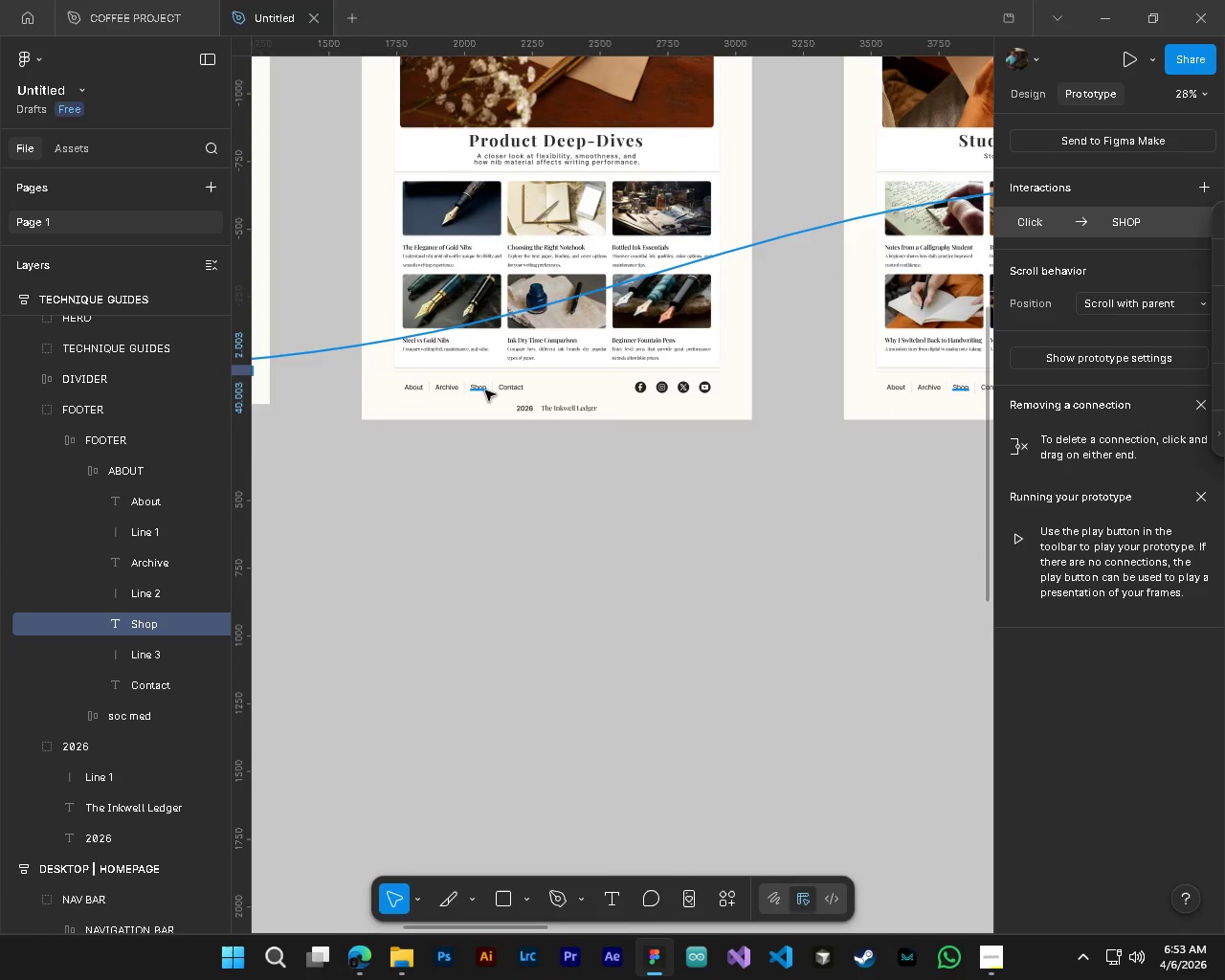 
hold_key(key=AltLeft, duration=0.83)
 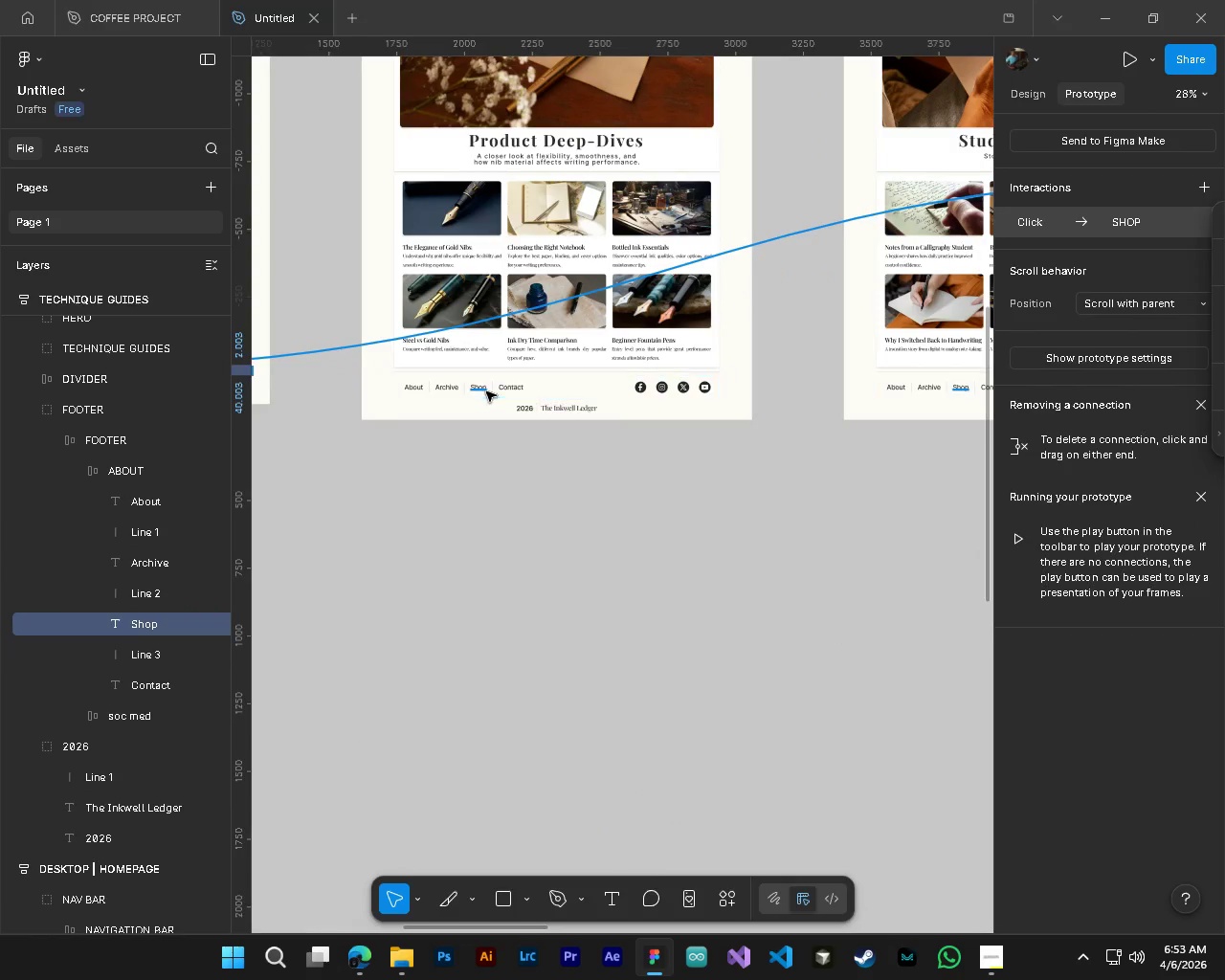 
hold_key(key=ControlLeft, duration=0.75)
 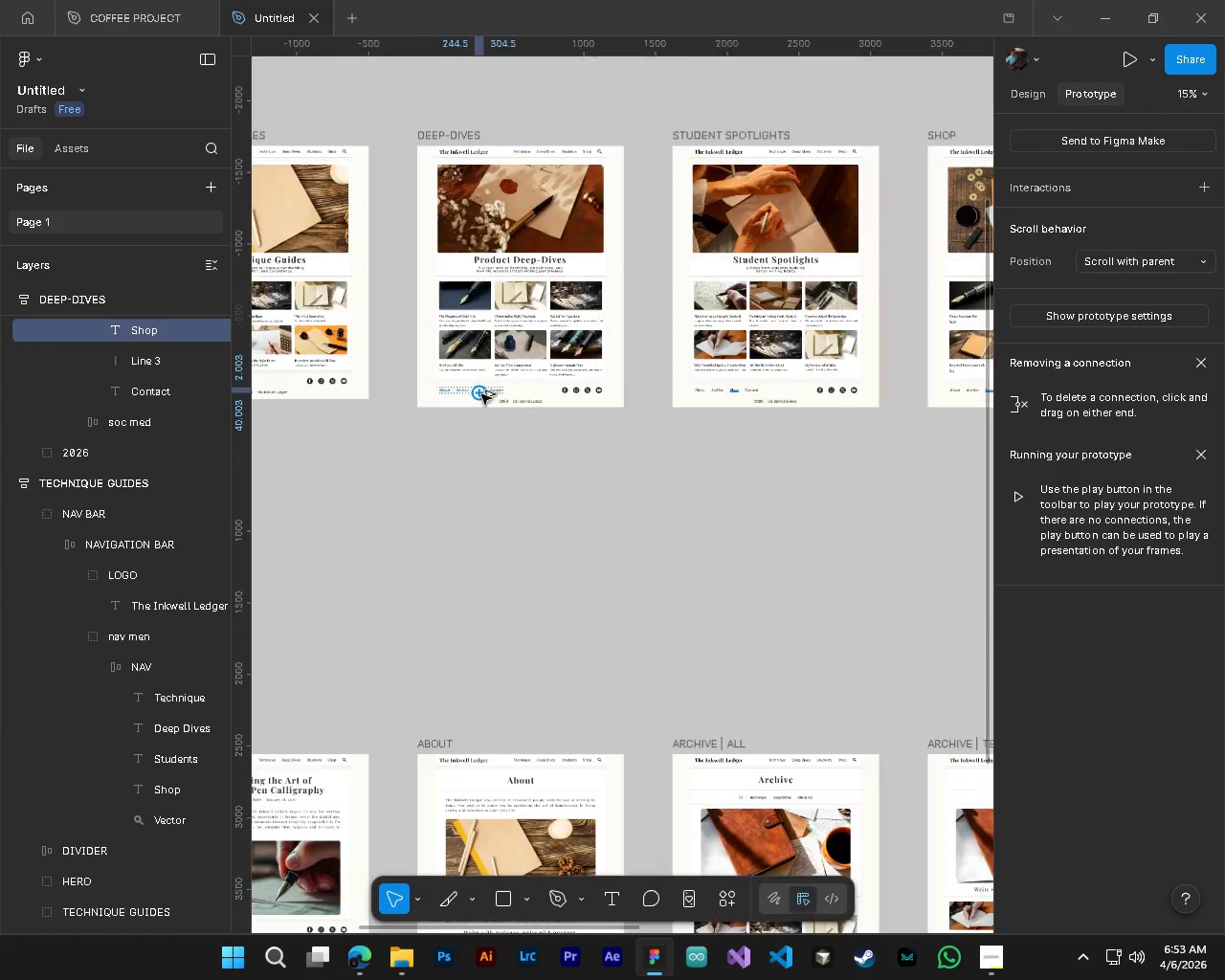 
scroll: coordinate [485, 392], scroll_direction: up, amount: 14.0
 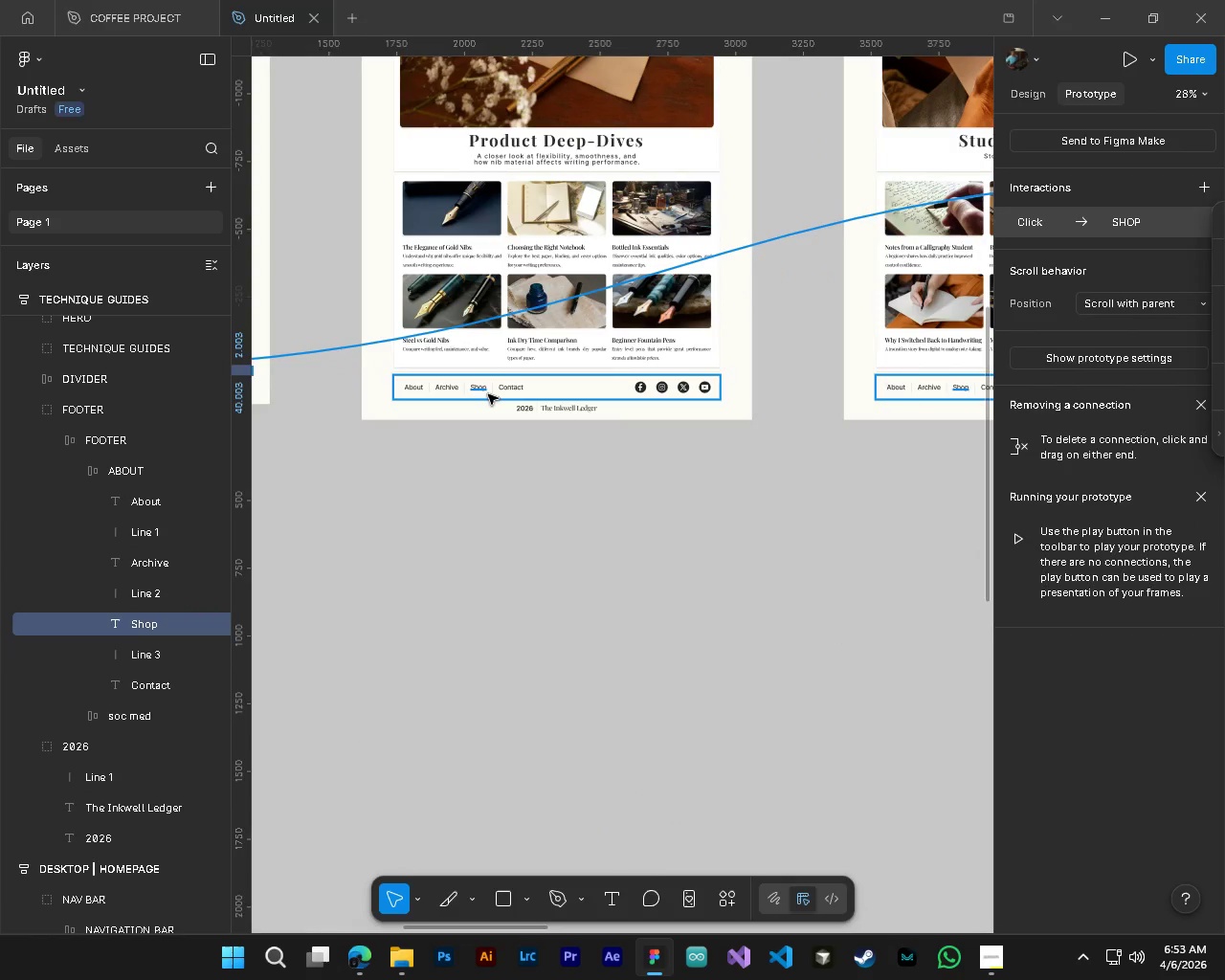 
left_click([479, 389])
 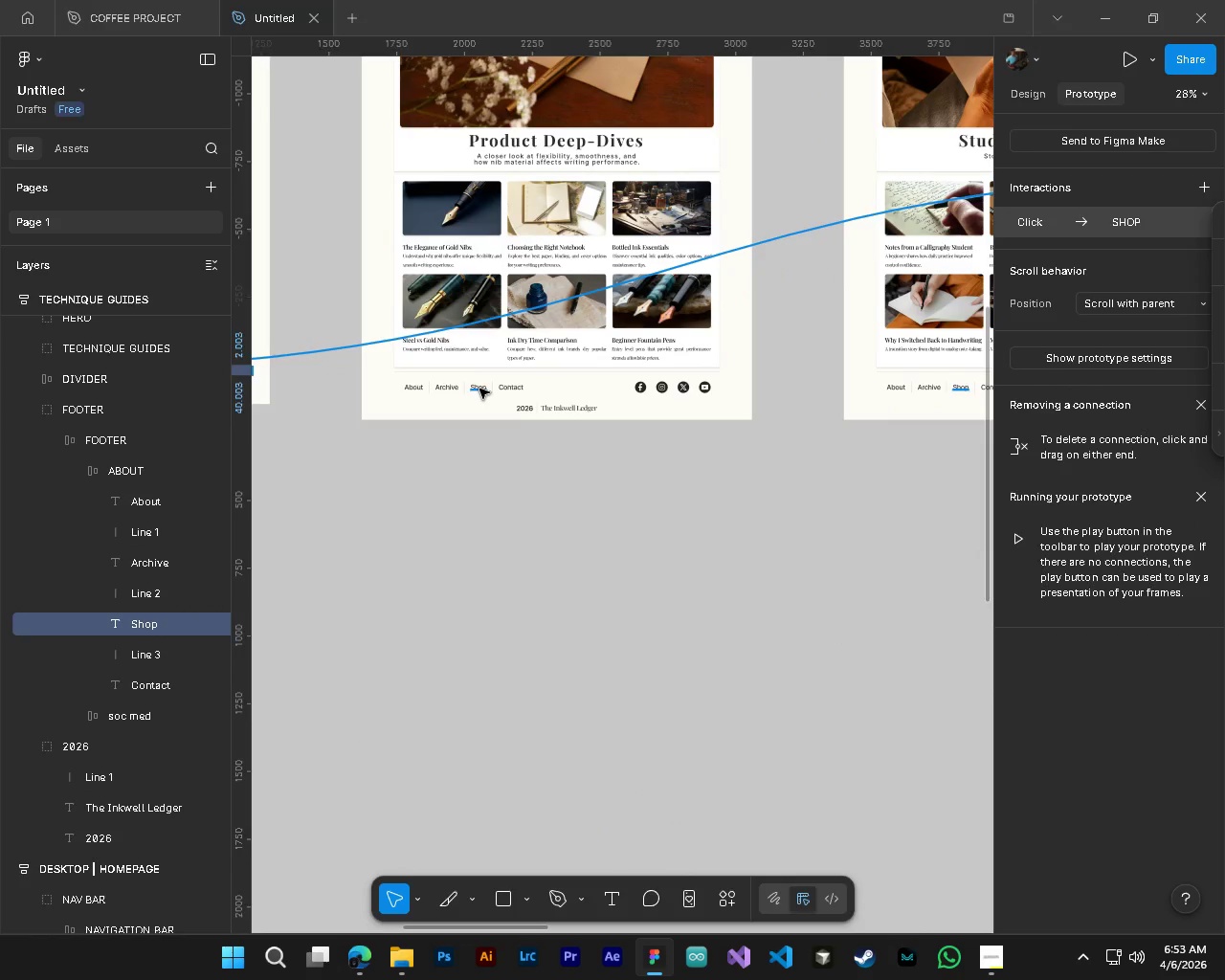 
hold_key(key=ControlLeft, duration=0.81)
hold_key(key=AltLeft, duration=0.53)
scroll: coordinate [481, 394], scroll_direction: down, amount: 11.0
 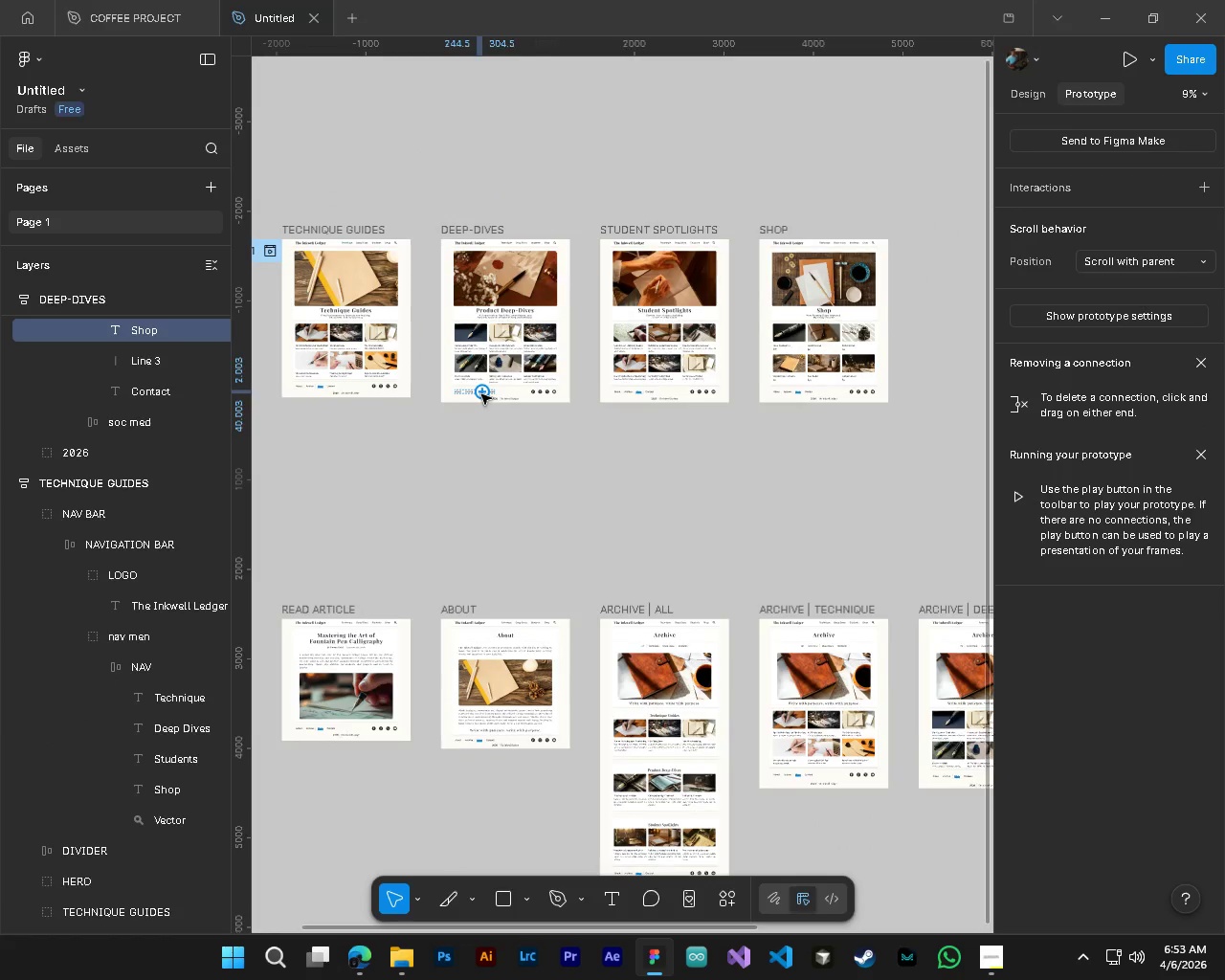 
left_click_drag(start_coordinate=[481, 395], to_coordinate=[823, 377])
 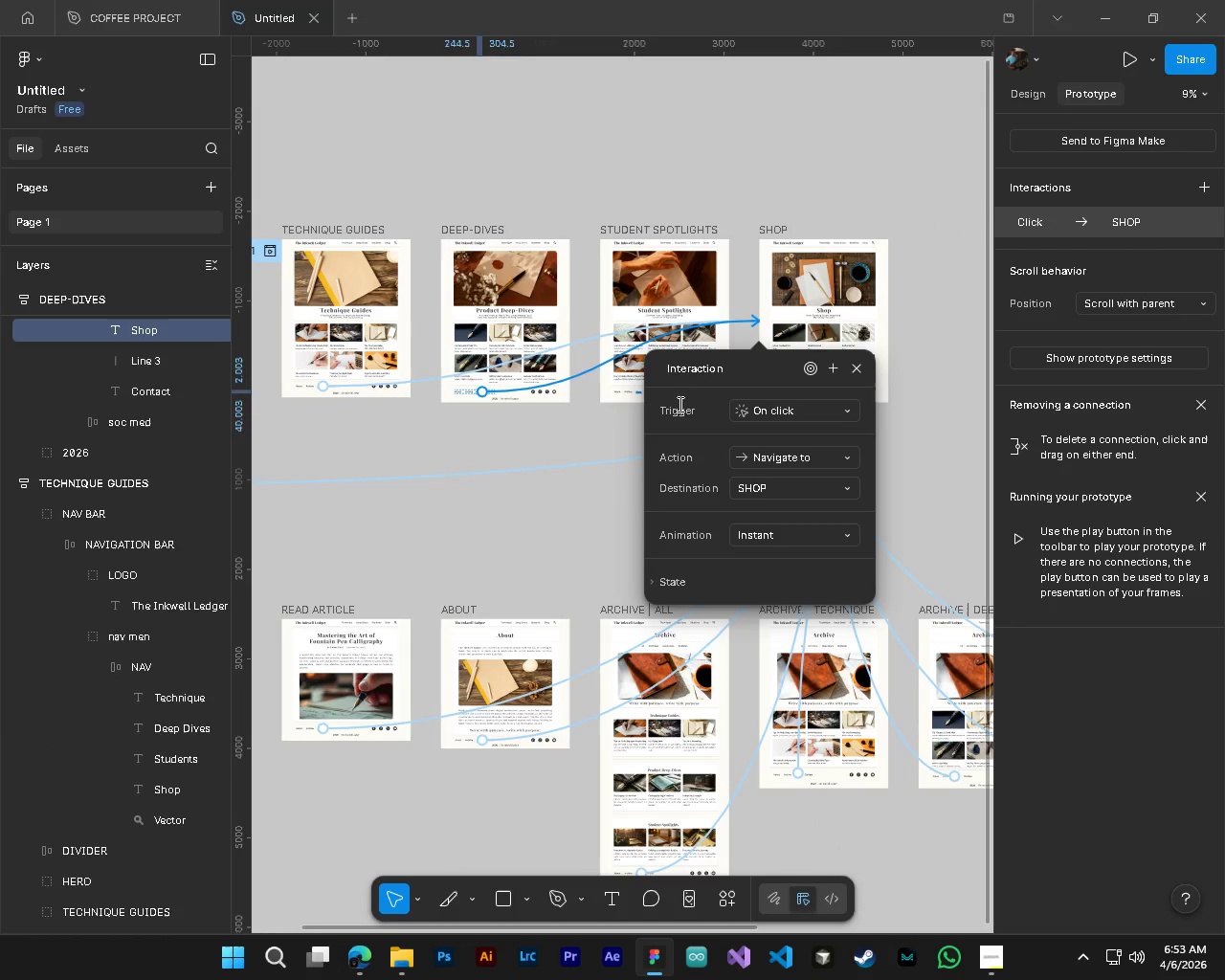 
hold_key(key=ControlLeft, duration=1.44)
hold_key(key=AltLeft, duration=1.38)
scroll: coordinate [600, 404], scroll_direction: up, amount: 9.0
 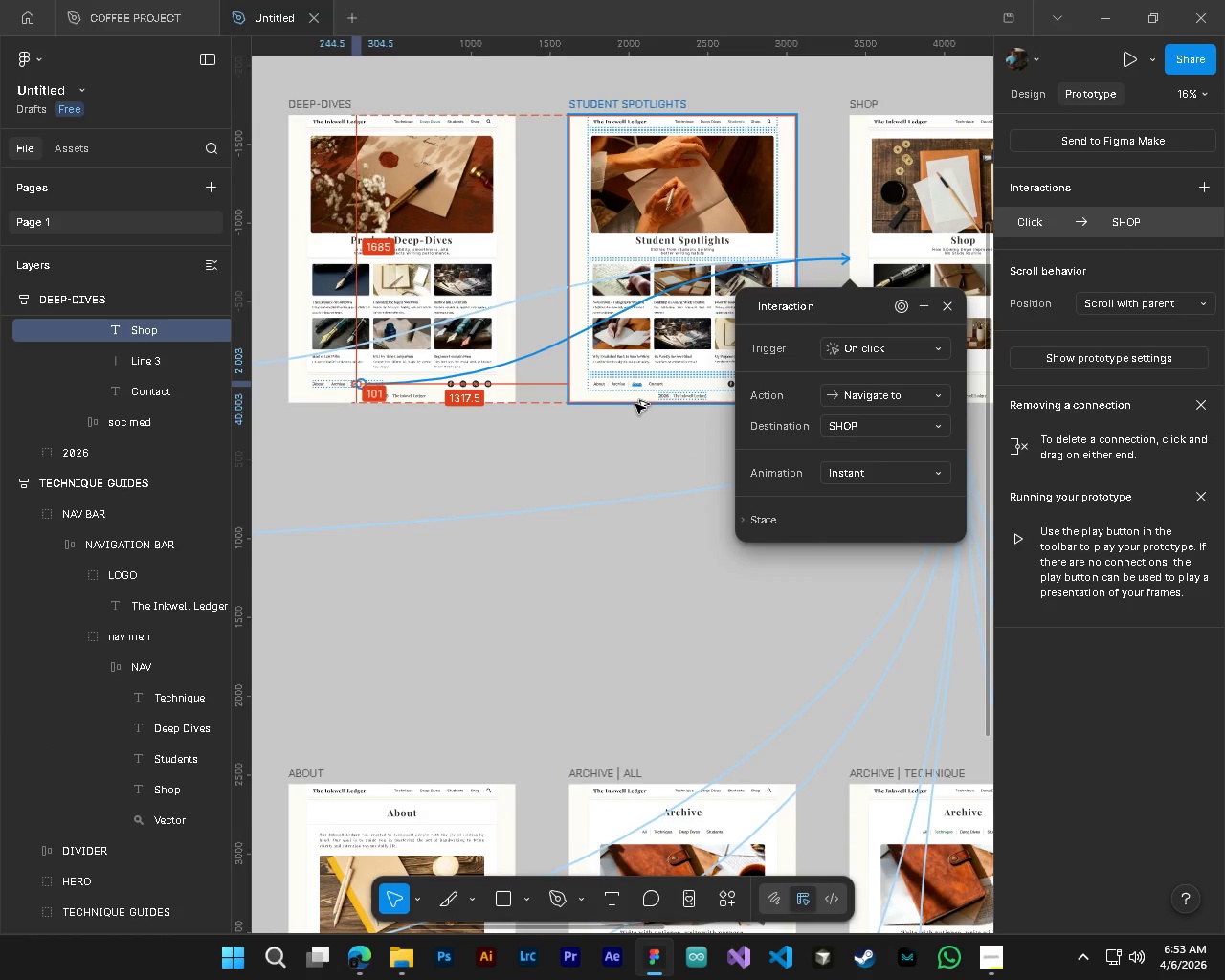 
hold_key(key=ControlLeft, duration=1.28)
 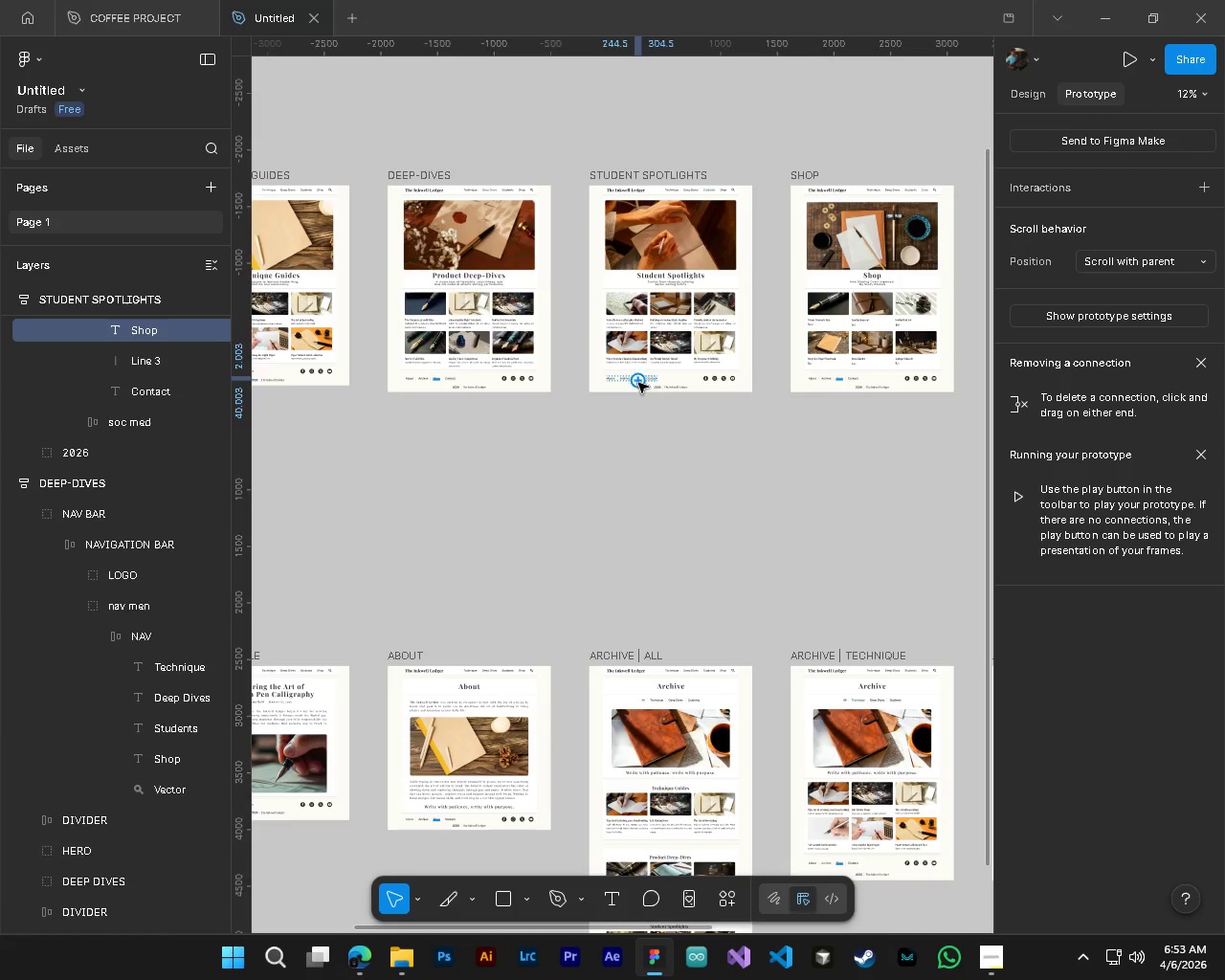 
scroll: coordinate [638, 403], scroll_direction: up, amount: 4.0
 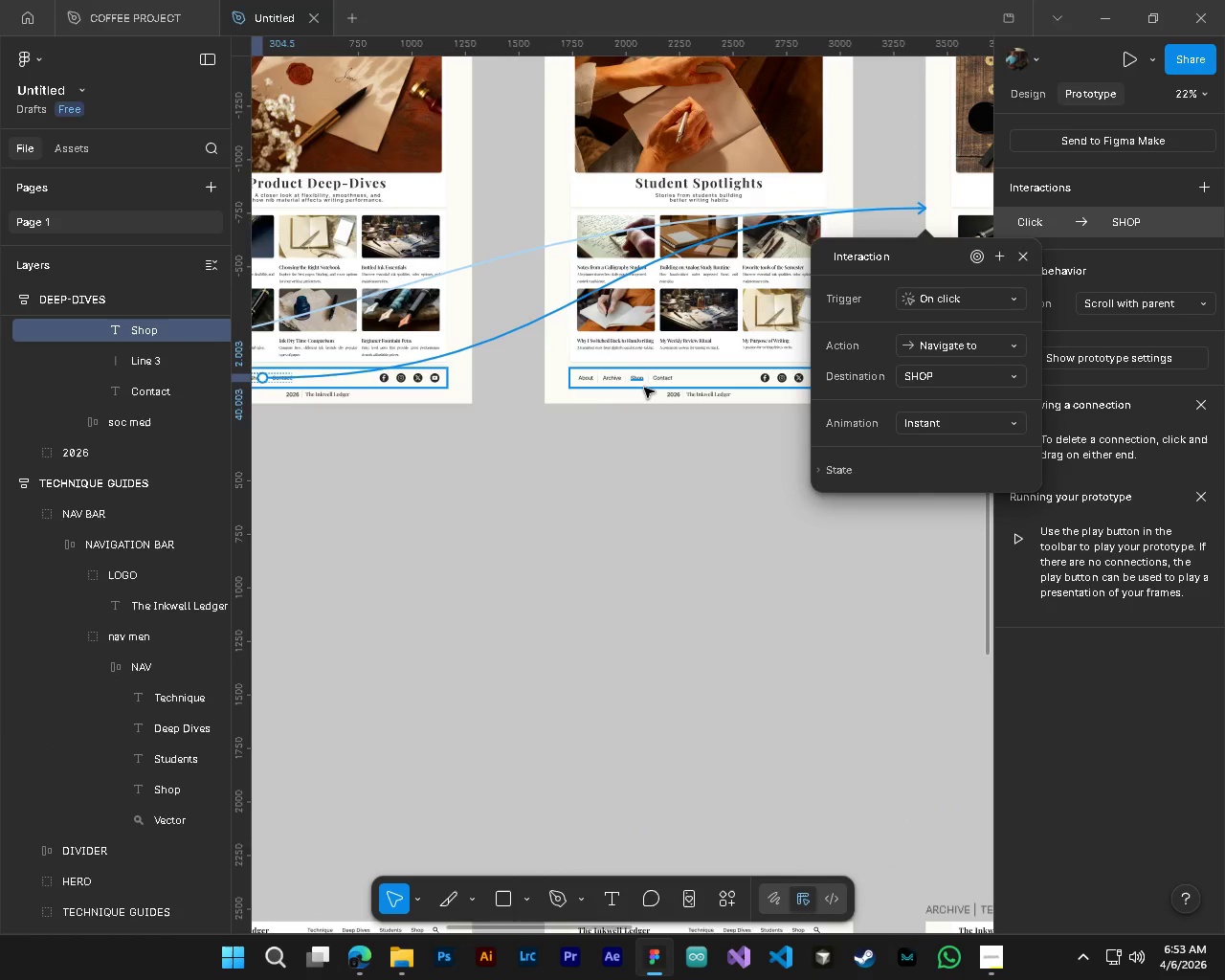 
left_click([639, 380])
 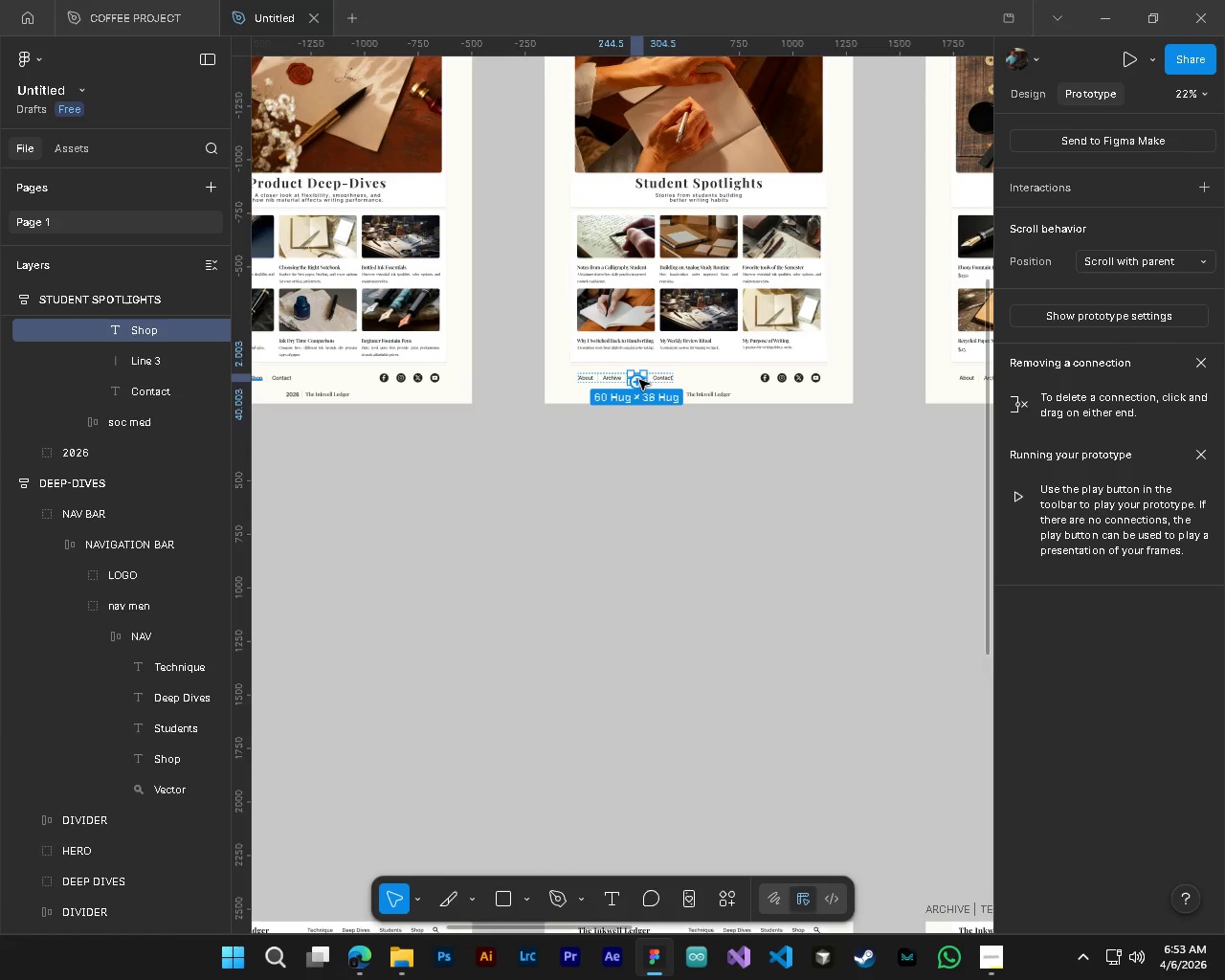 
hold_key(key=AltLeft, duration=0.36)
scroll: coordinate [639, 380], scroll_direction: down, amount: 5.0
 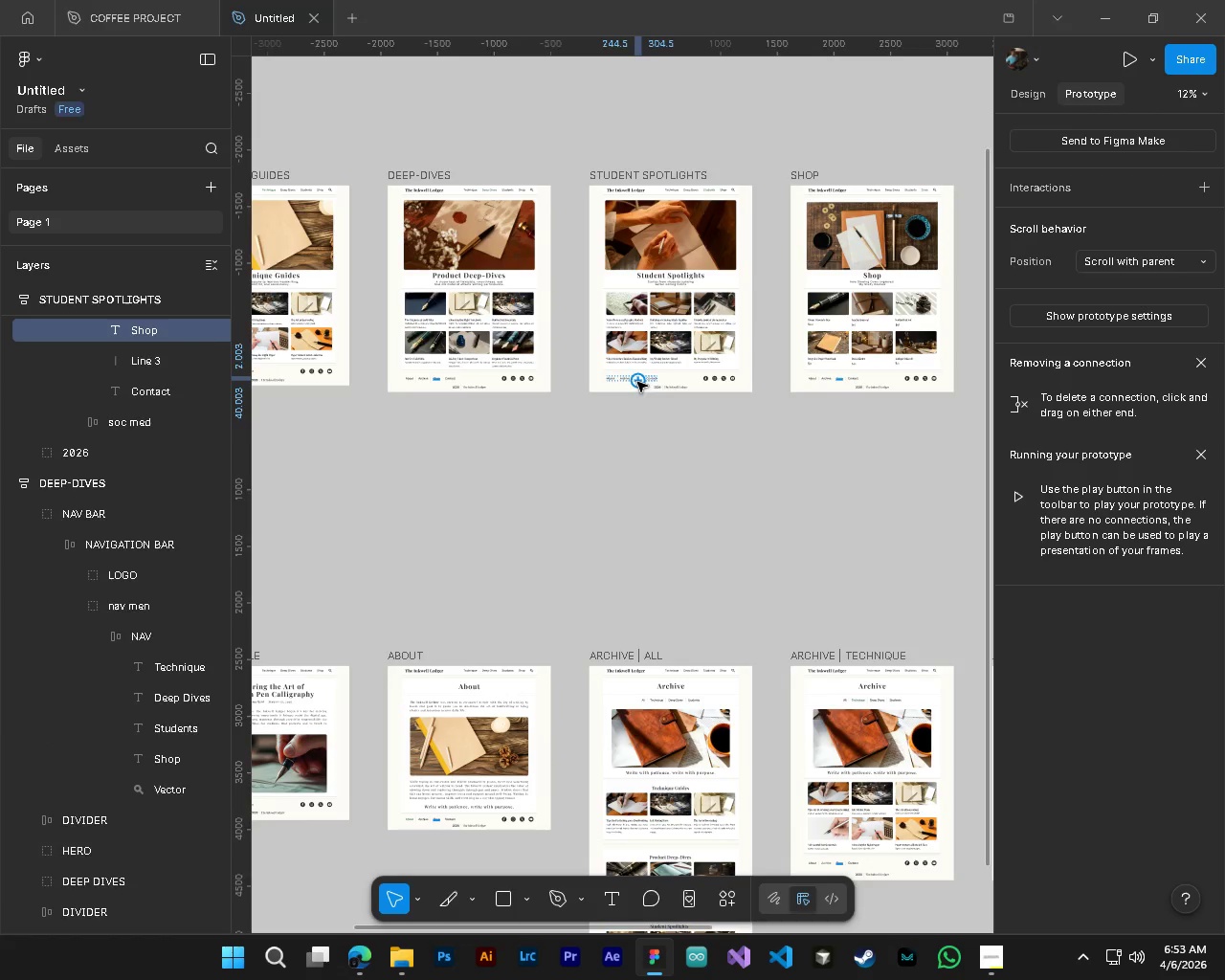 
left_click_drag(start_coordinate=[637, 382], to_coordinate=[813, 352])
 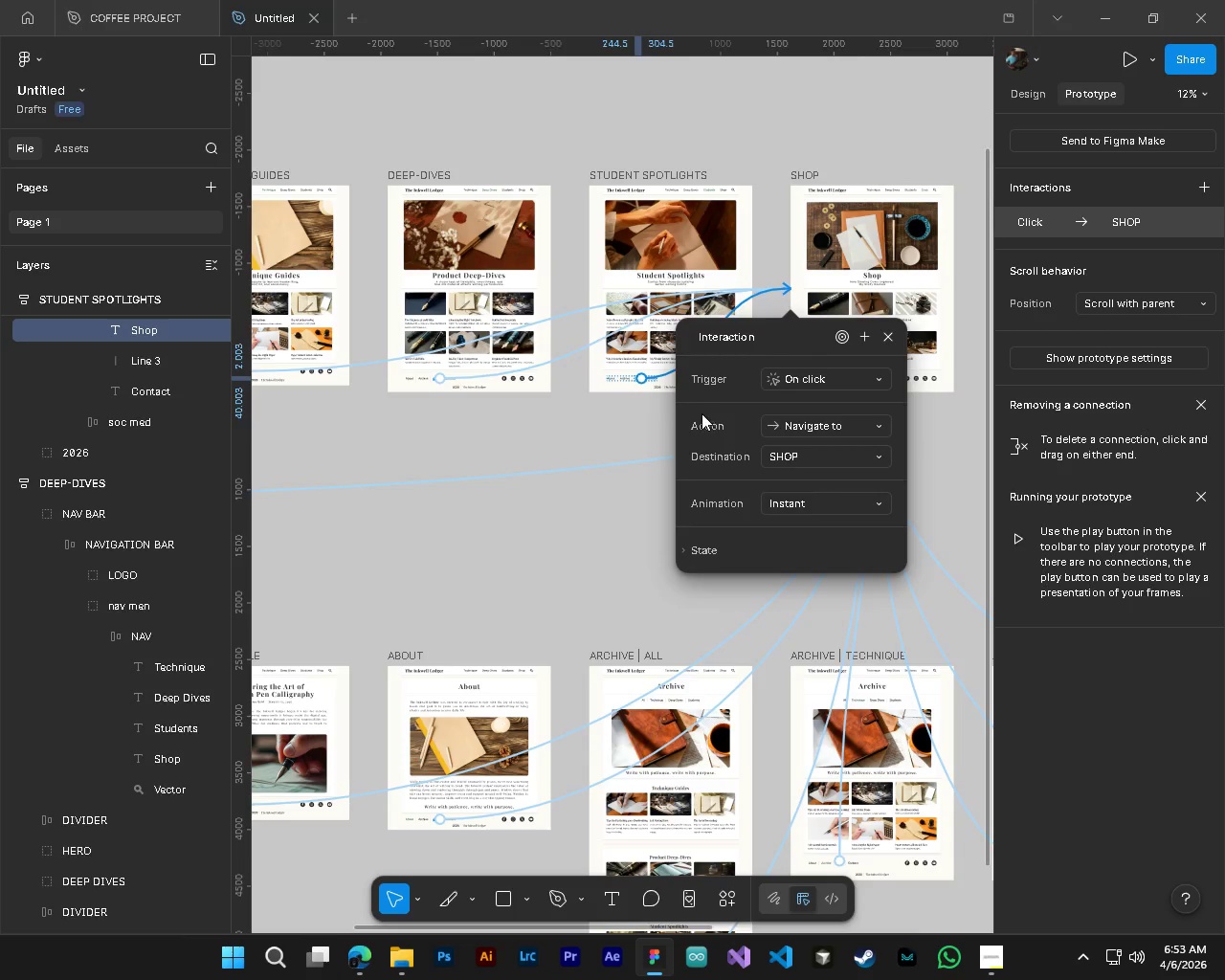 
hold_key(key=ControlLeft, duration=1.09)
hold_key(key=AltLeft, duration=1.06)
scroll: coordinate [622, 381], scroll_direction: up, amount: 15.0
 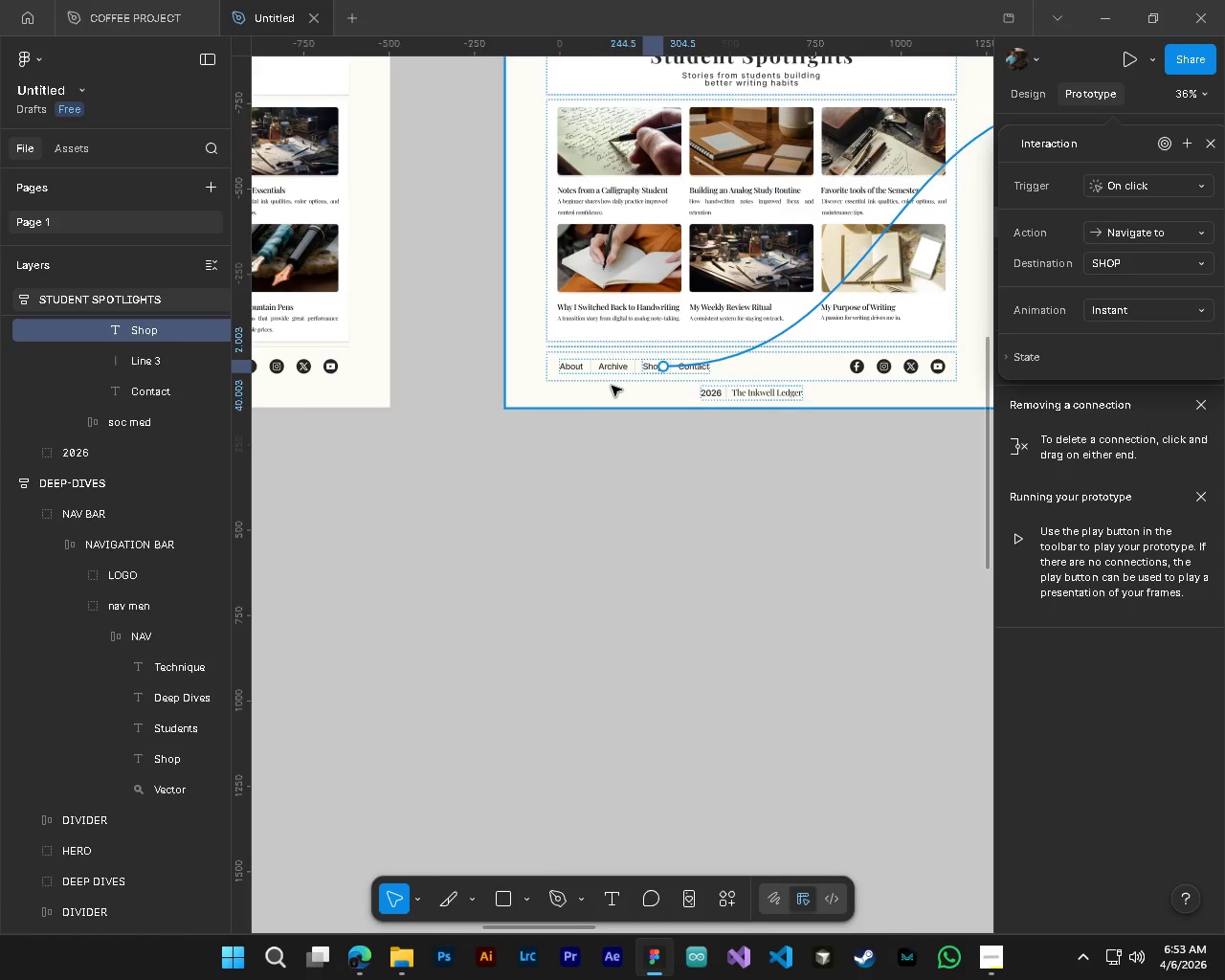 
left_click([612, 368])
 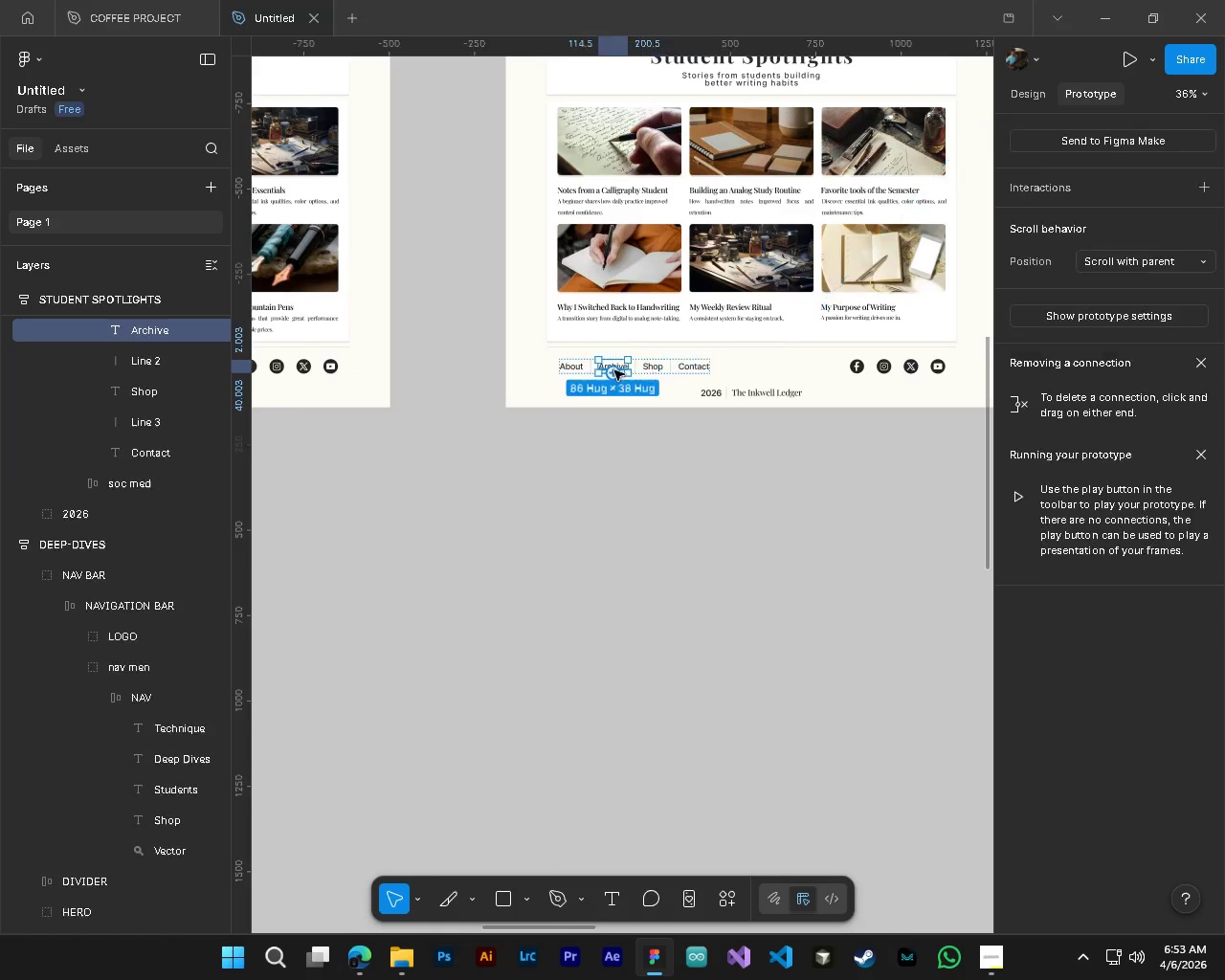 
hold_key(key=ControlLeft, duration=1.09)
hold_key(key=AltLeft, duration=0.81)
scroll: coordinate [609, 412], scroll_direction: down, amount: 10.0
 